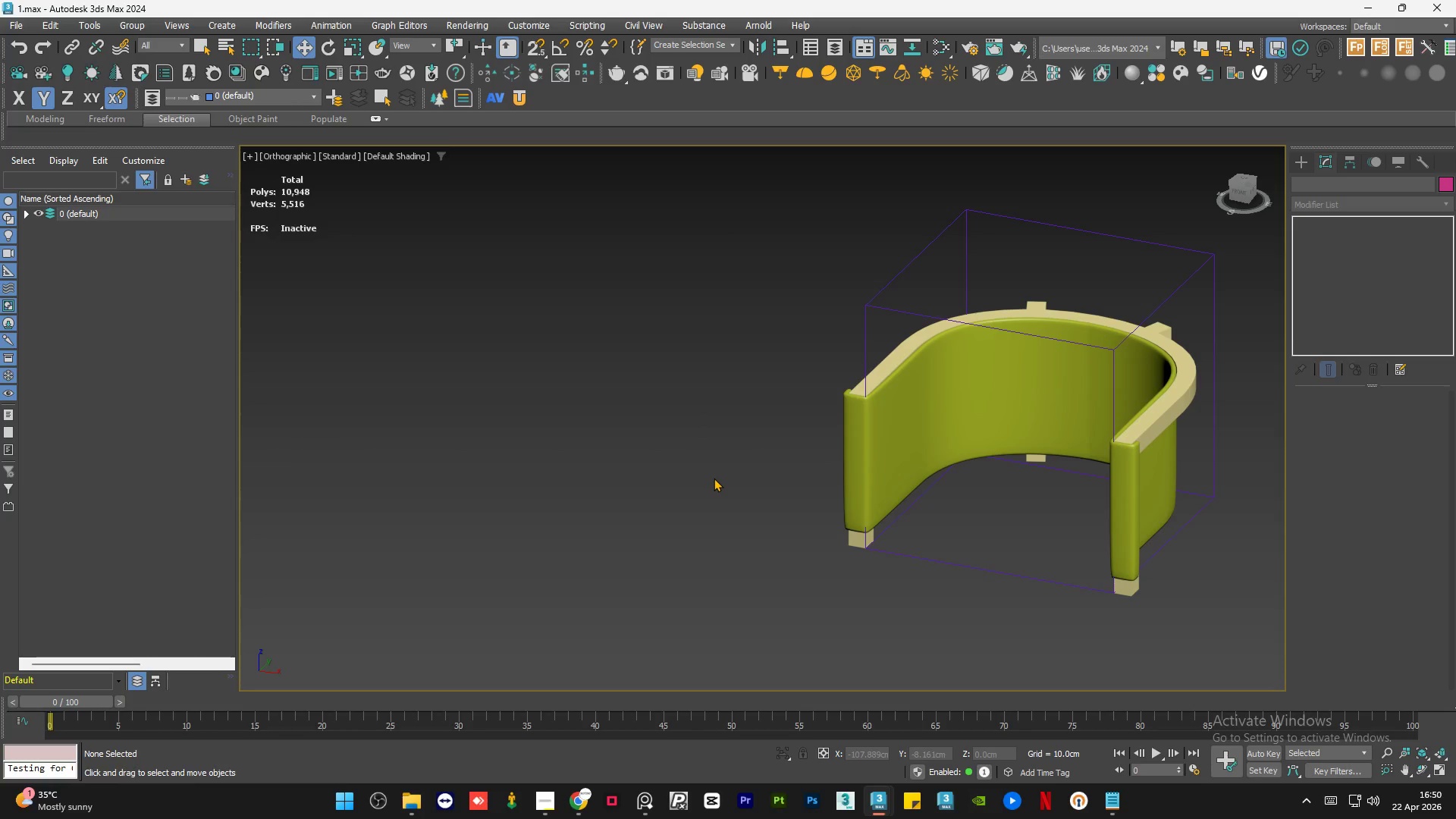 
double_click([714, 478])
 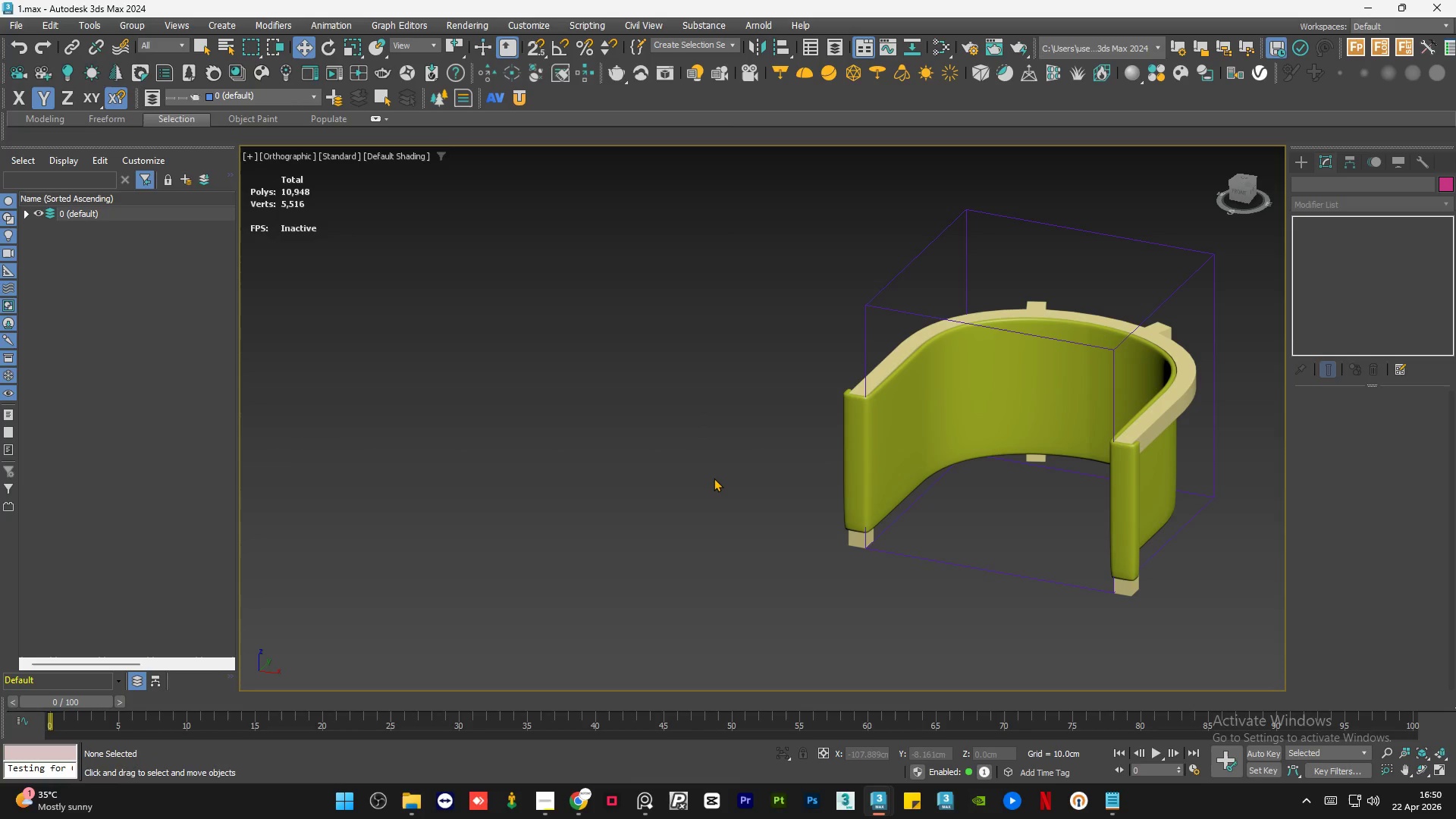 
triple_click([714, 478])
 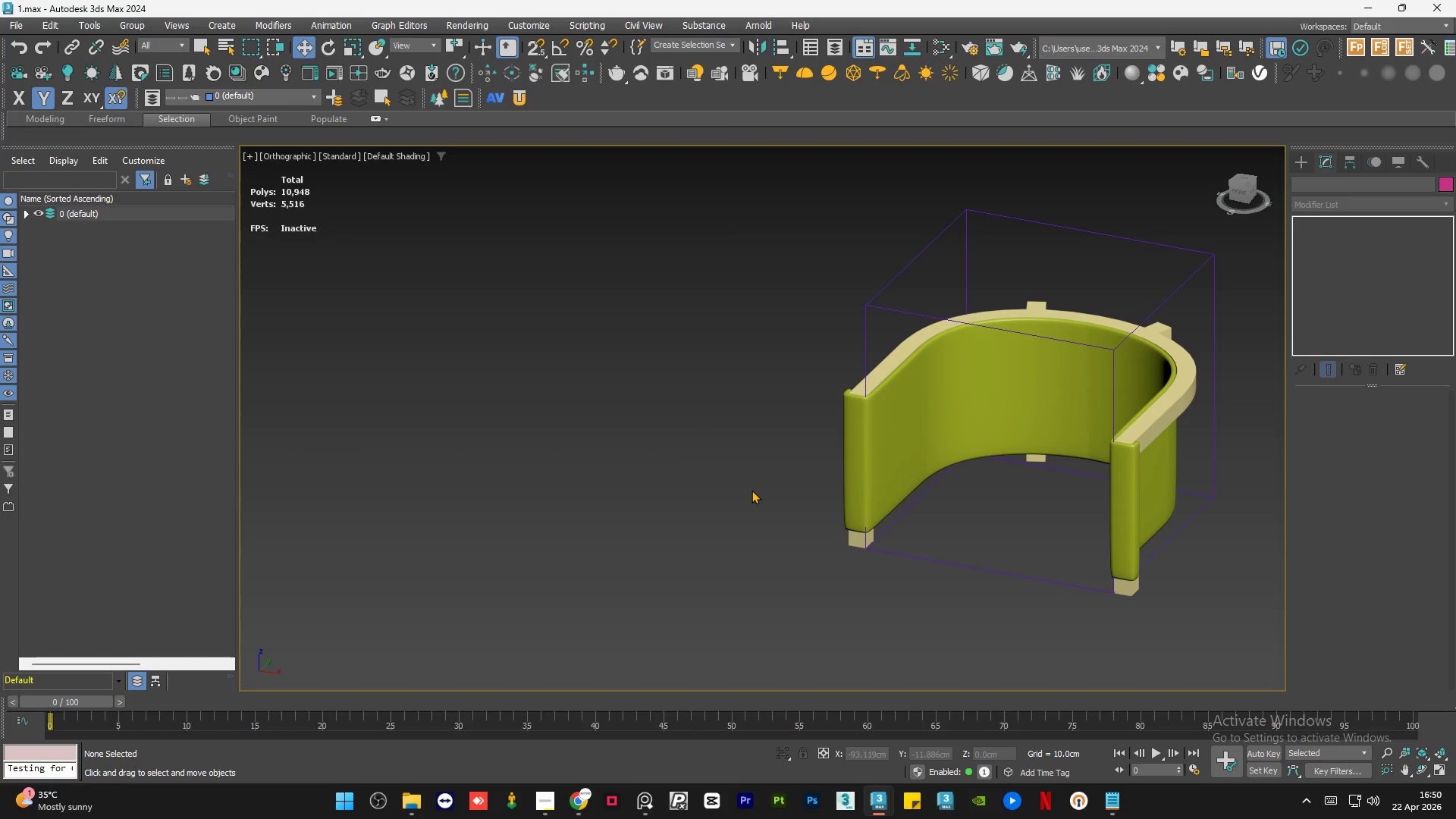 
double_click([752, 490])
 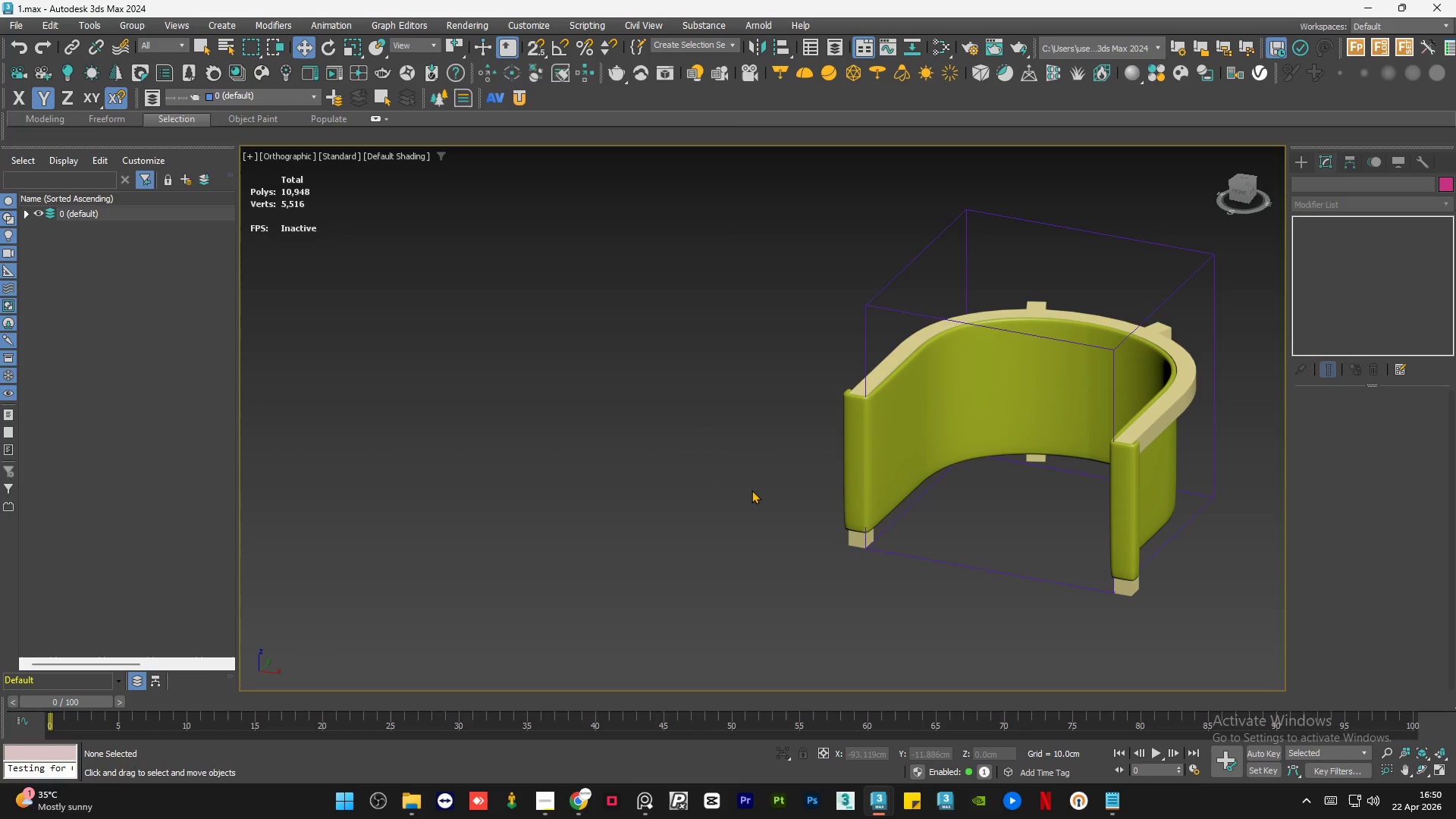 
triple_click([752, 490])
 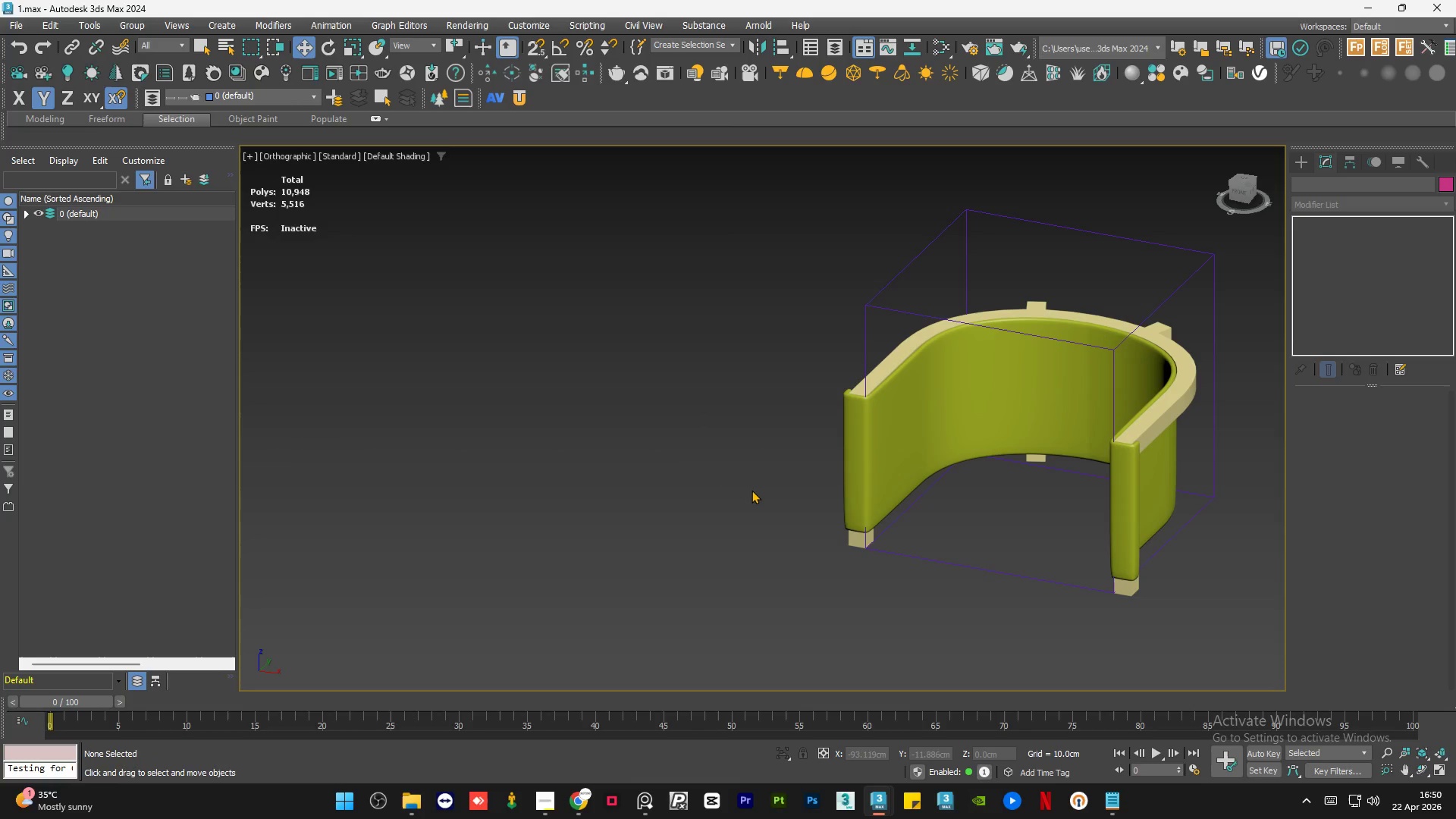 
triple_click([752, 490])
 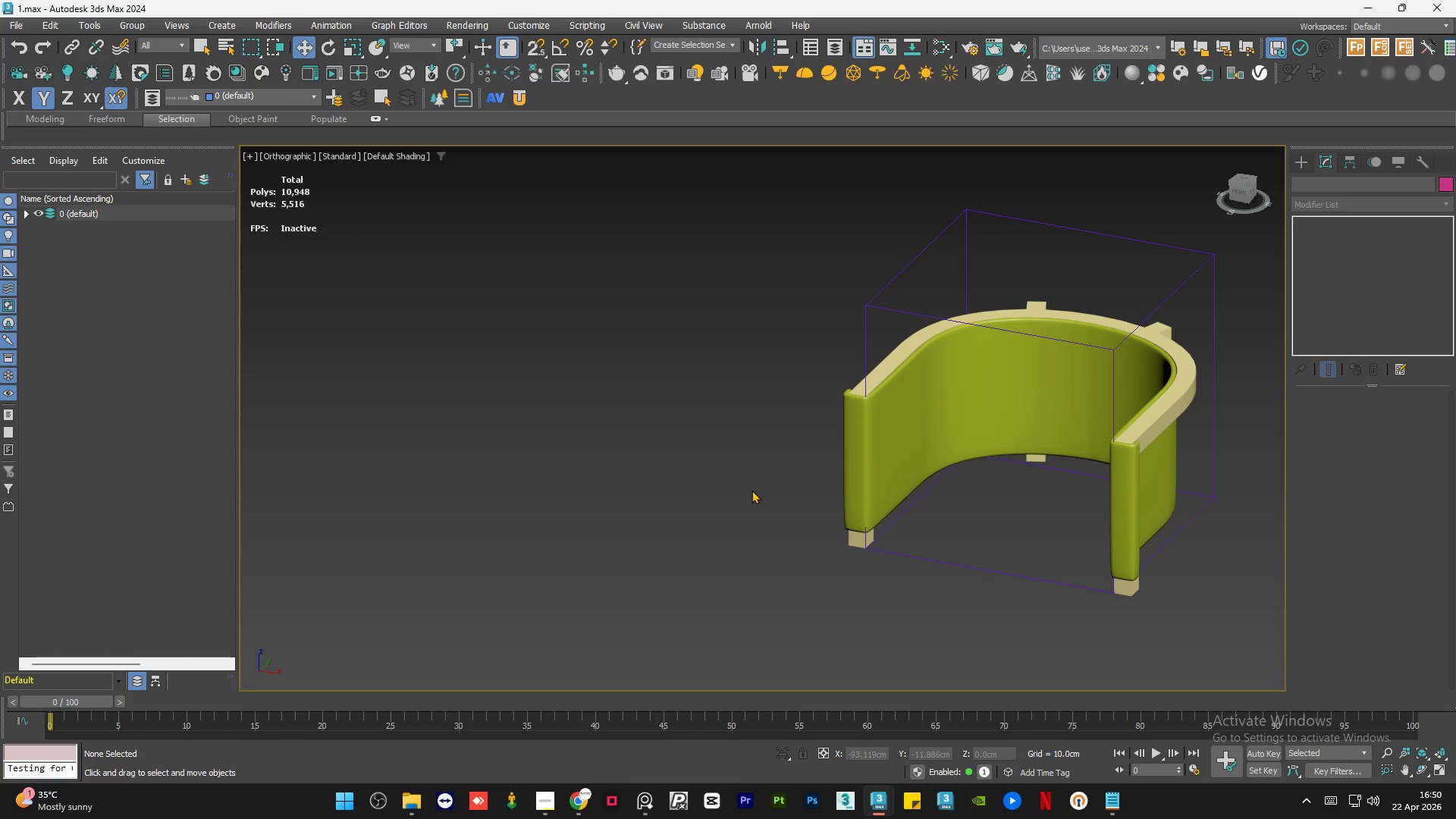 
triple_click([752, 490])
 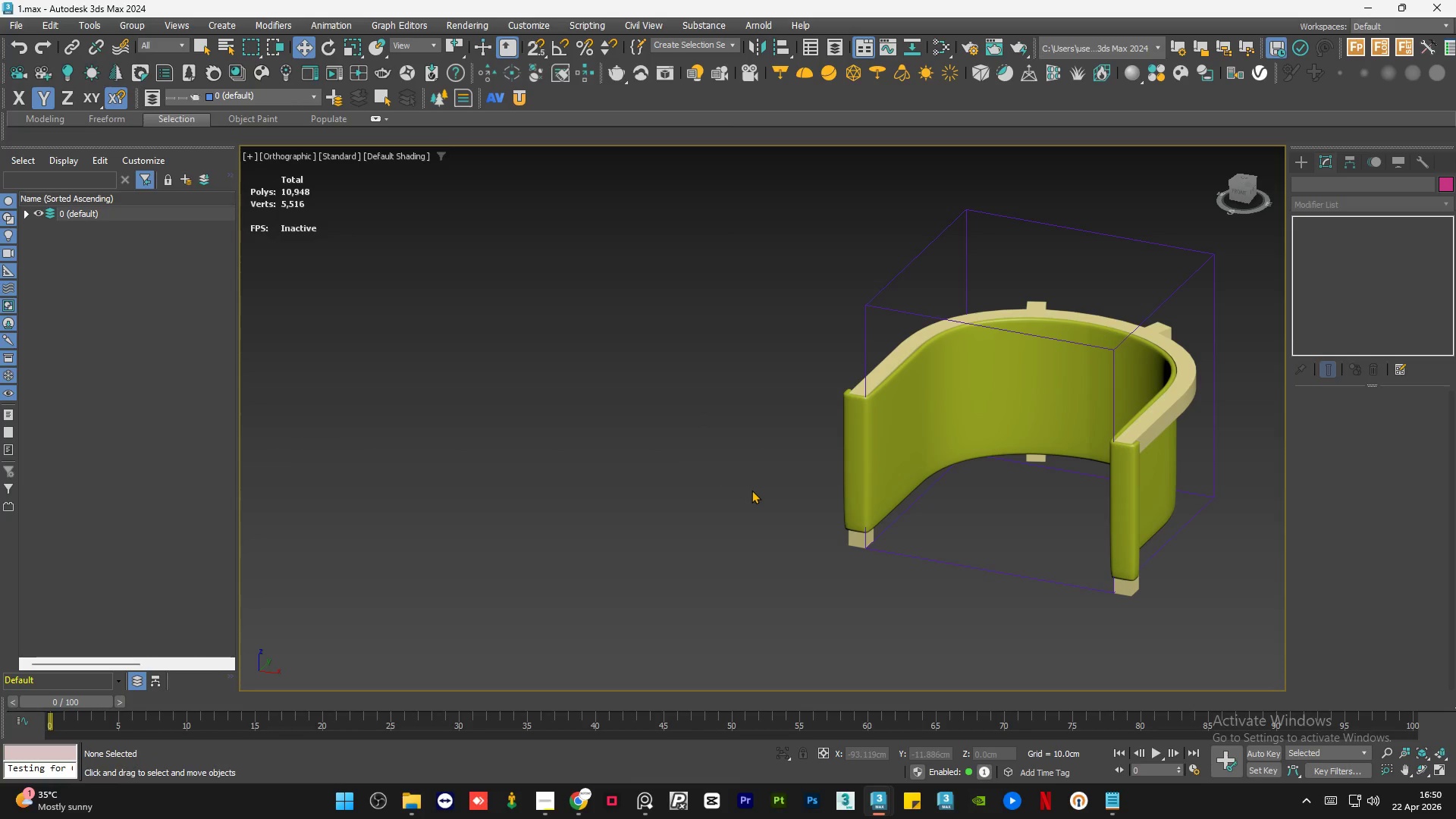 
triple_click([752, 490])
 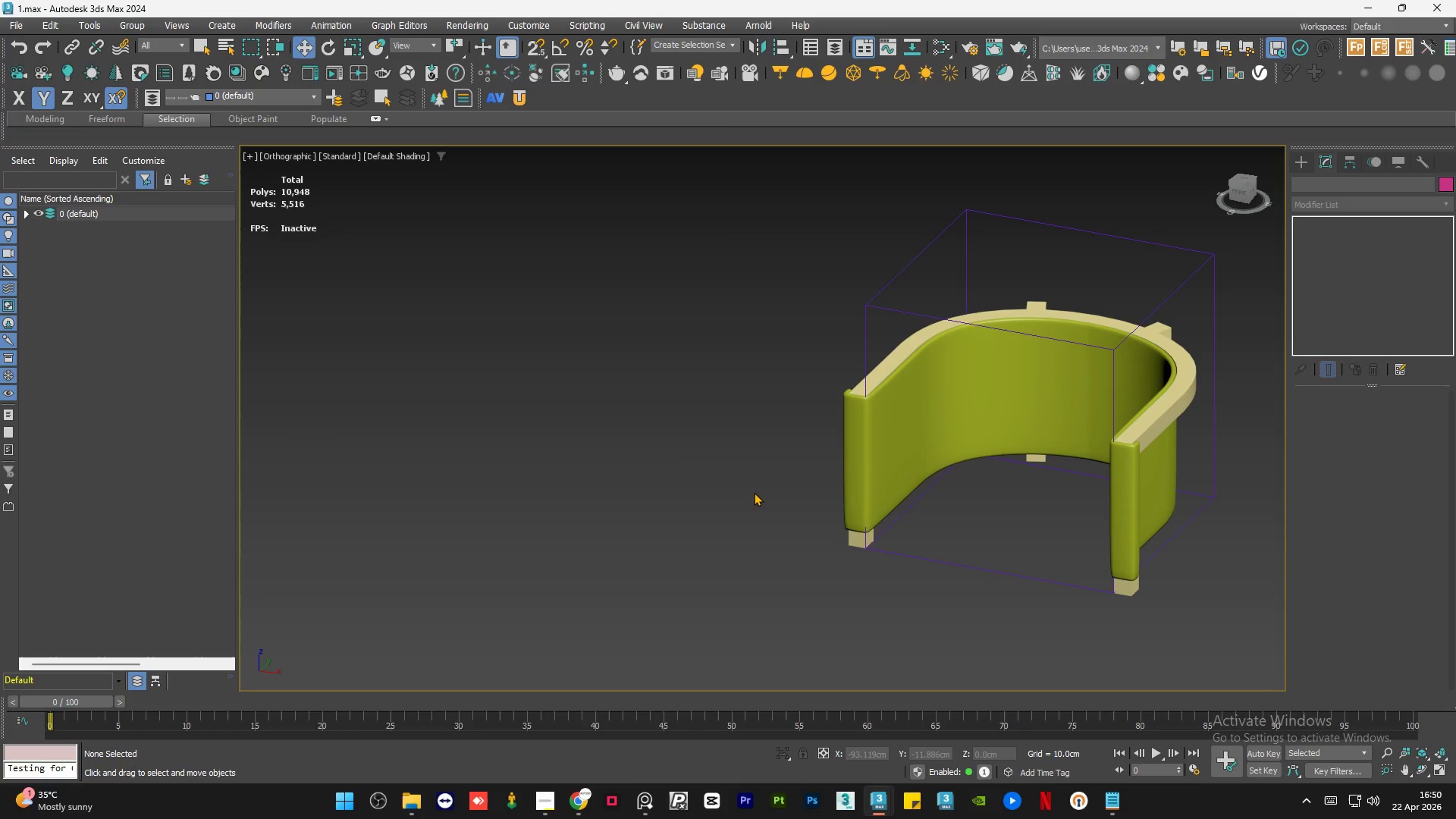 
hold_key(key=AltLeft, duration=4.17)
scroll: coordinate [1106, 553], scroll_direction: up, amount: 1.0
 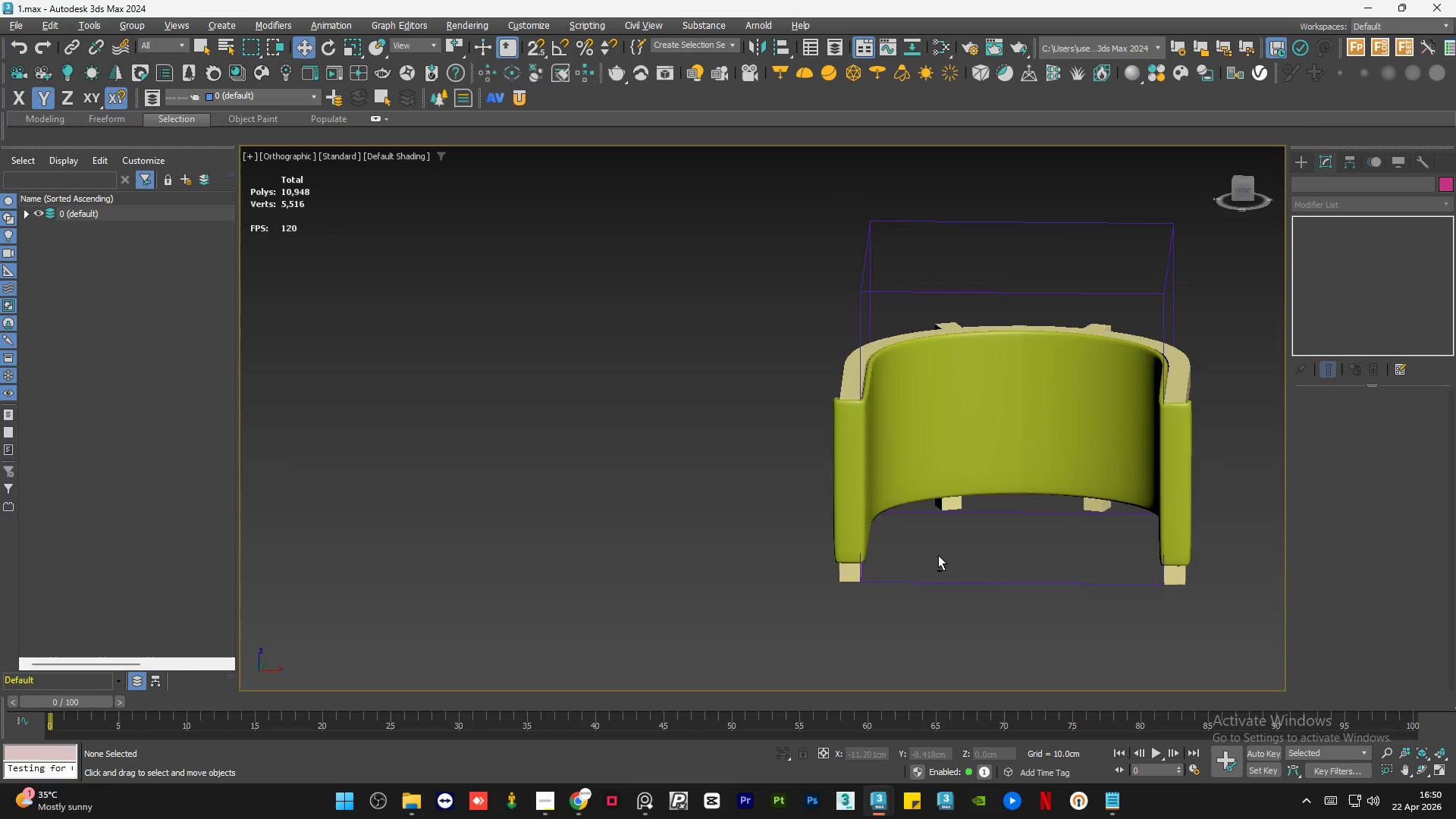 
hold_key(key=AltLeft, duration=0.5)
 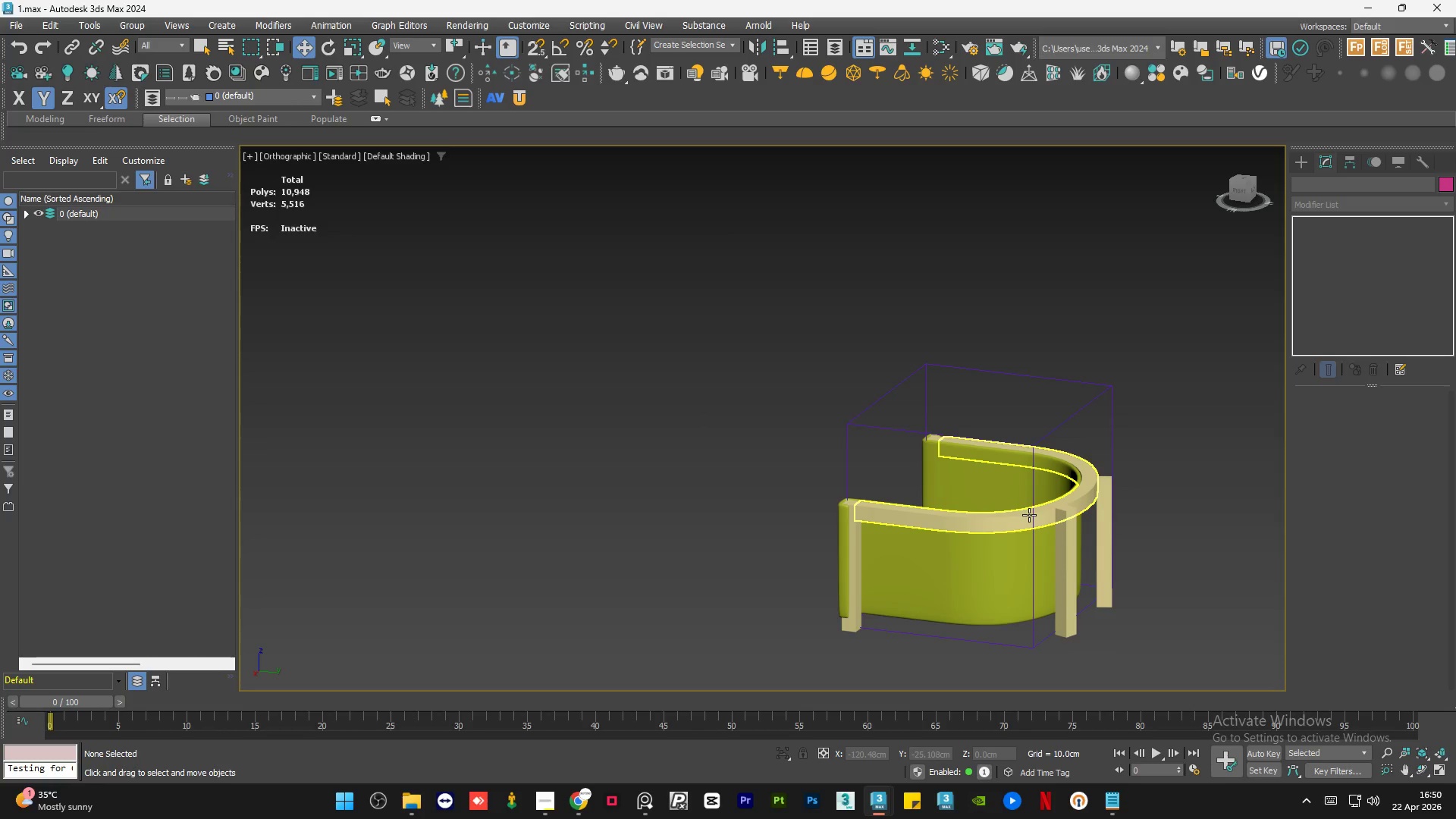 
scroll: coordinate [786, 541], scroll_direction: down, amount: 1.0
 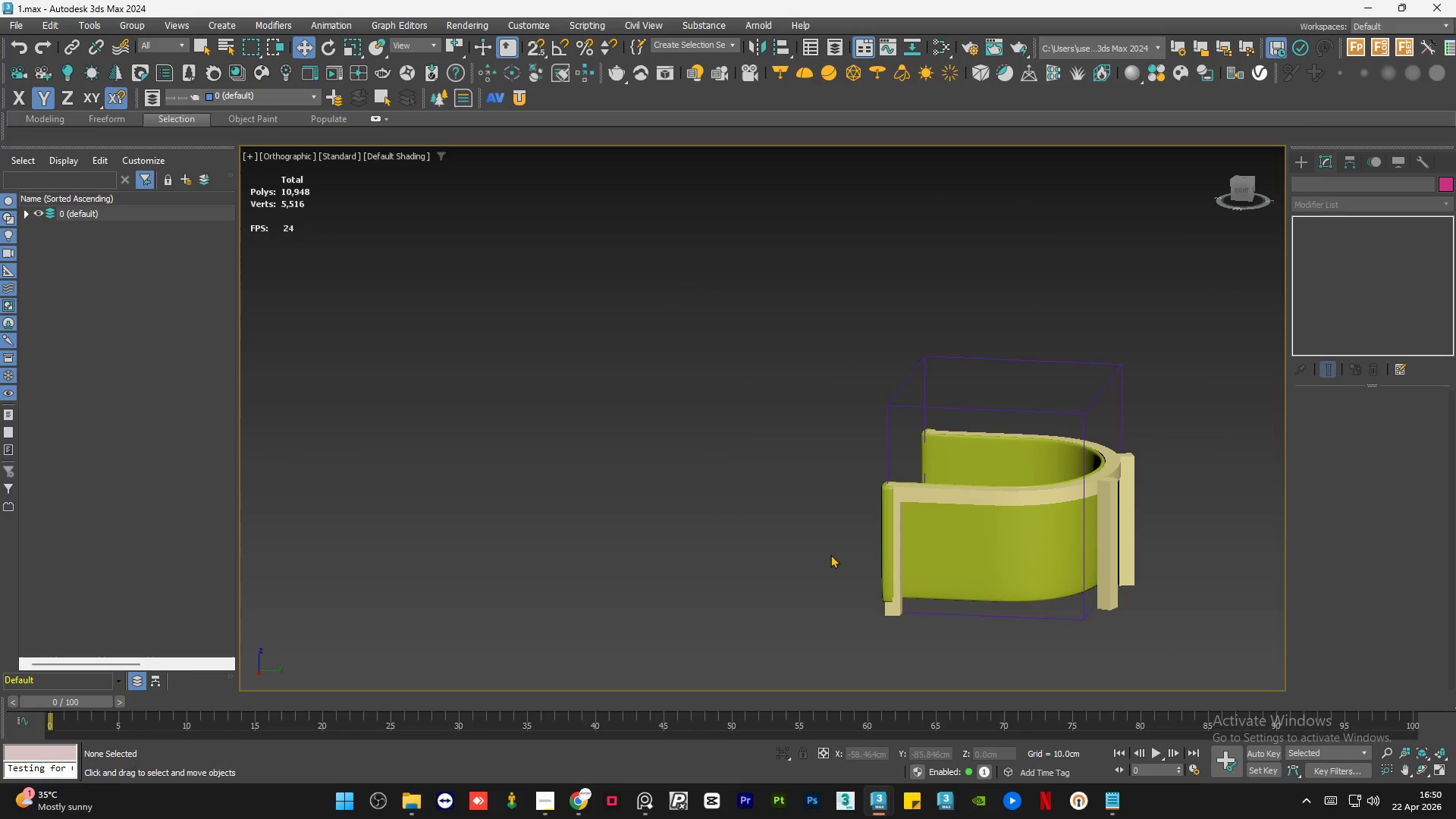 
left_click([1029, 515])
 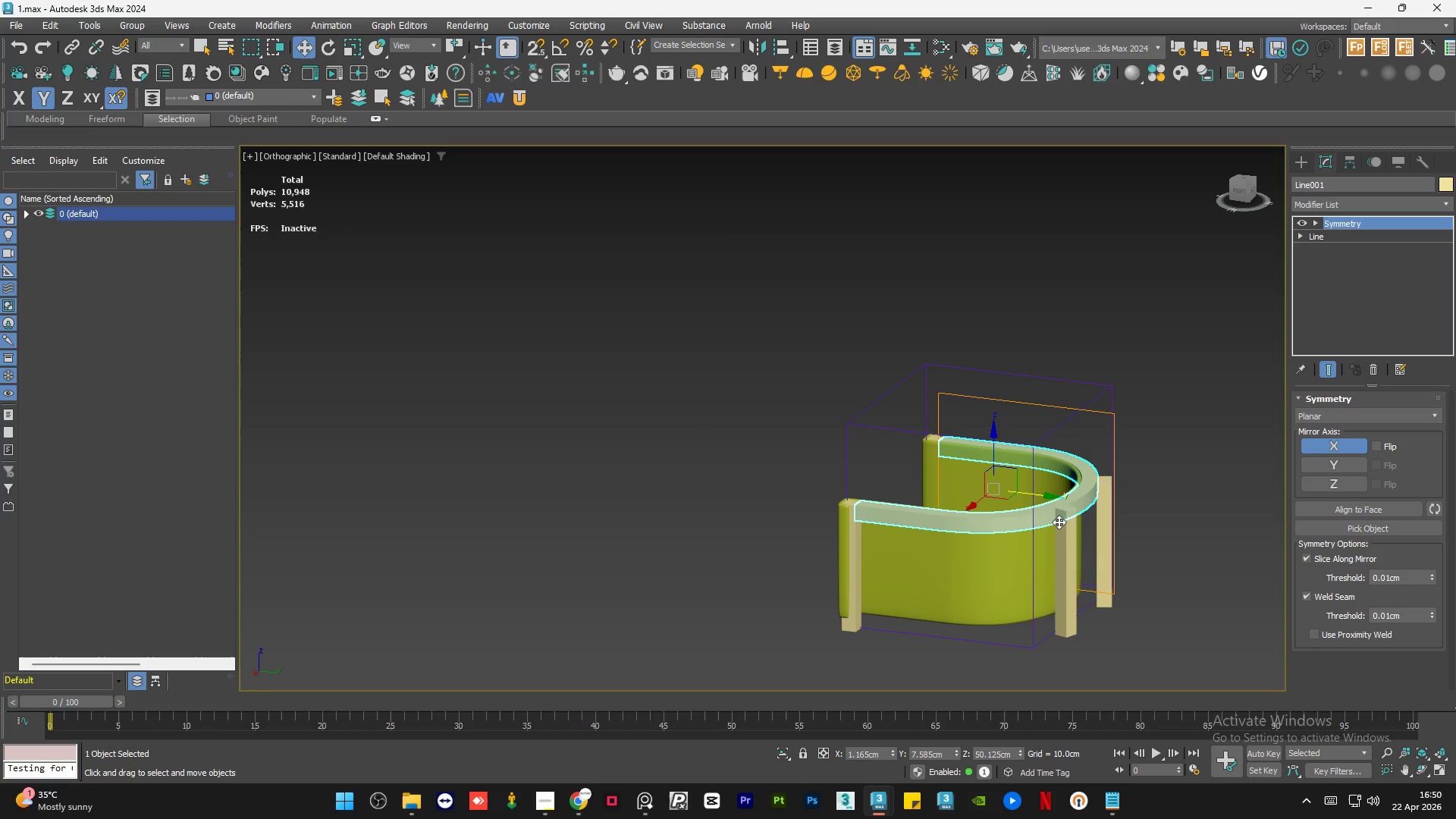 
hold_key(key=ControlLeft, duration=0.5)
left_click([1062, 525])
 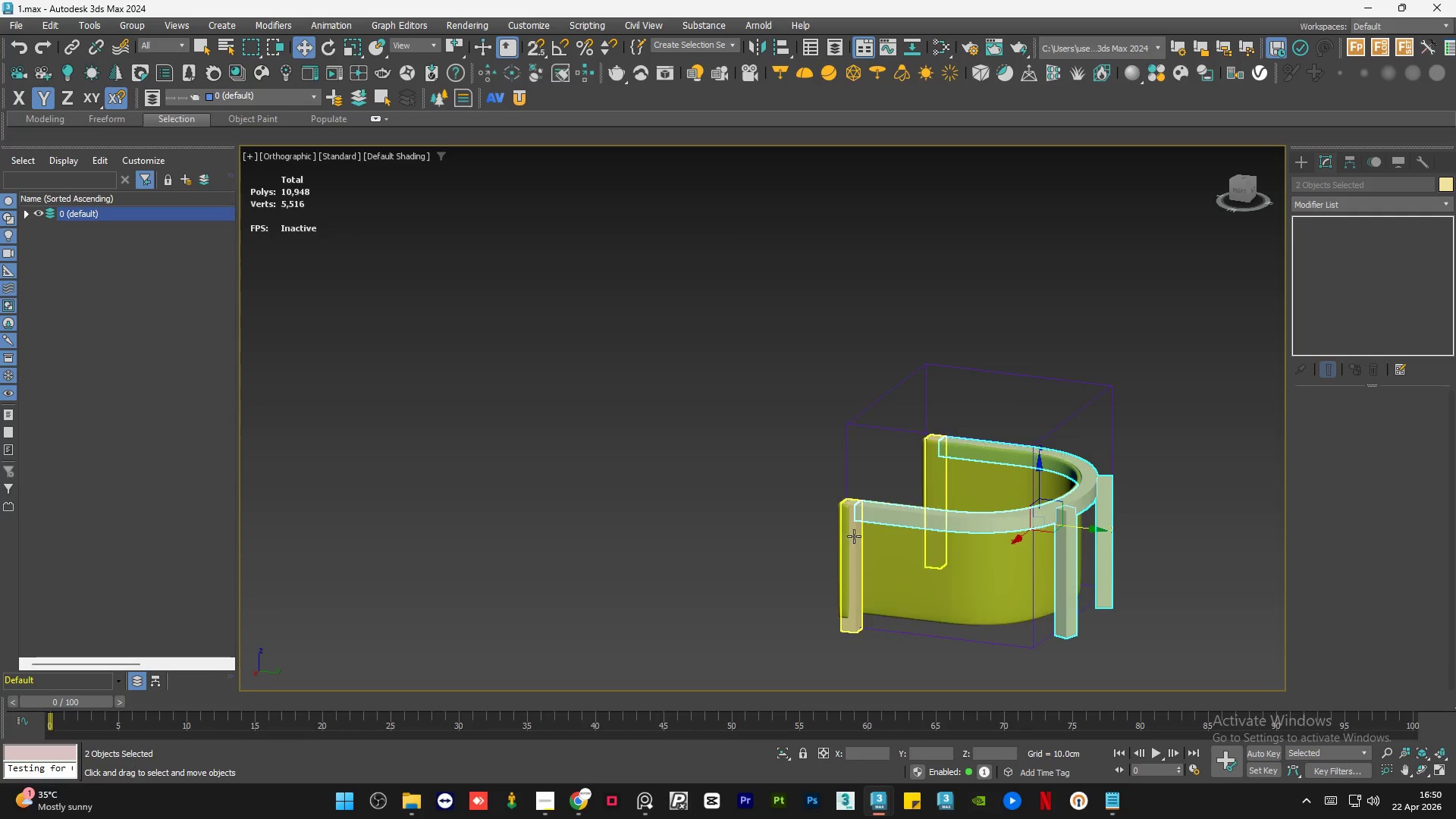 
hold_key(key=ControlLeft, duration=0.92)
 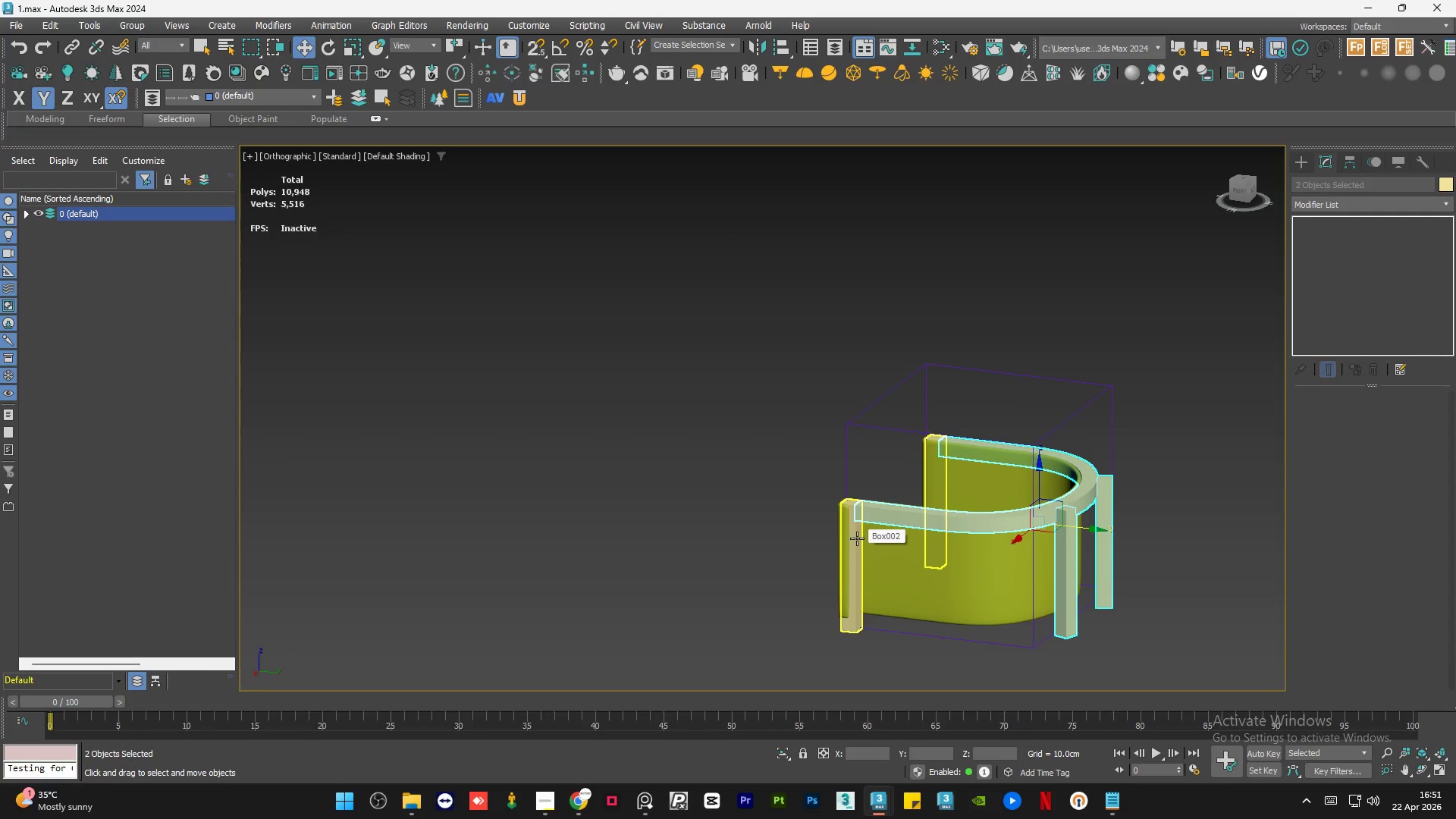 
left_click([857, 538])
 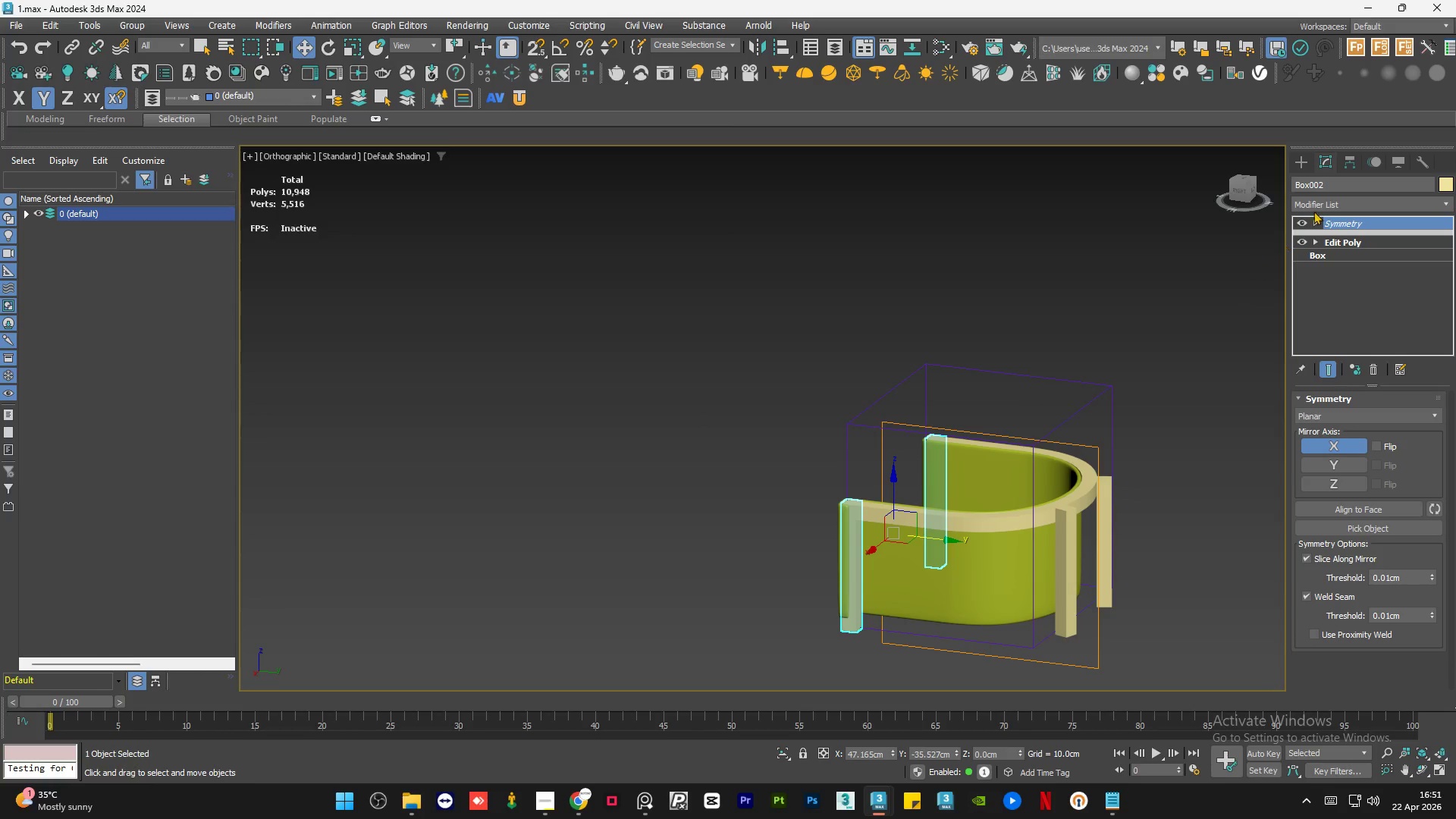 
left_click([1326, 203])
 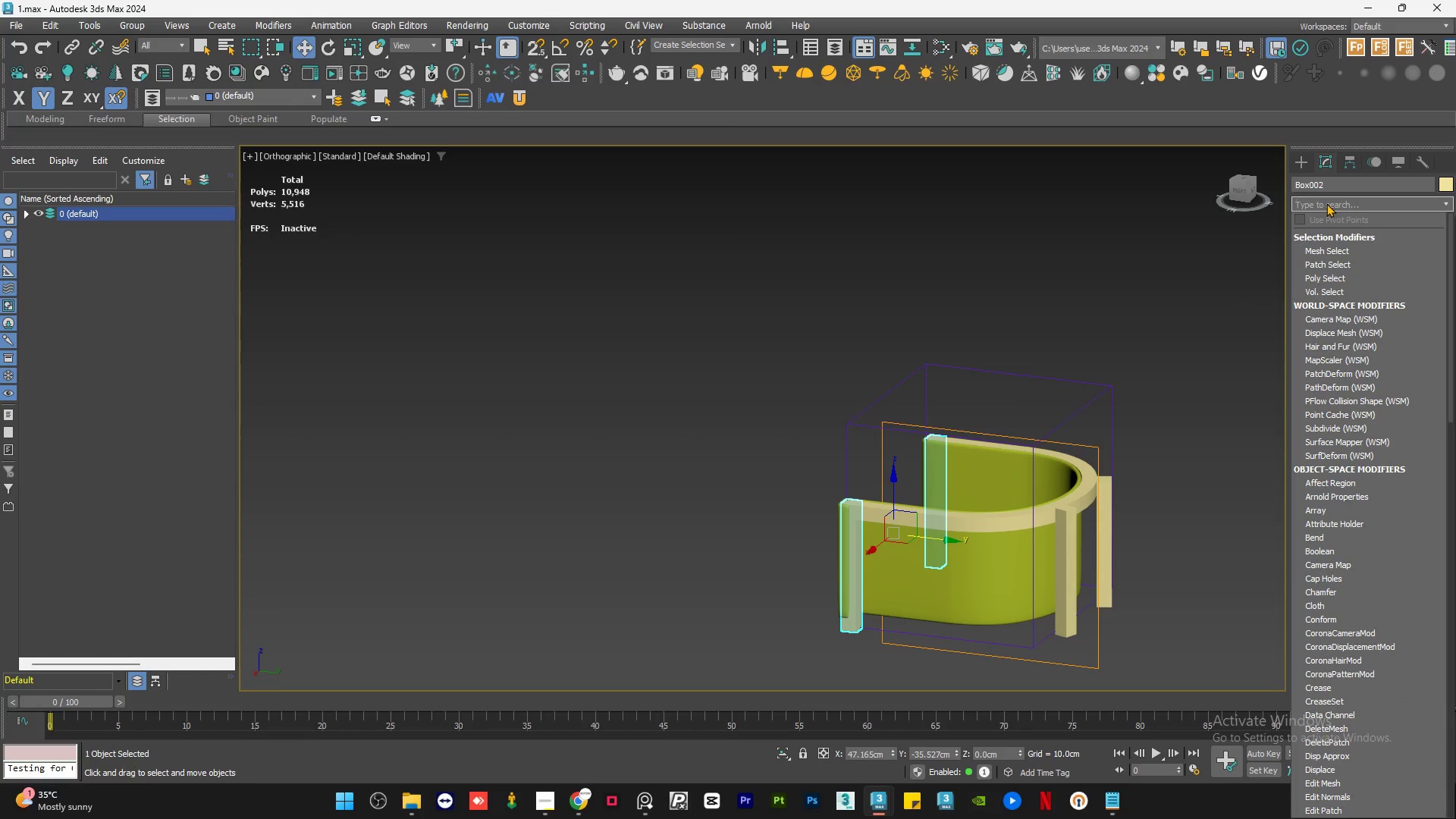 
type(ch)
 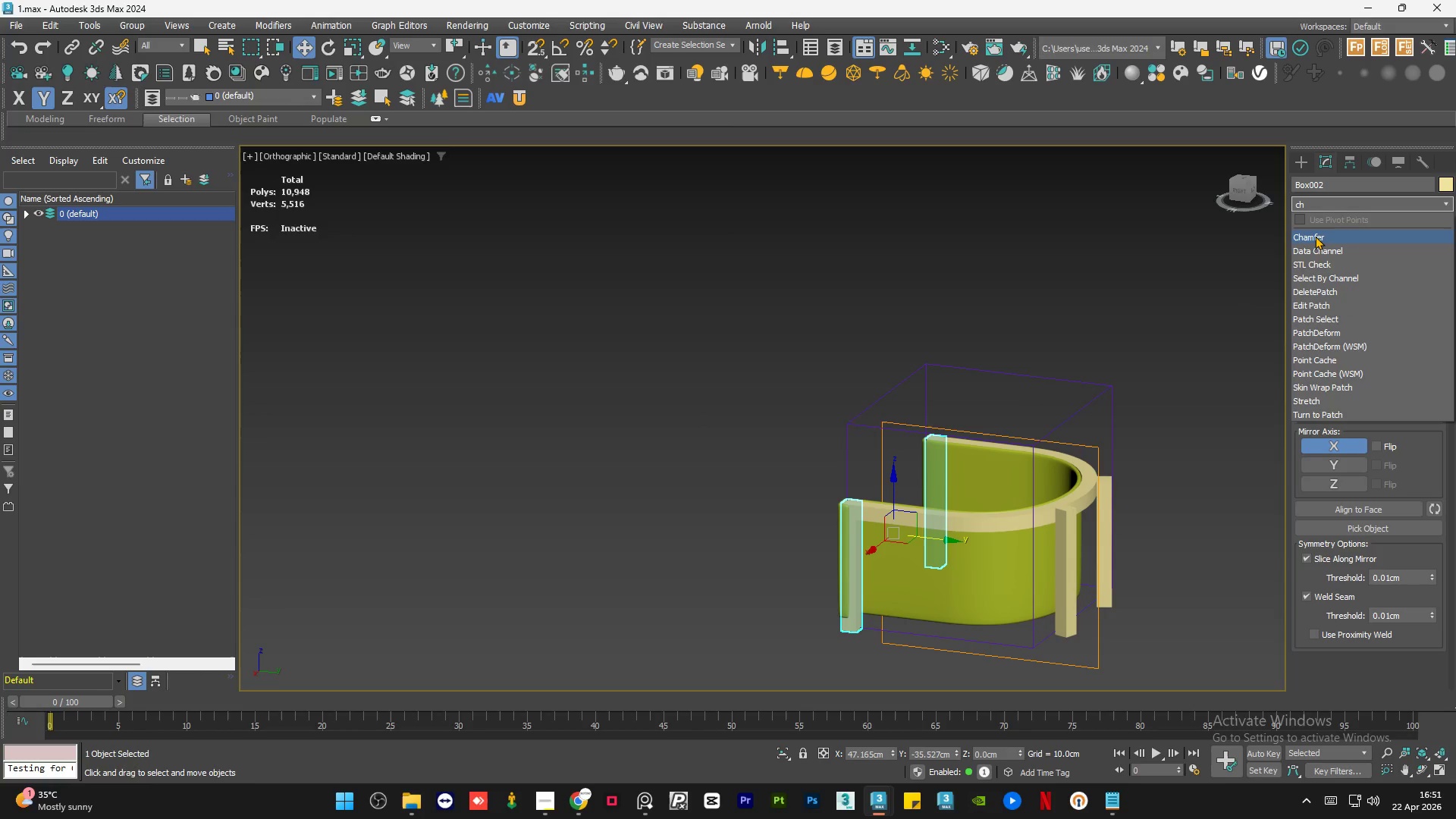 
left_click([1315, 237])
 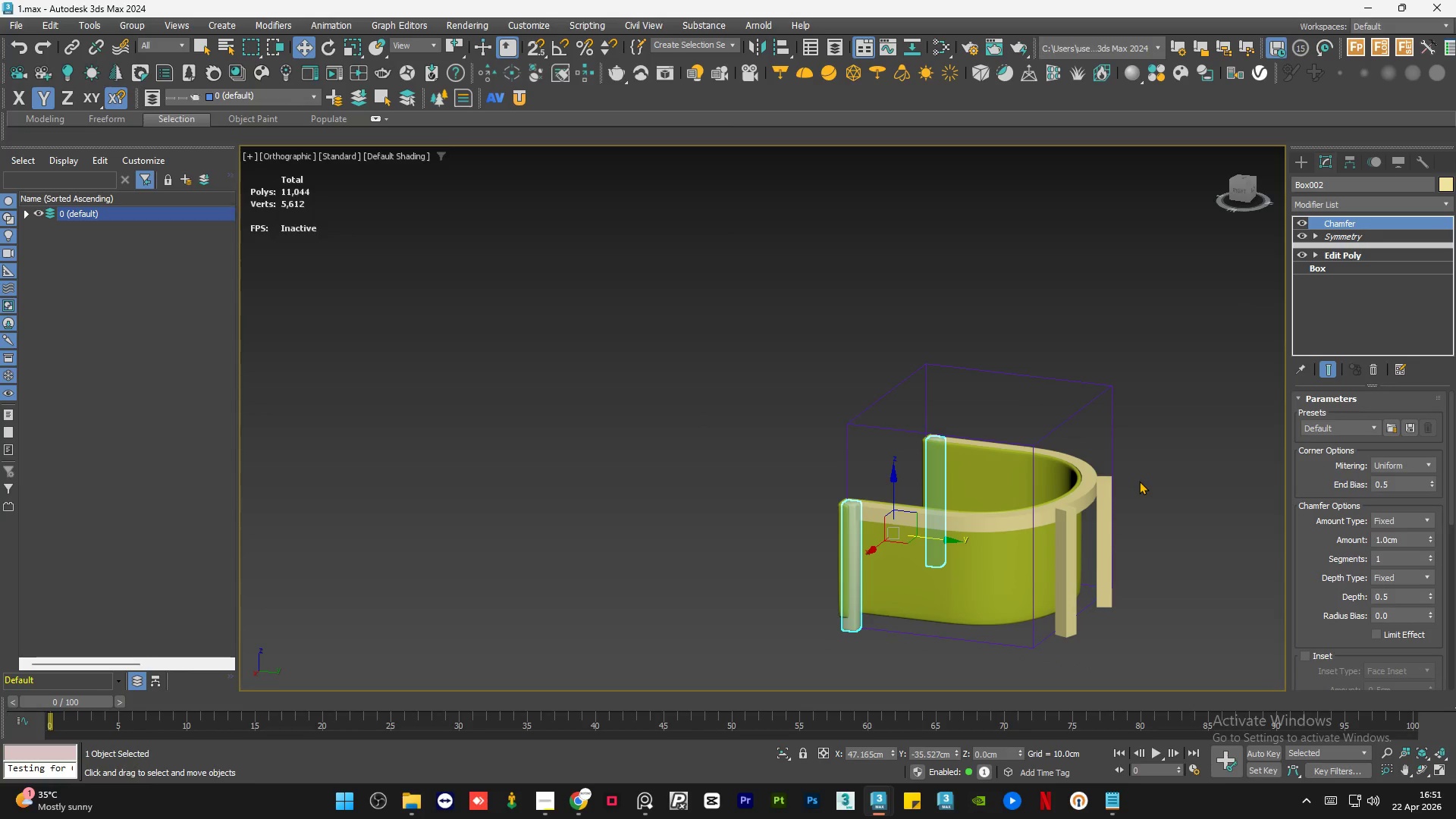 
hold_key(key=AltLeft, duration=0.84)
 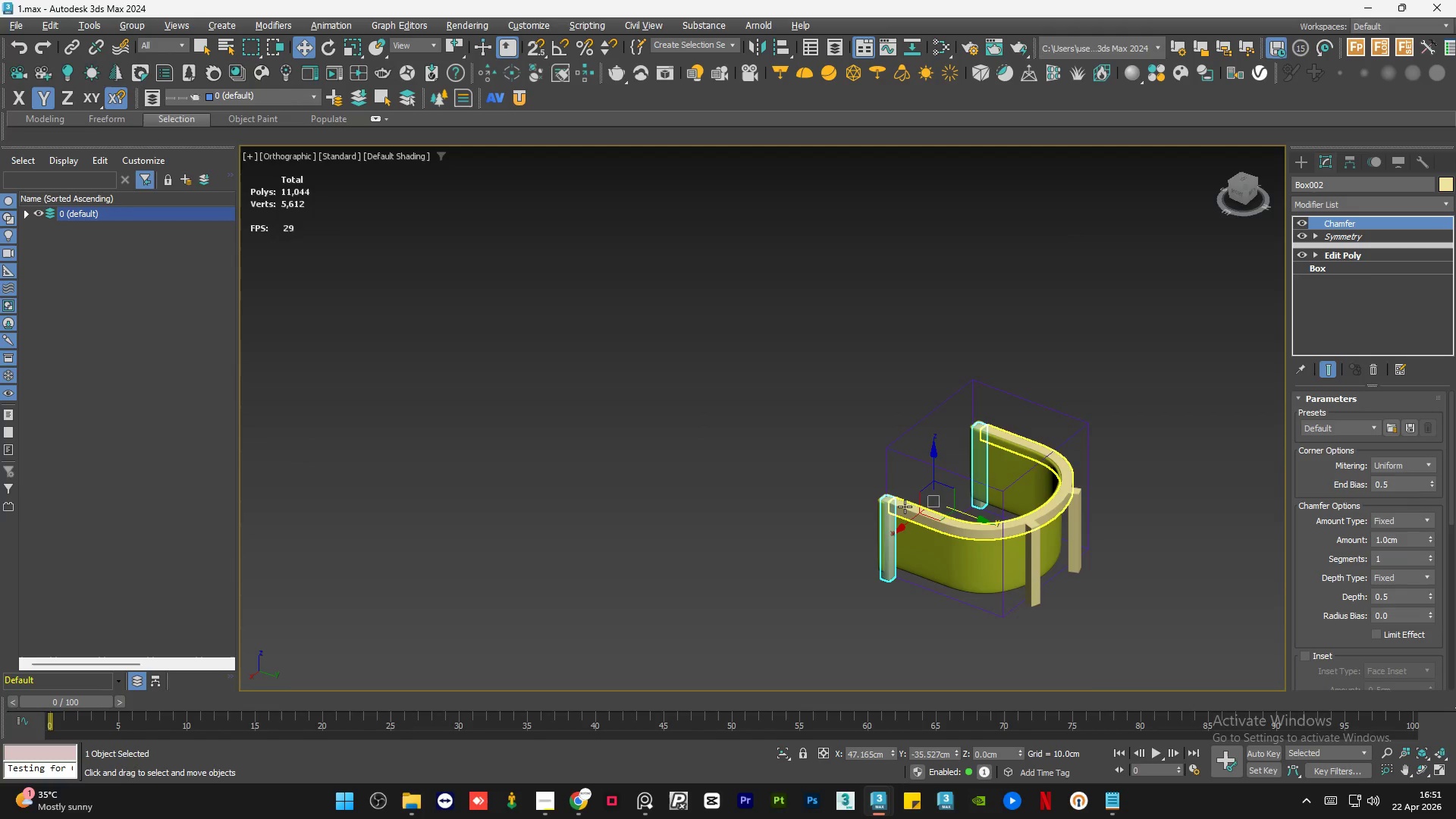 
scroll: coordinate [1031, 425], scroll_direction: down, amount: 1.0
 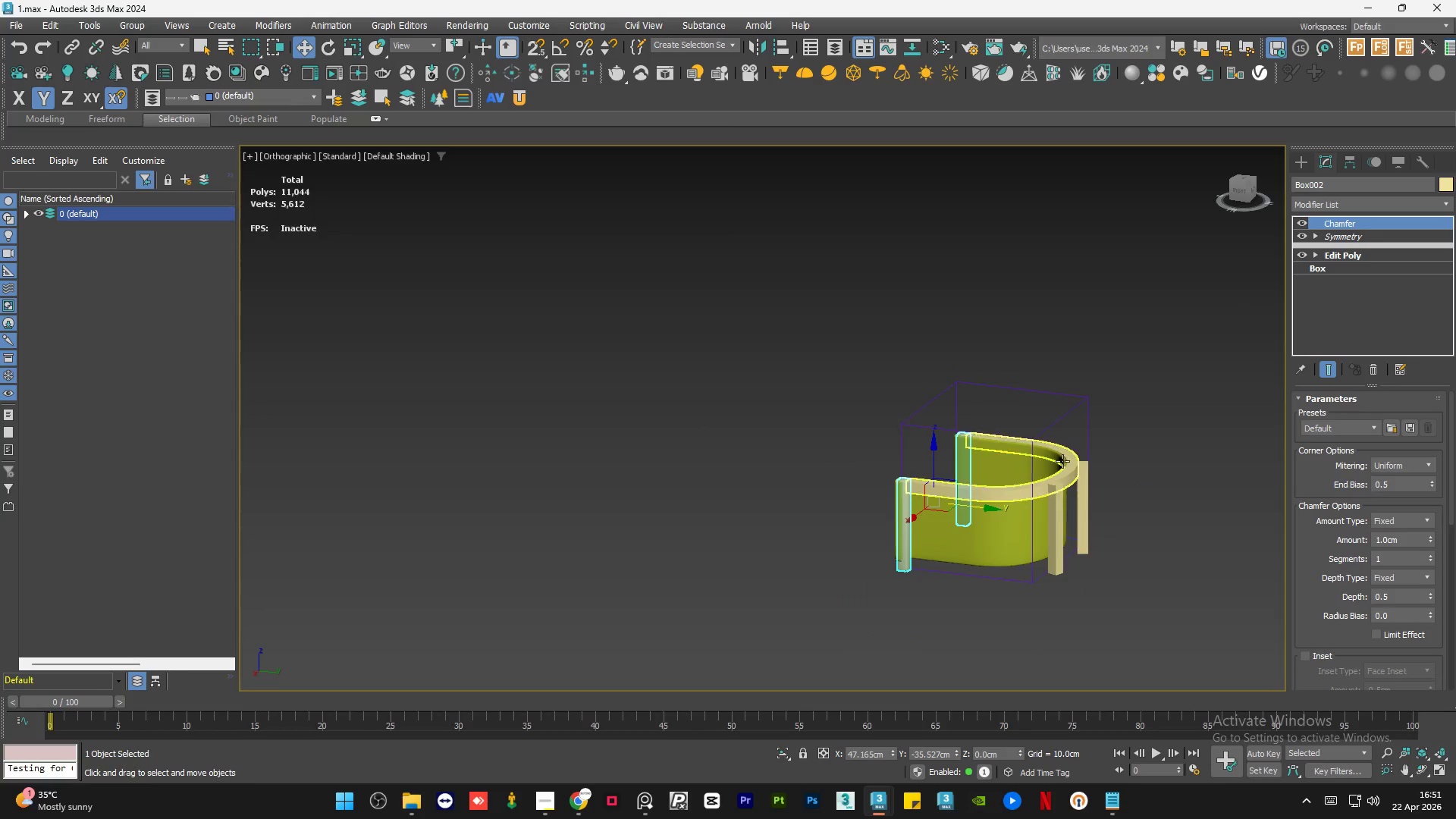 
hold_key(key=AltLeft, duration=0.48)
scroll: coordinate [911, 512], scroll_direction: up, amount: 1.0
 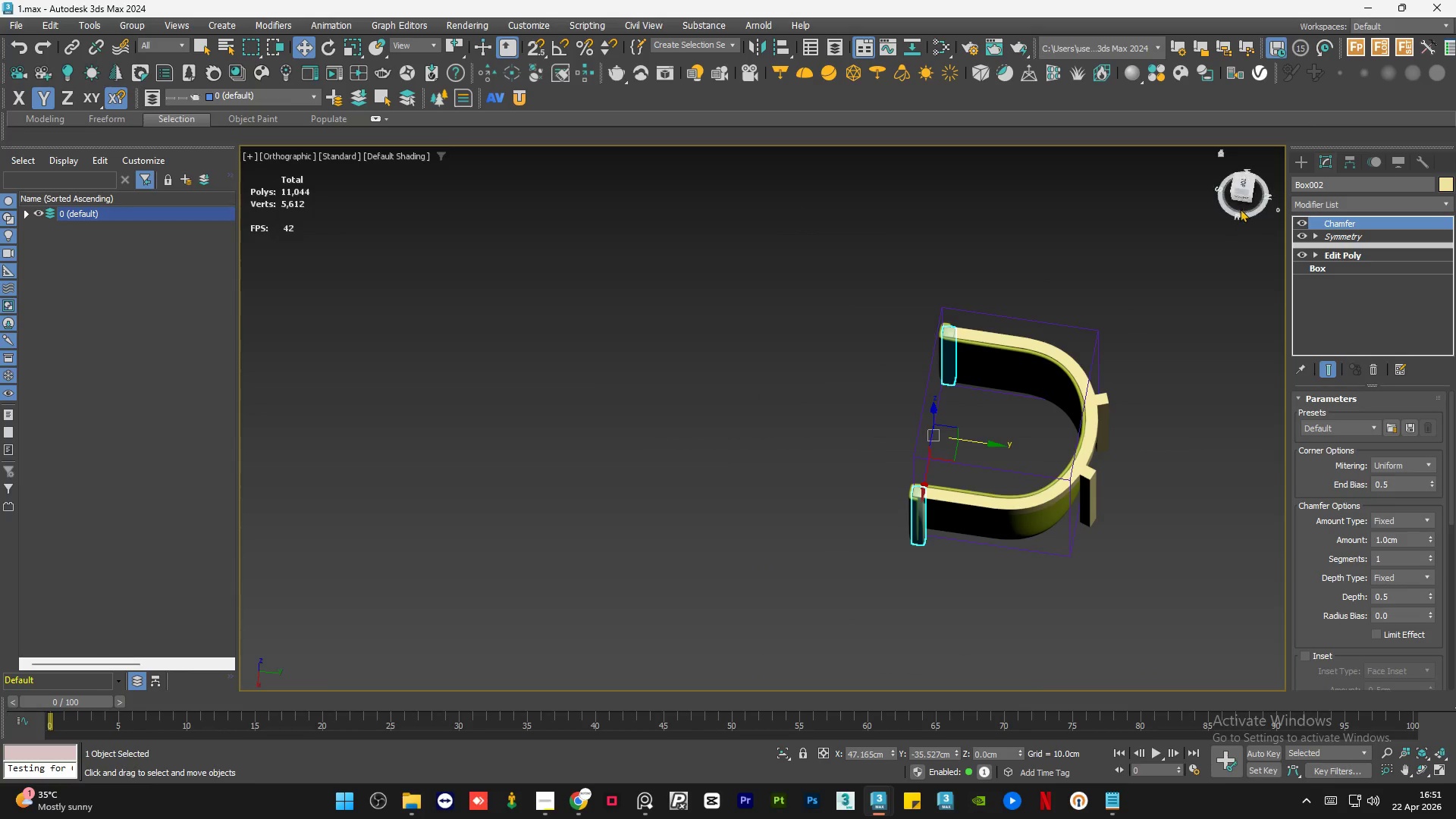 
left_click([1243, 182])
 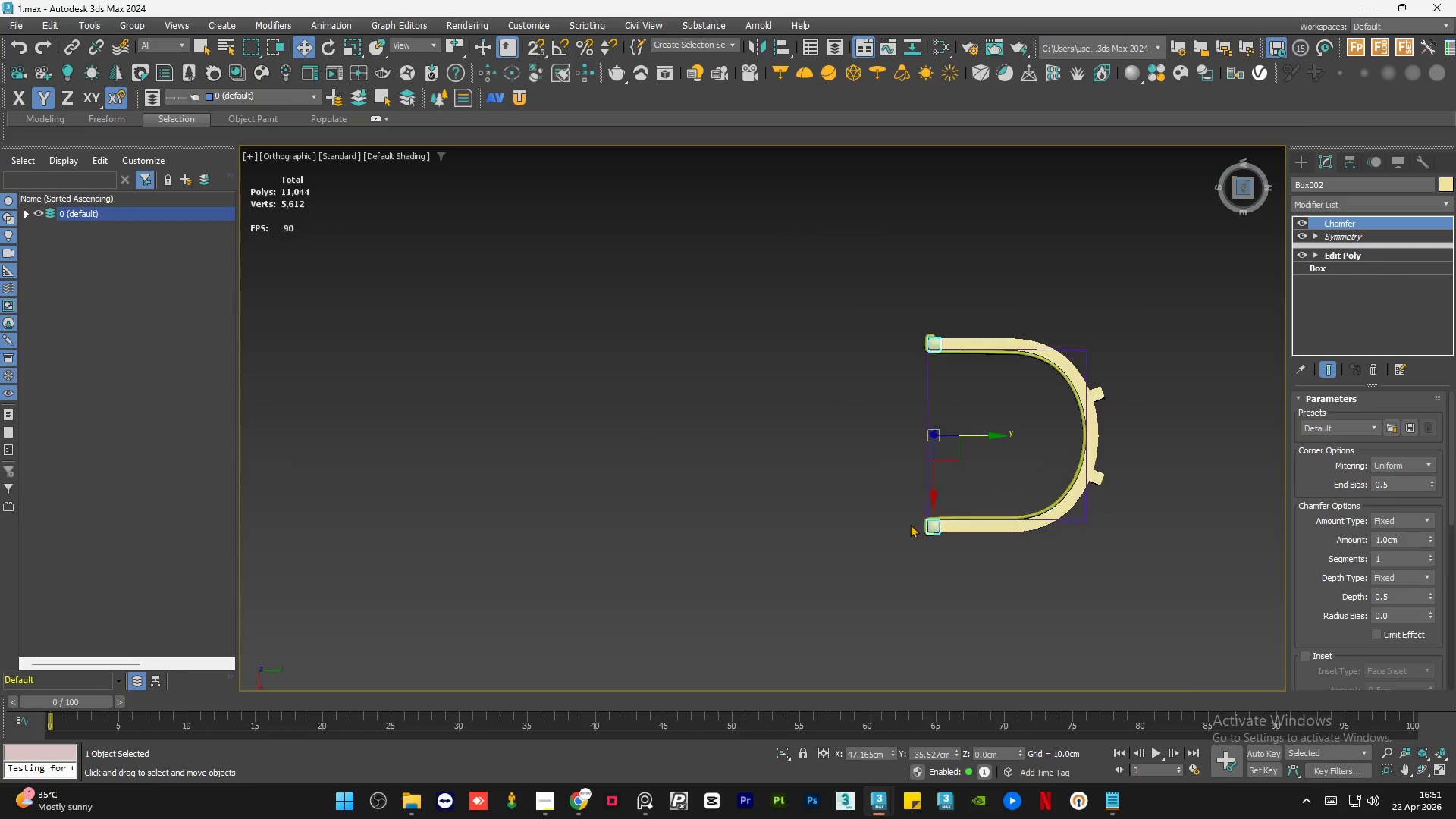 
scroll: coordinate [886, 503], scroll_direction: up, amount: 8.0
 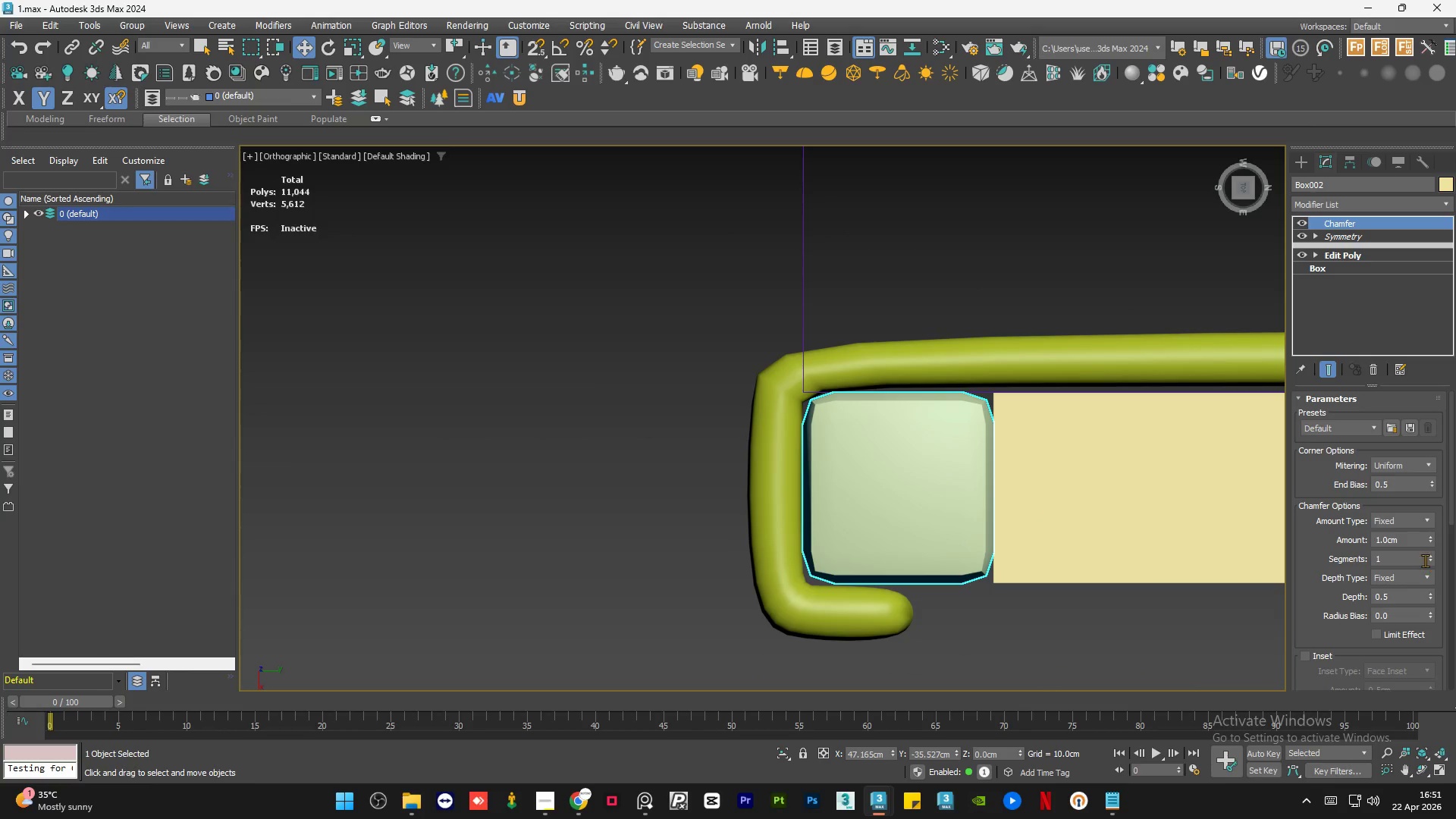 
double_click([1415, 560])
 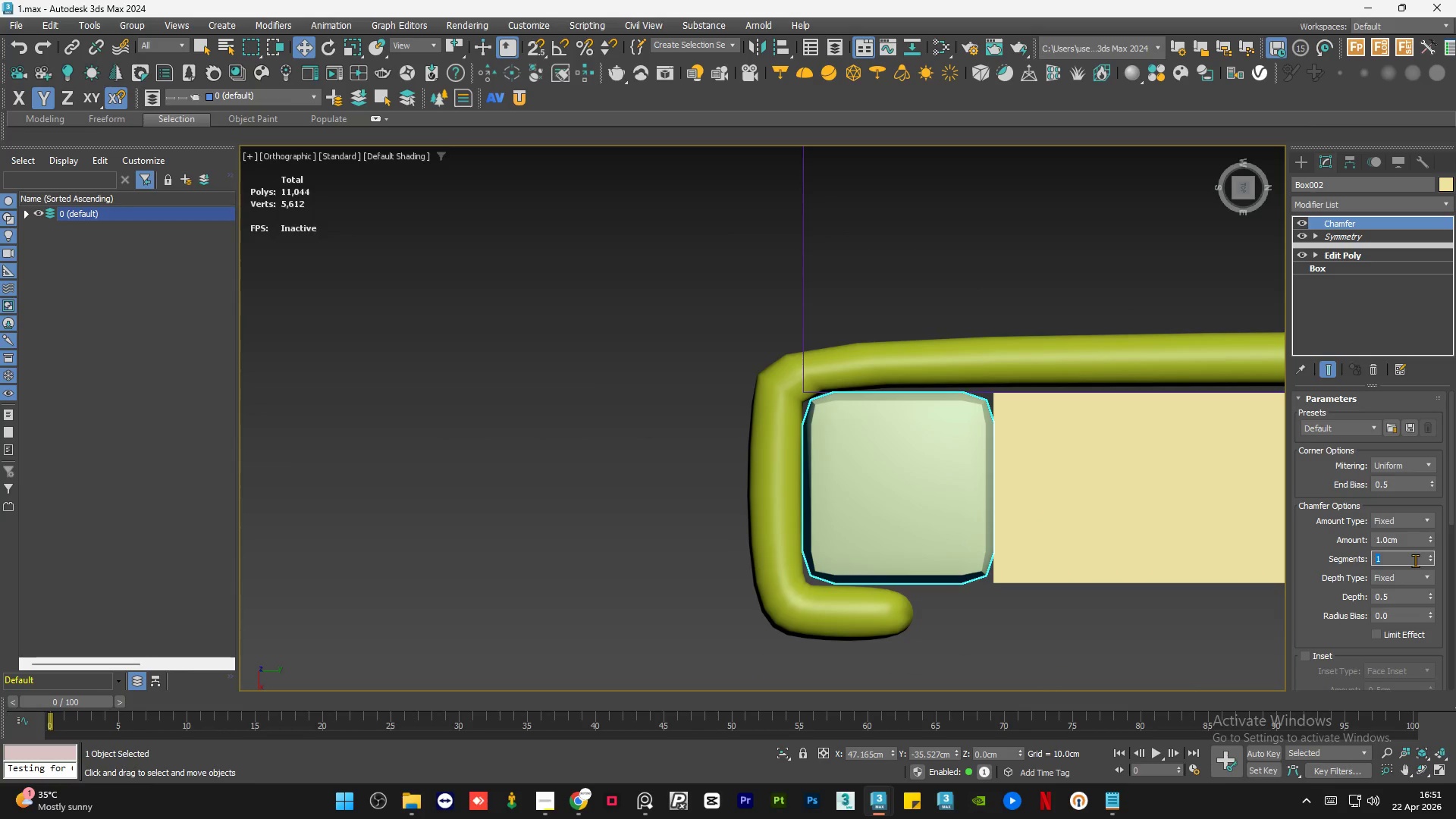 
key(Numpad3)
 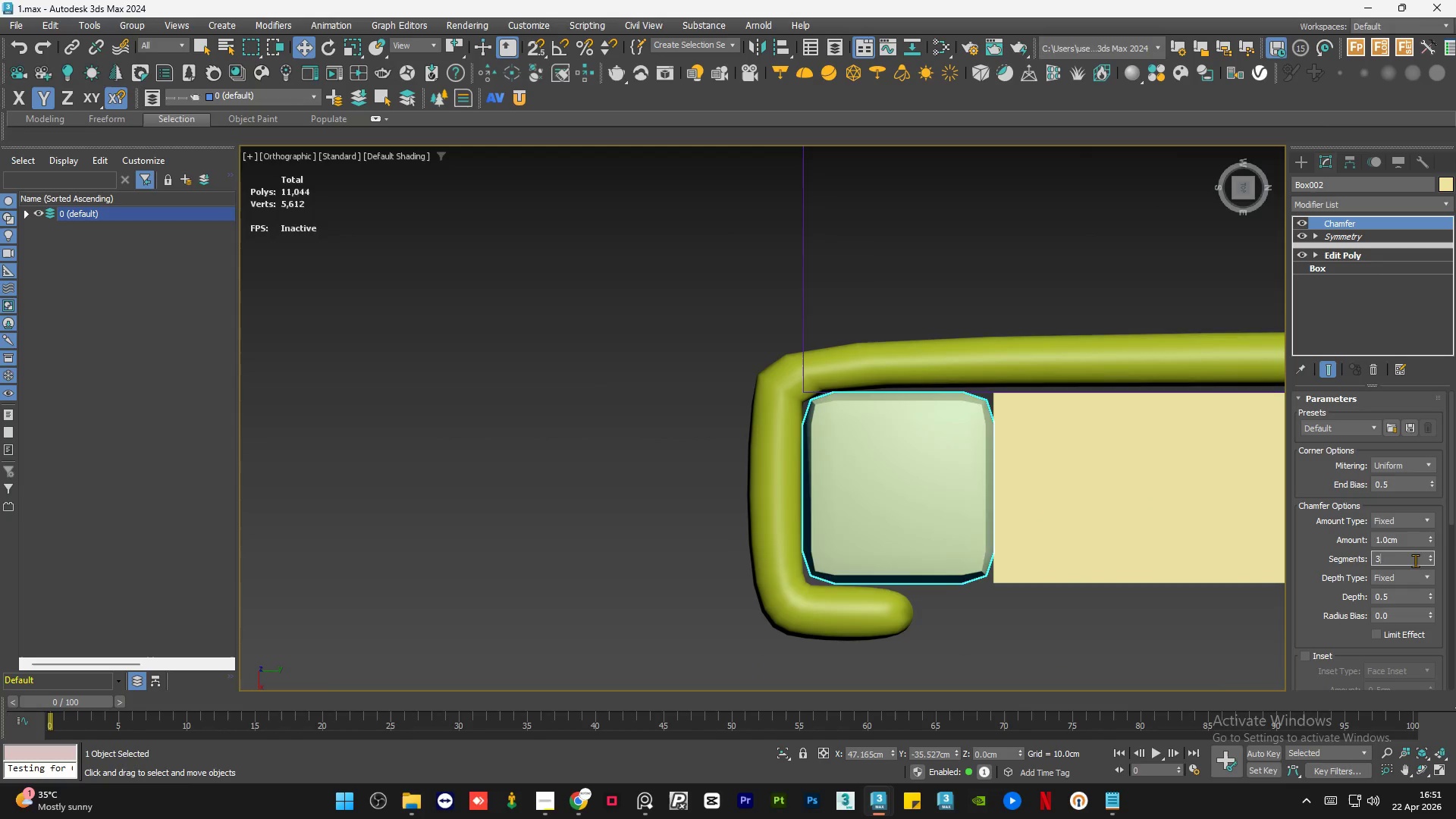 
key(NumpadEnter)
 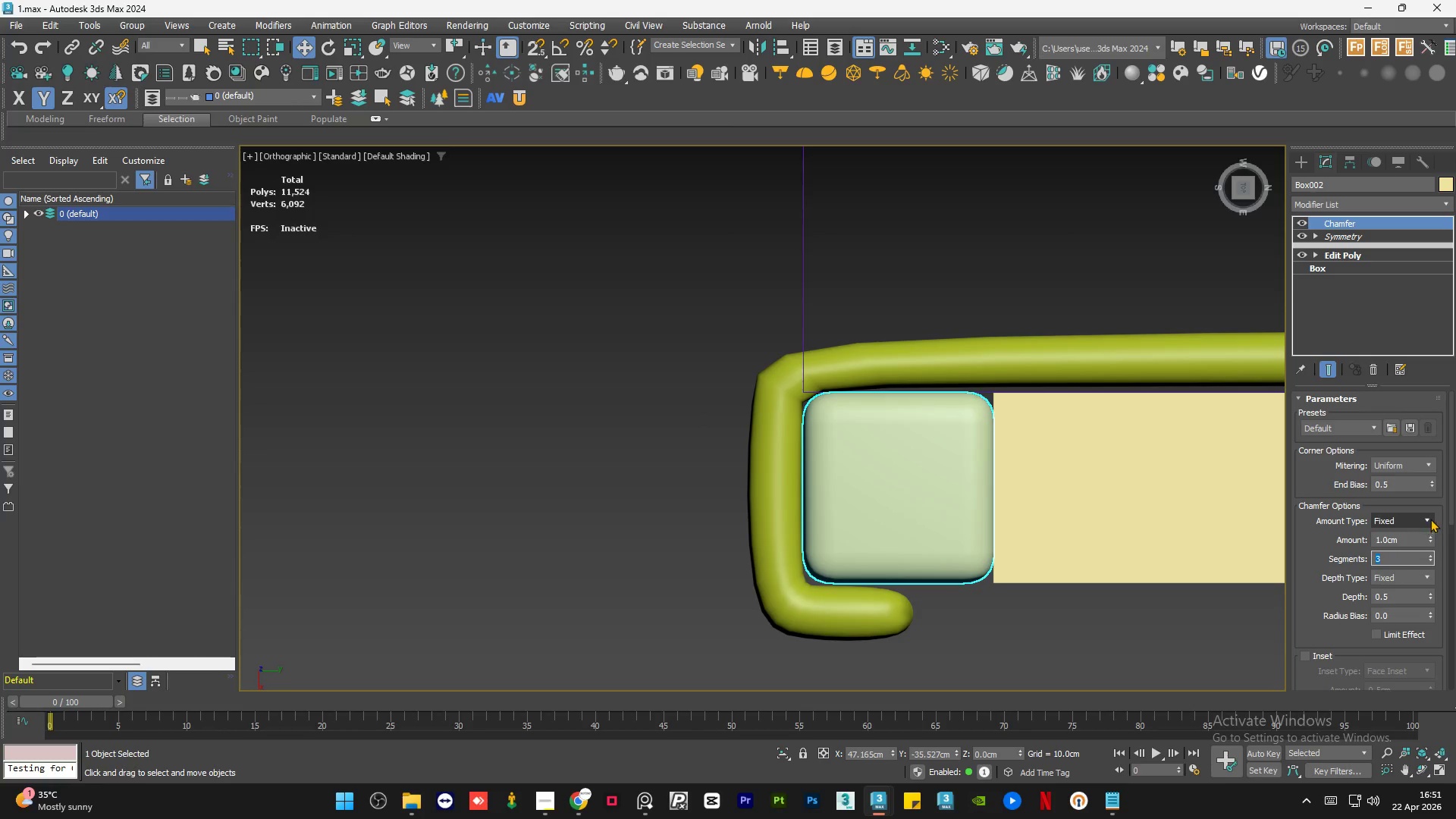 
left_click_drag(start_coordinate=[1448, 503], to_coordinate=[1455, 660])
 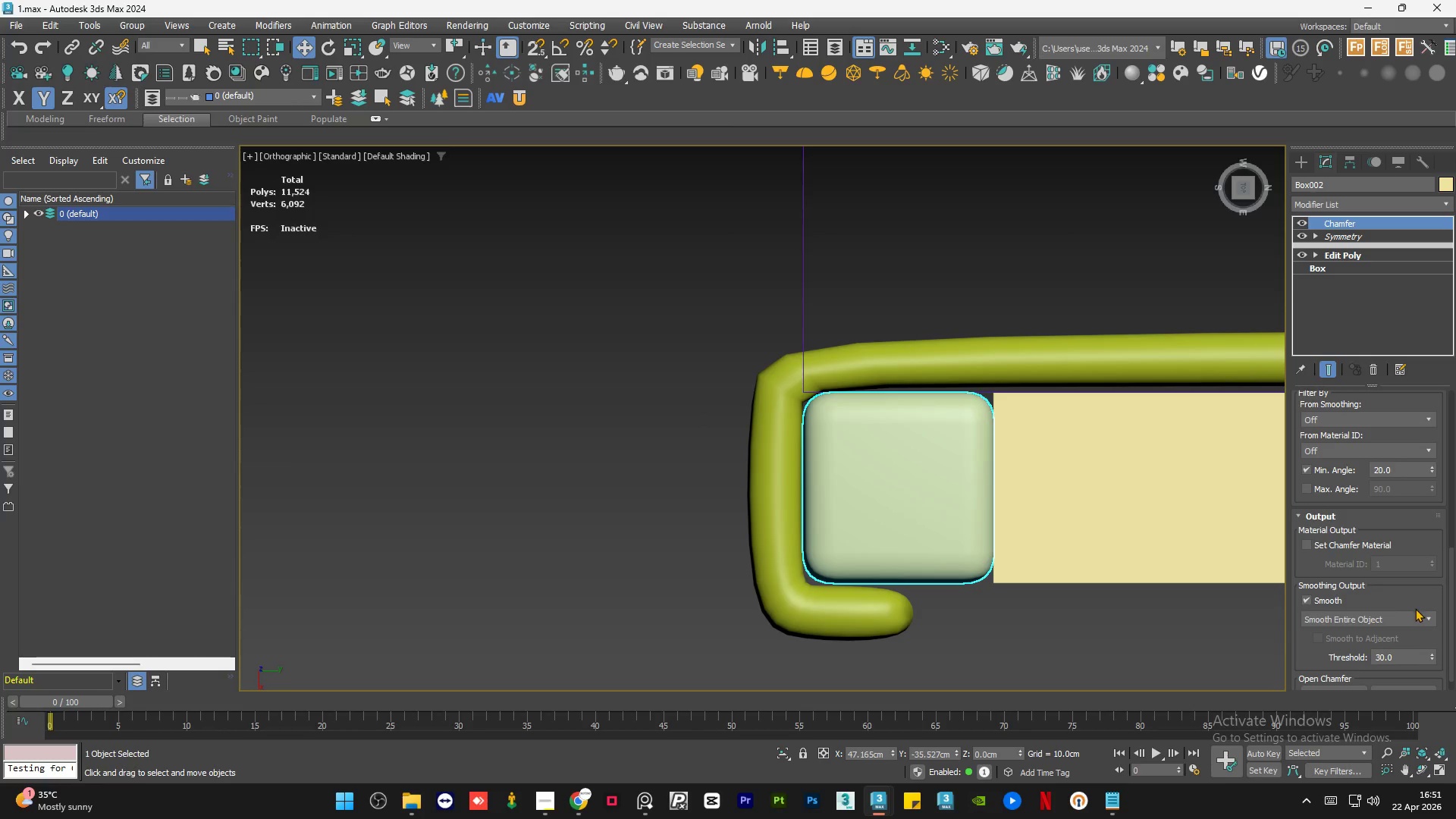 
left_click([1422, 617])
 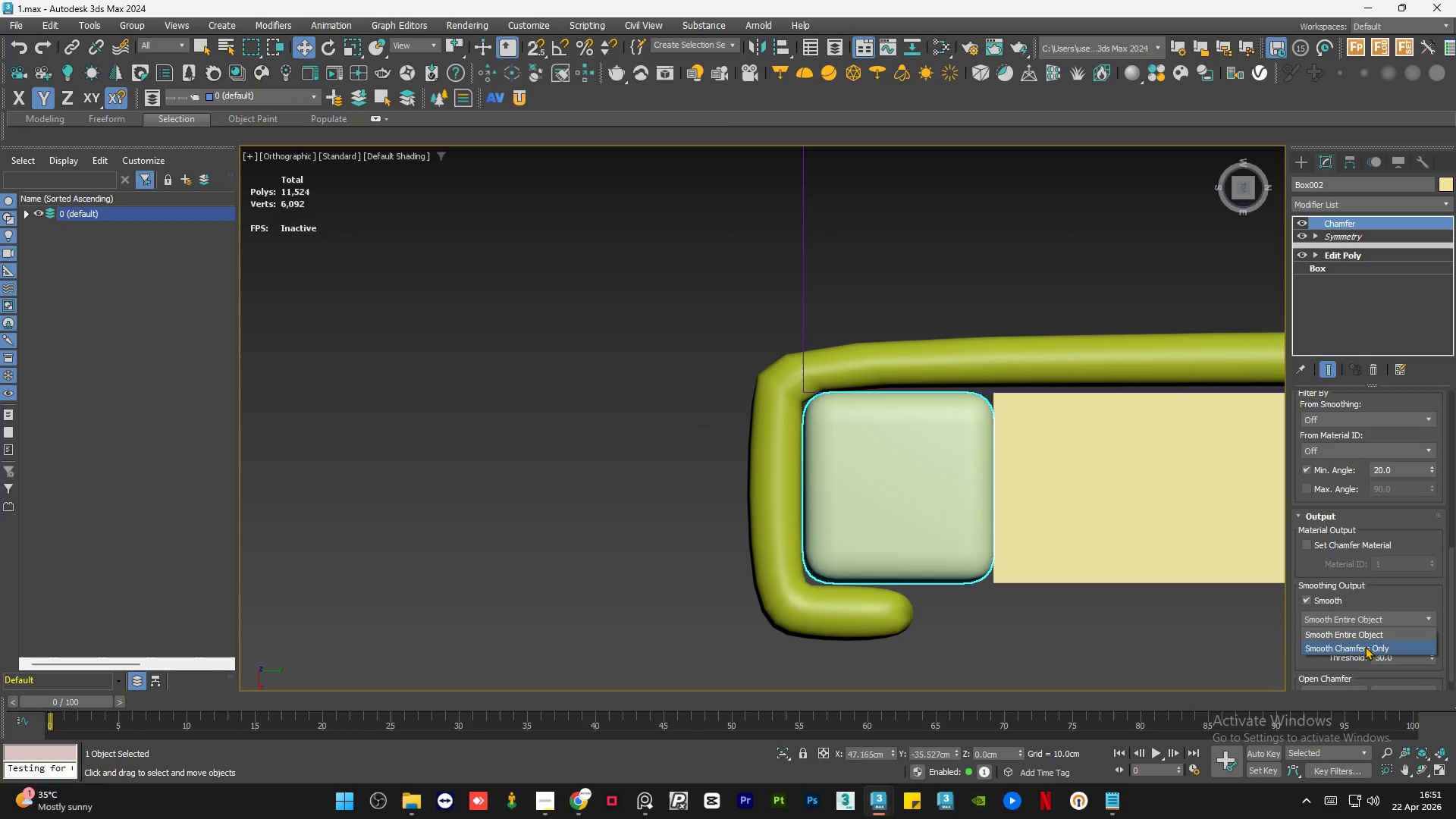 
left_click([1365, 646])
 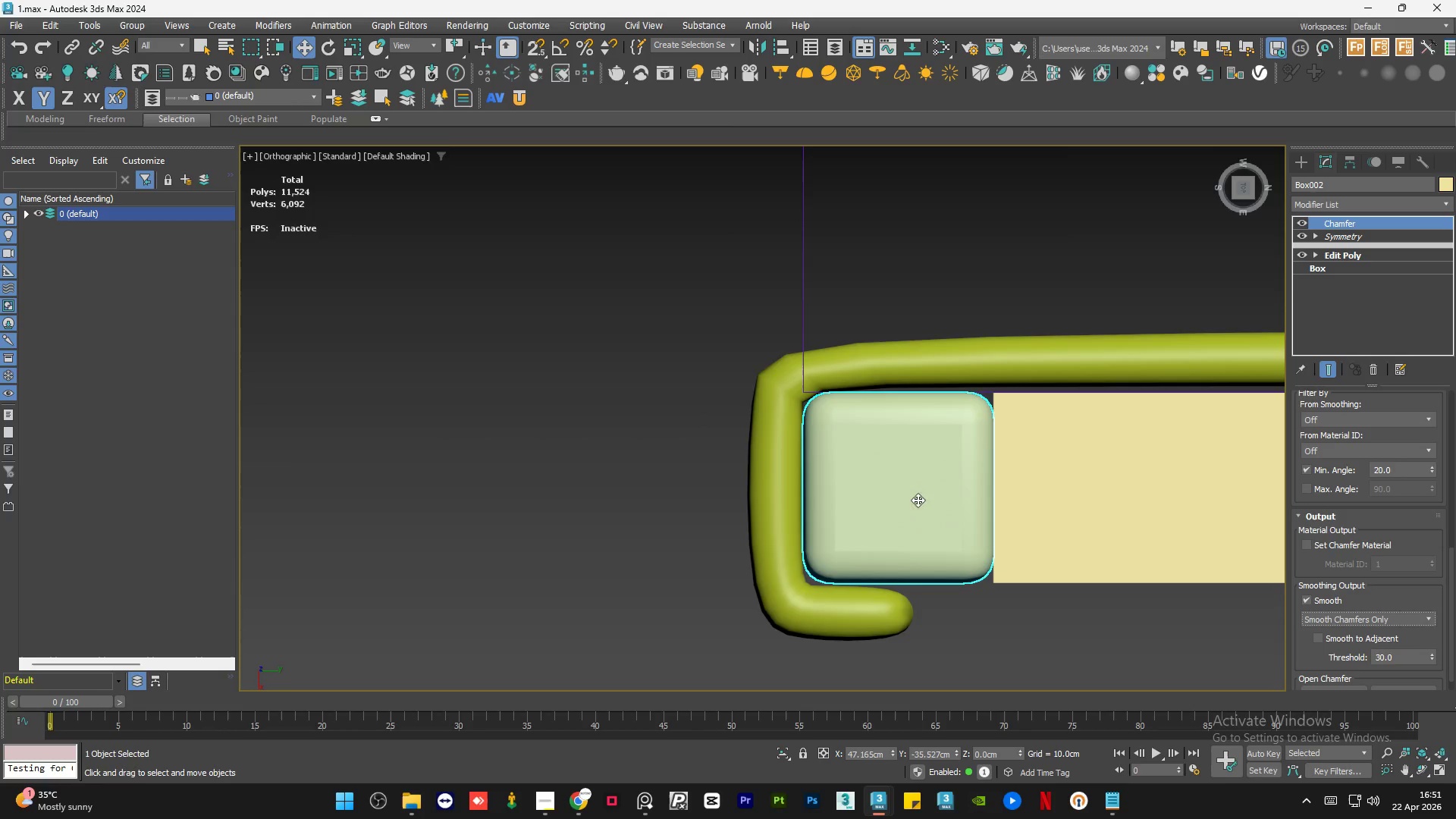 
hold_key(key=AltLeft, duration=0.77)
 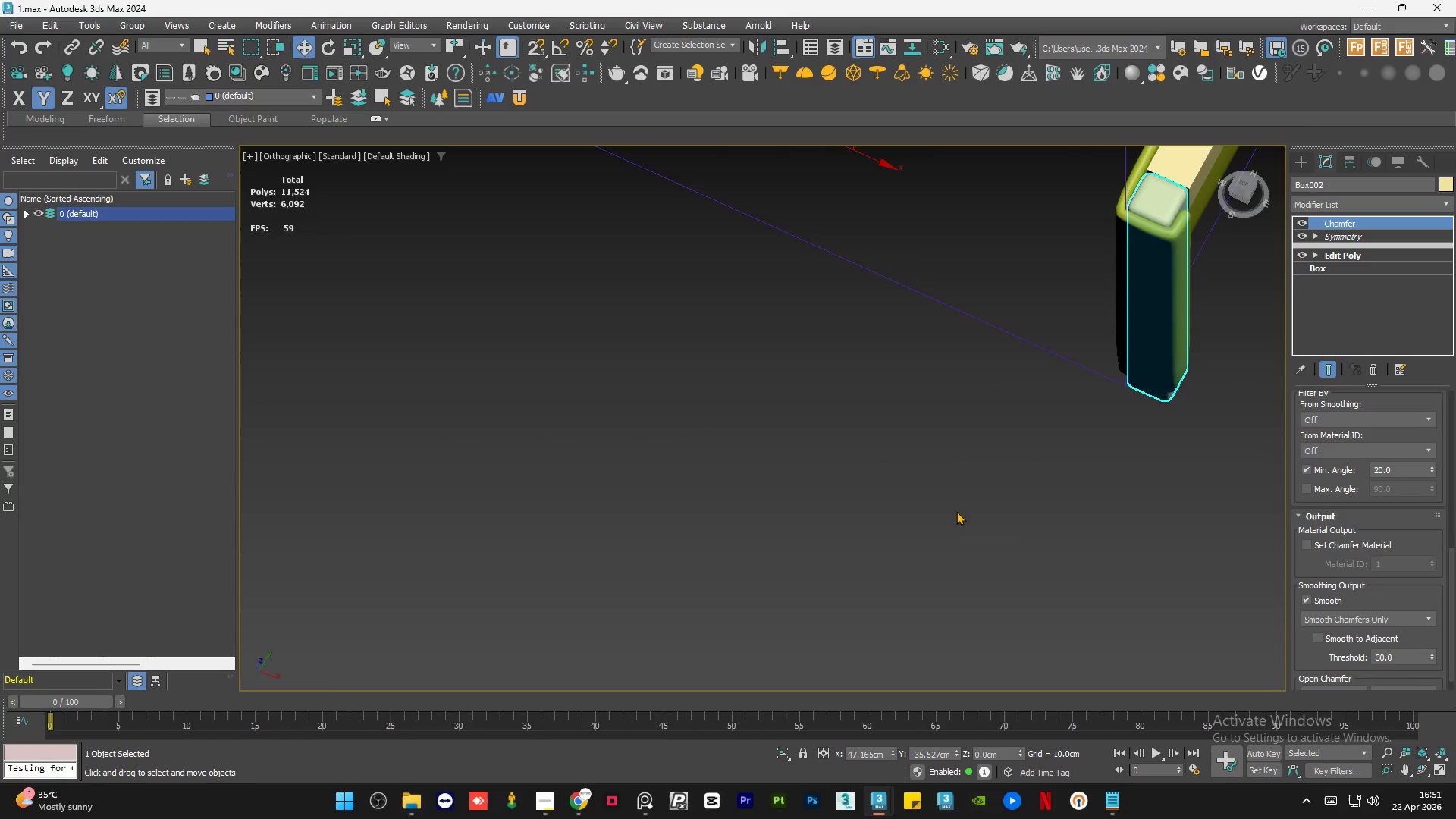 
scroll: coordinate [801, 511], scroll_direction: down, amount: 4.0
 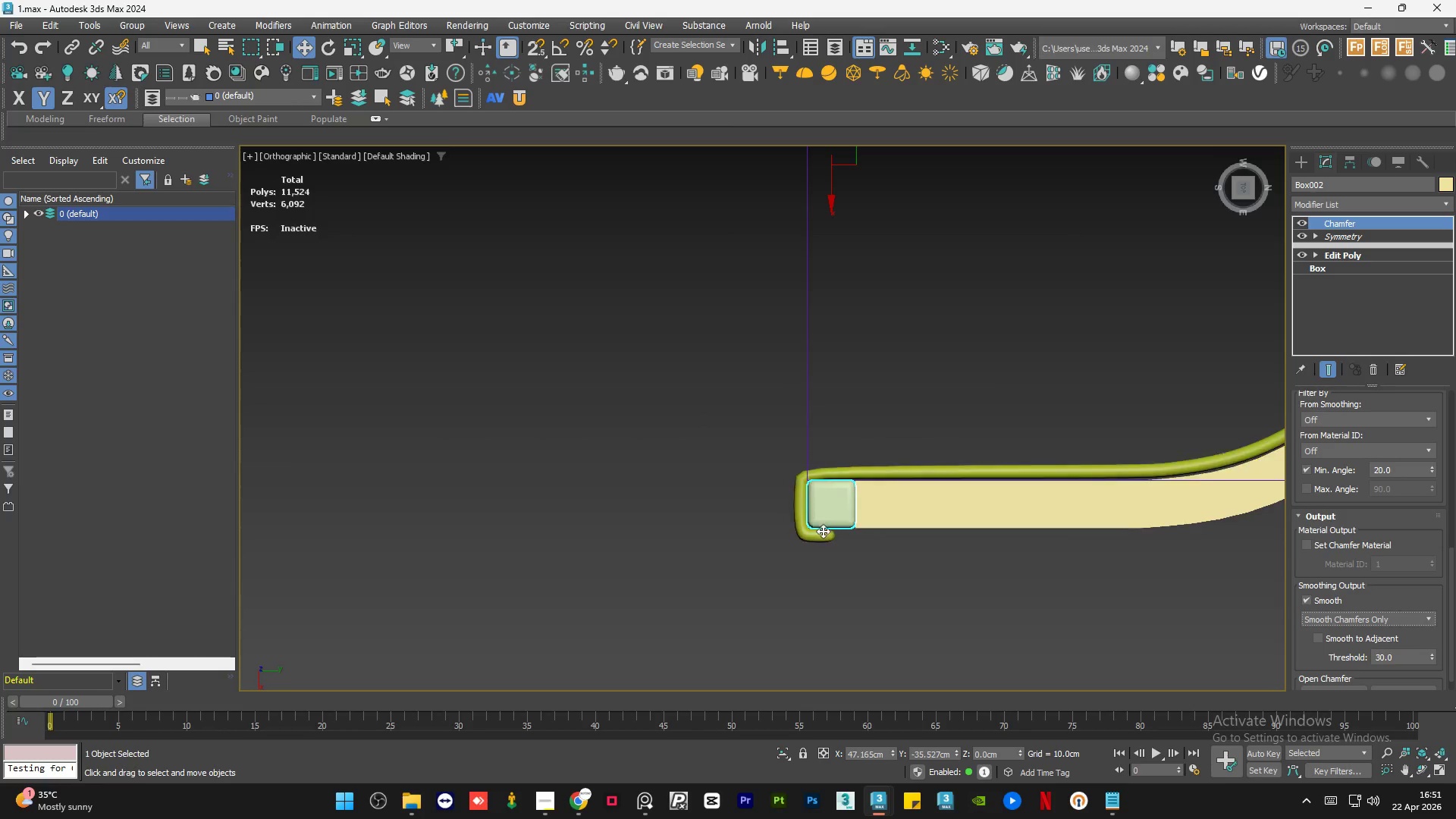 
hold_key(key=AltLeft, duration=0.52)
 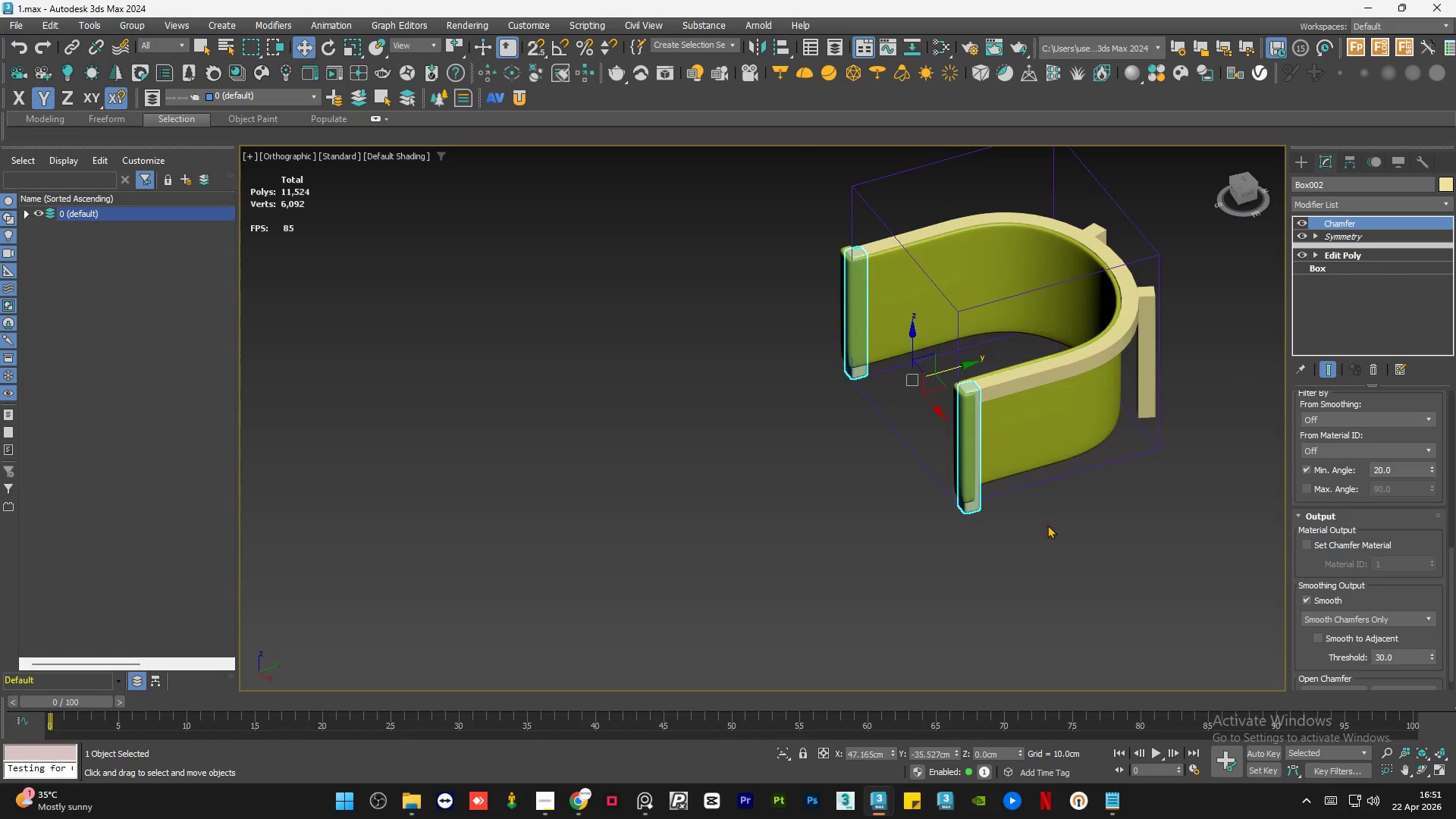 
scroll: coordinate [957, 511], scroll_direction: down, amount: 3.0
 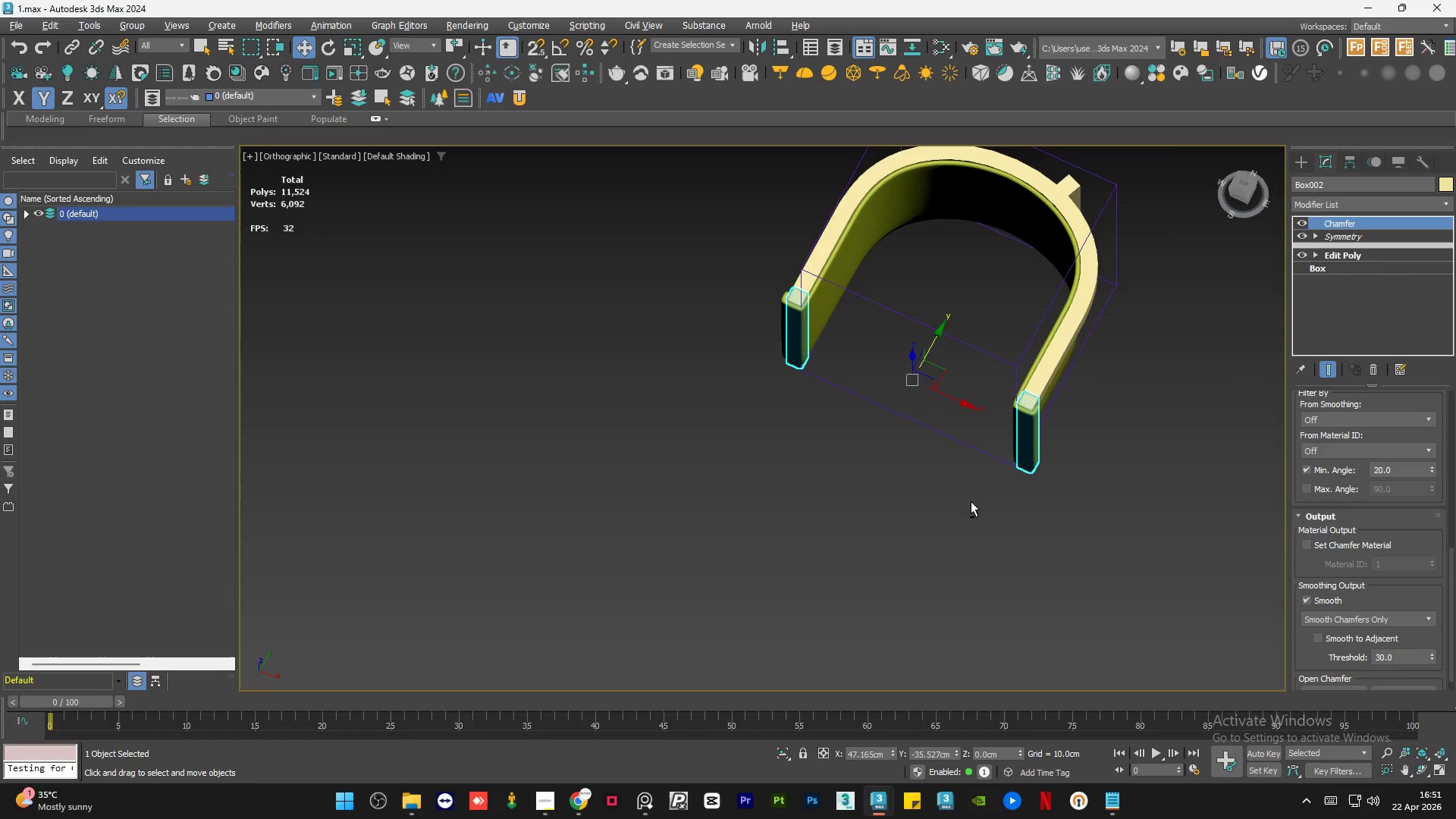 
left_click([1047, 525])
 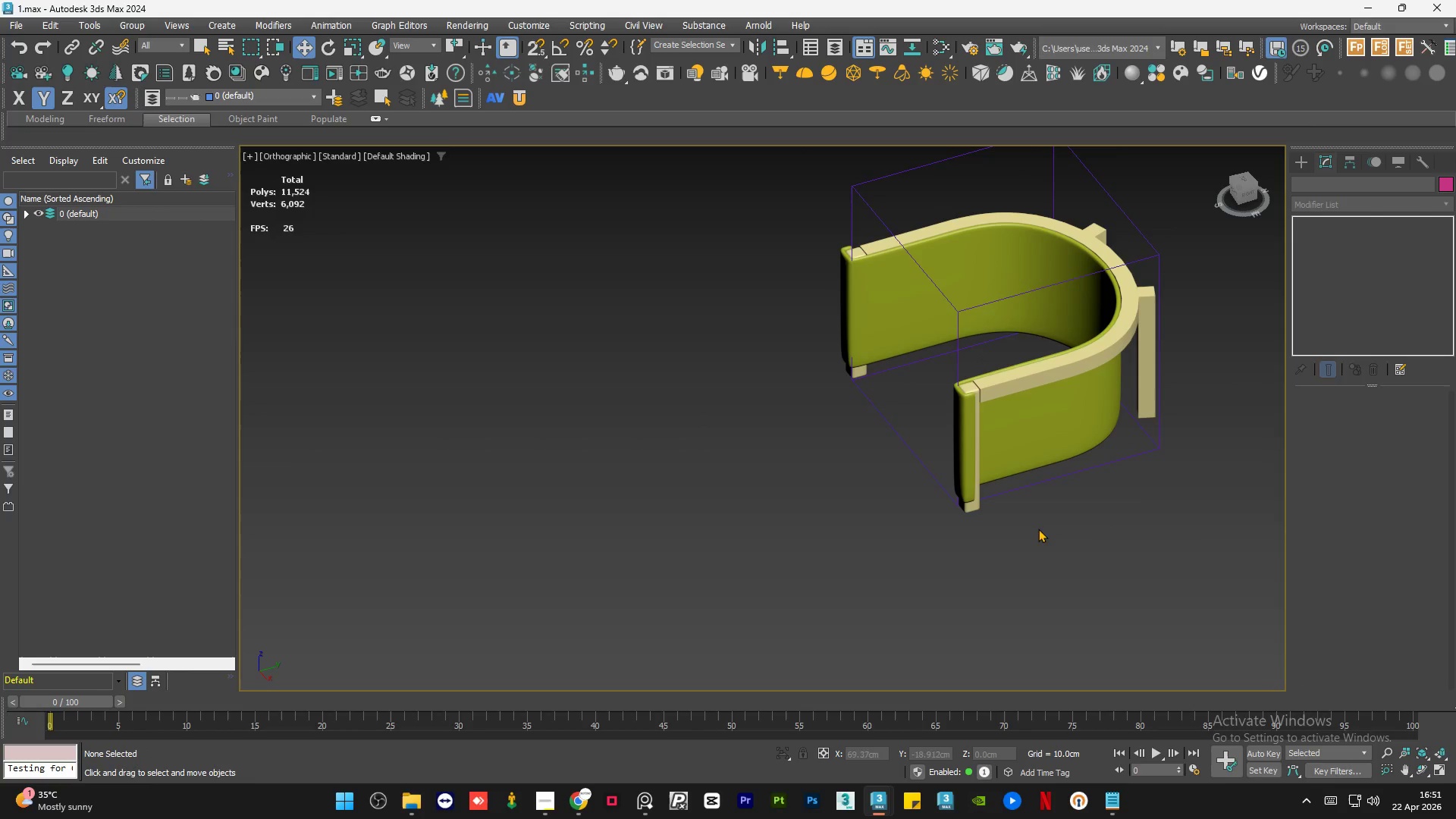 
hold_key(key=AltLeft, duration=1.59)
 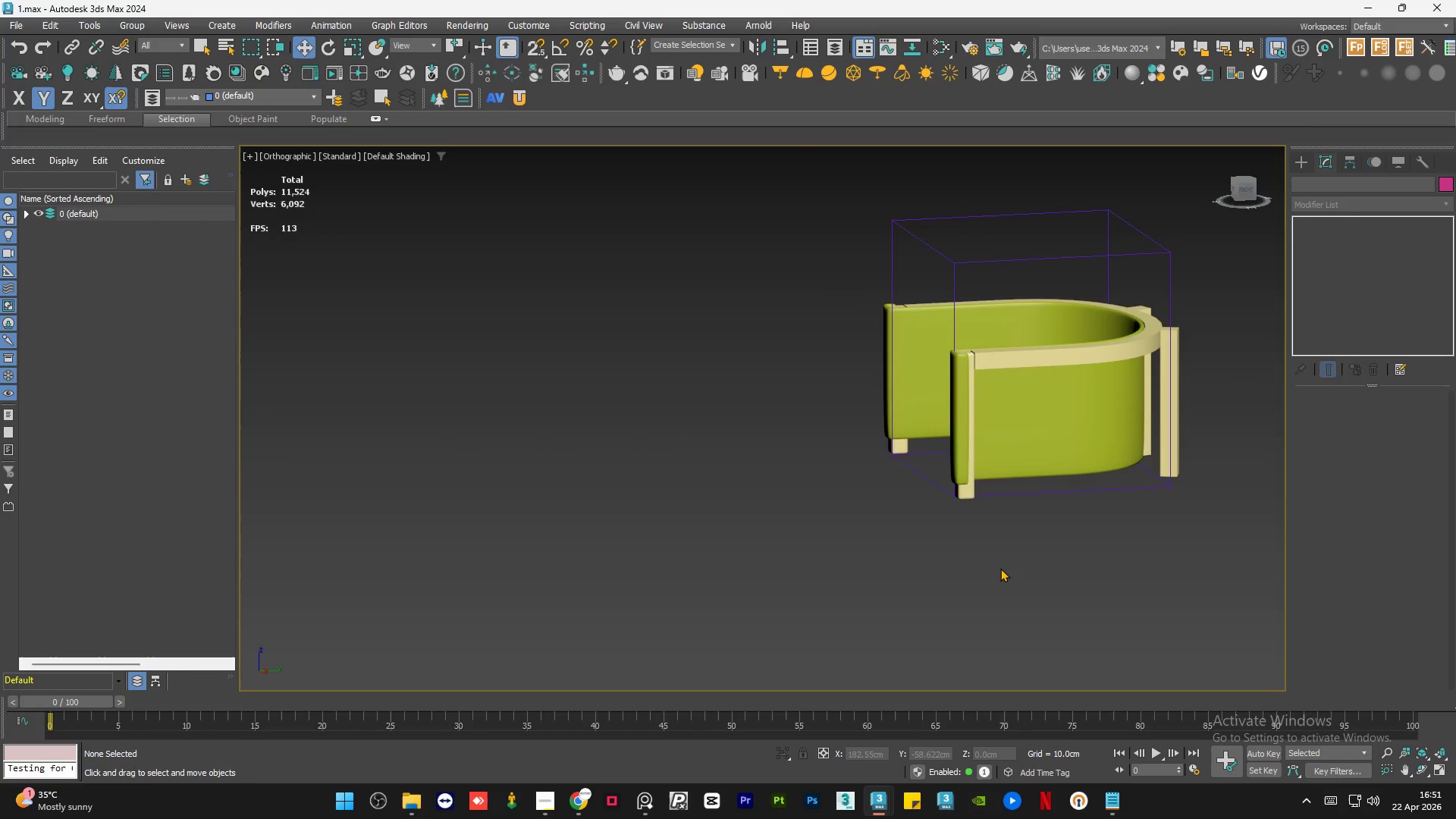 
left_click([1000, 568])
 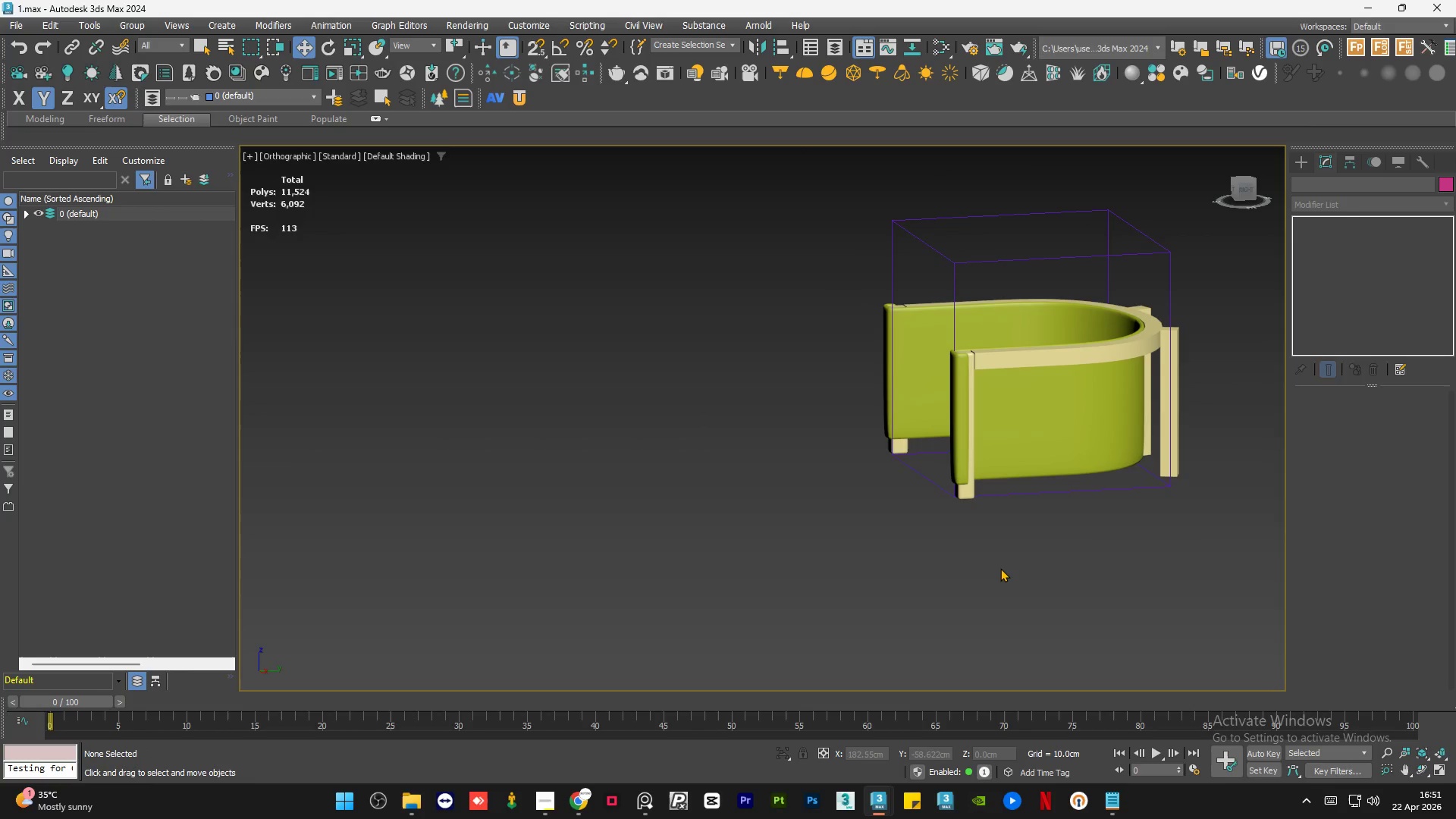 
key(Control+S)
 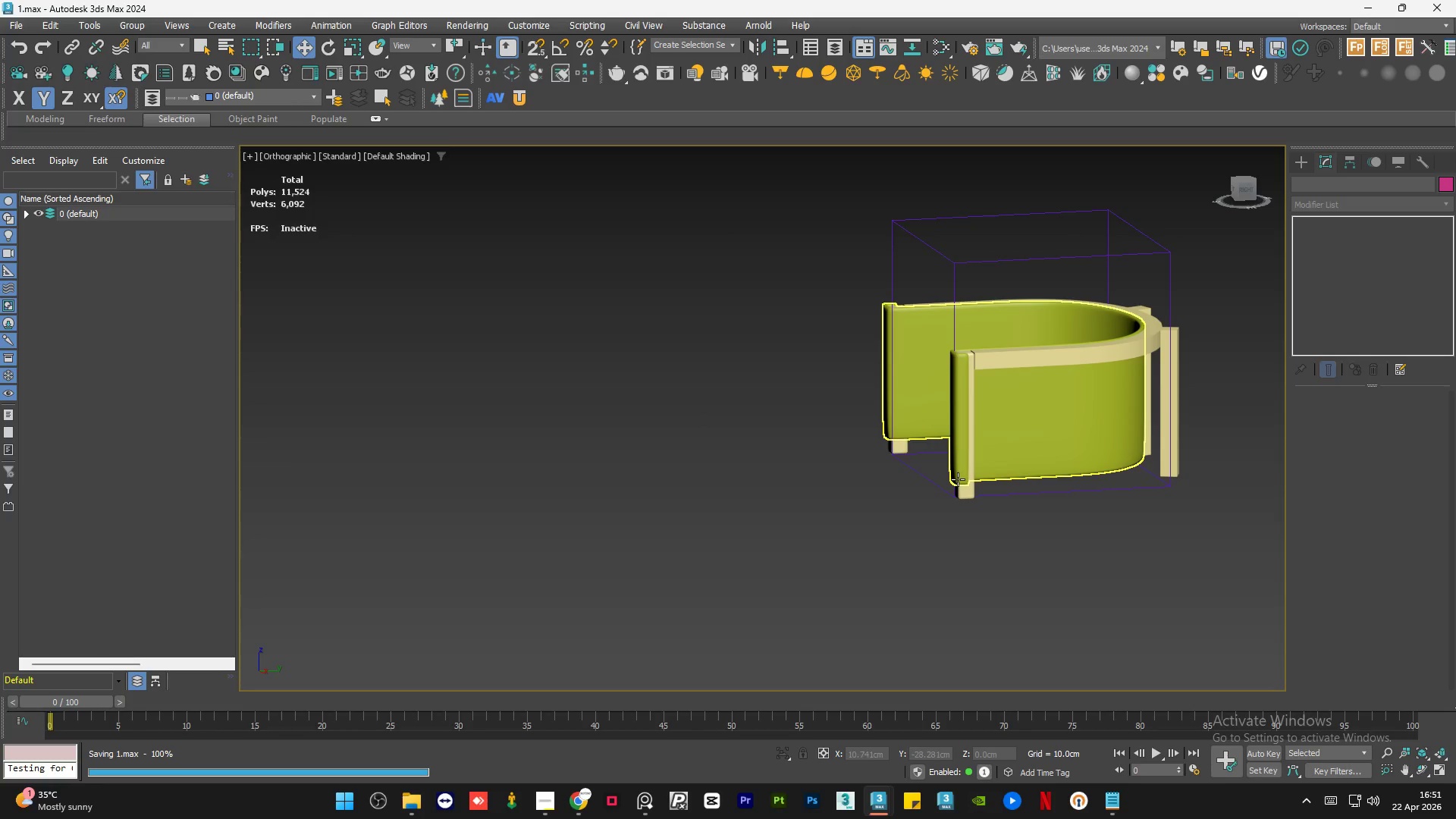 
scroll: coordinate [975, 478], scroll_direction: up, amount: 9.0
 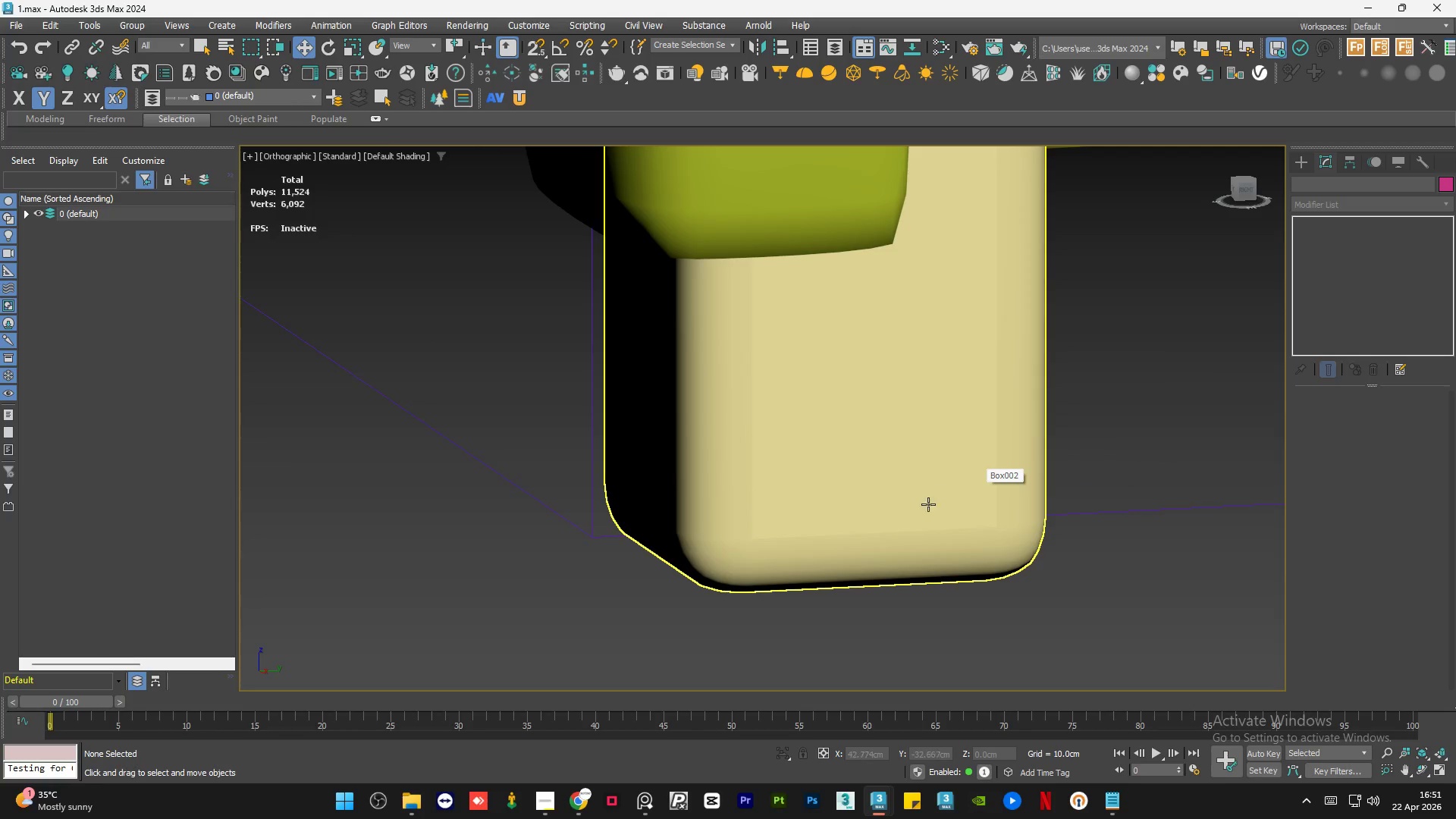 
hold_key(key=AltLeft, duration=1.2)
 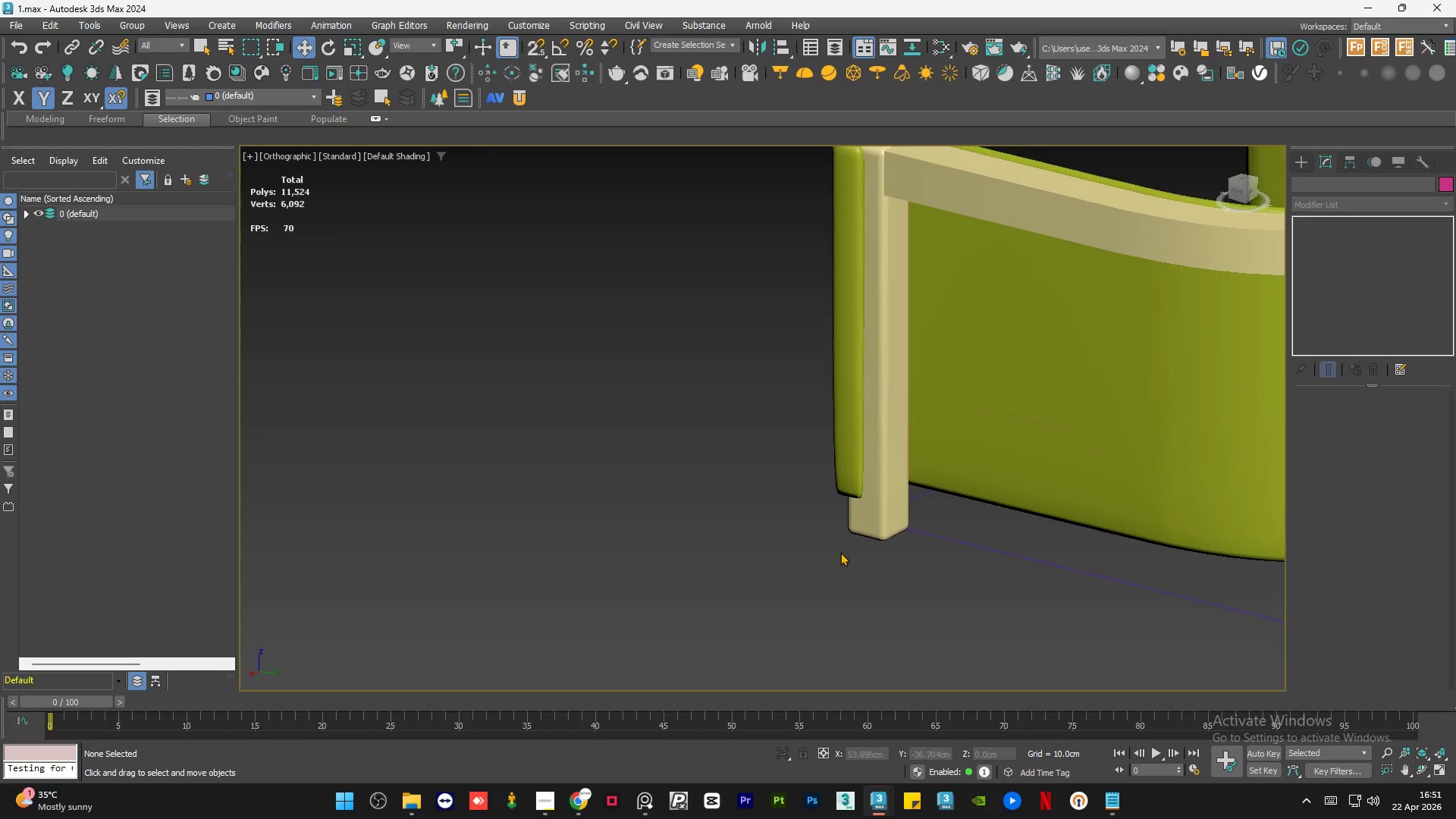 
scroll: coordinate [915, 529], scroll_direction: down, amount: 6.0
 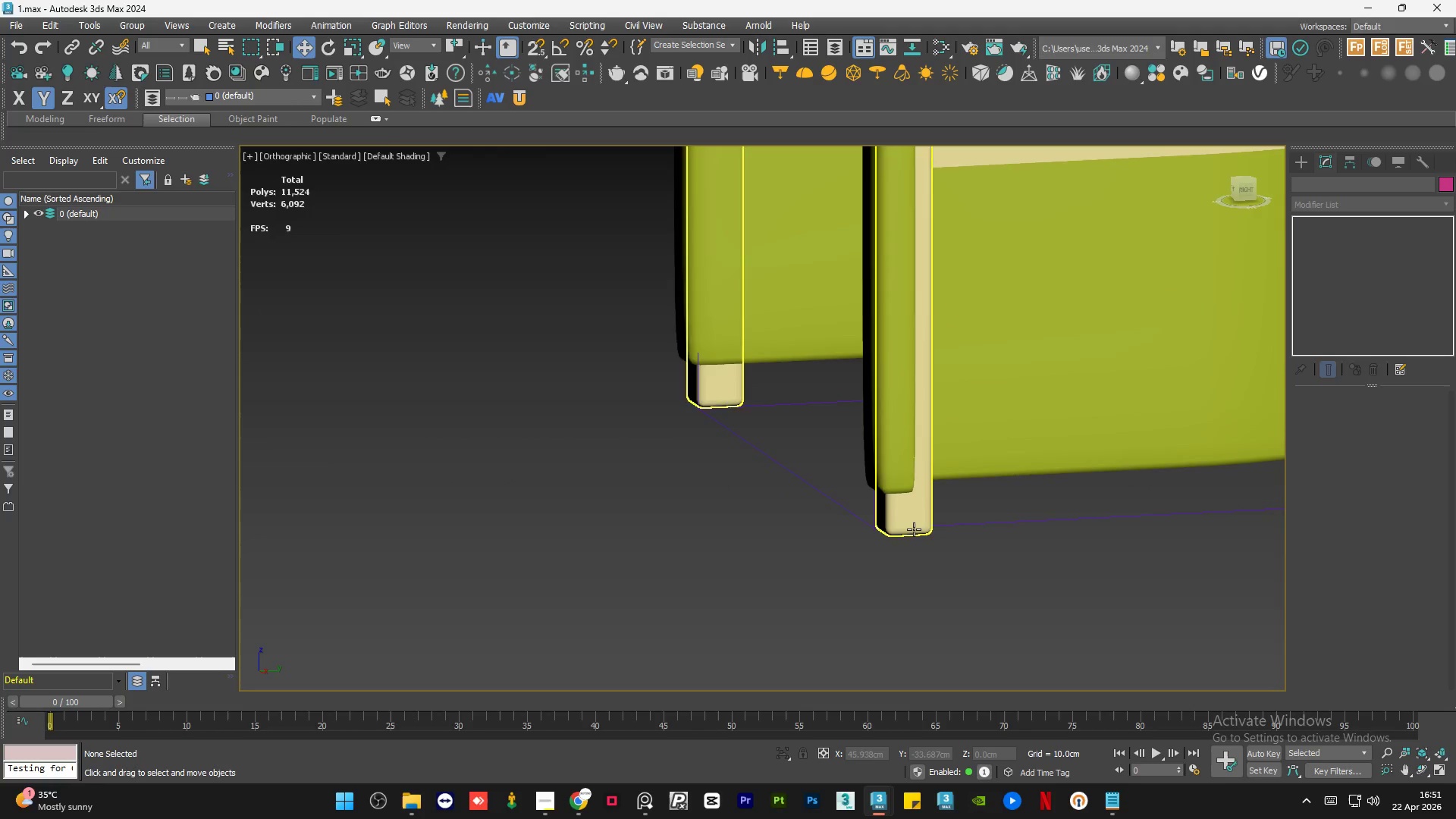 
hold_key(key=AltLeft, duration=0.47)
 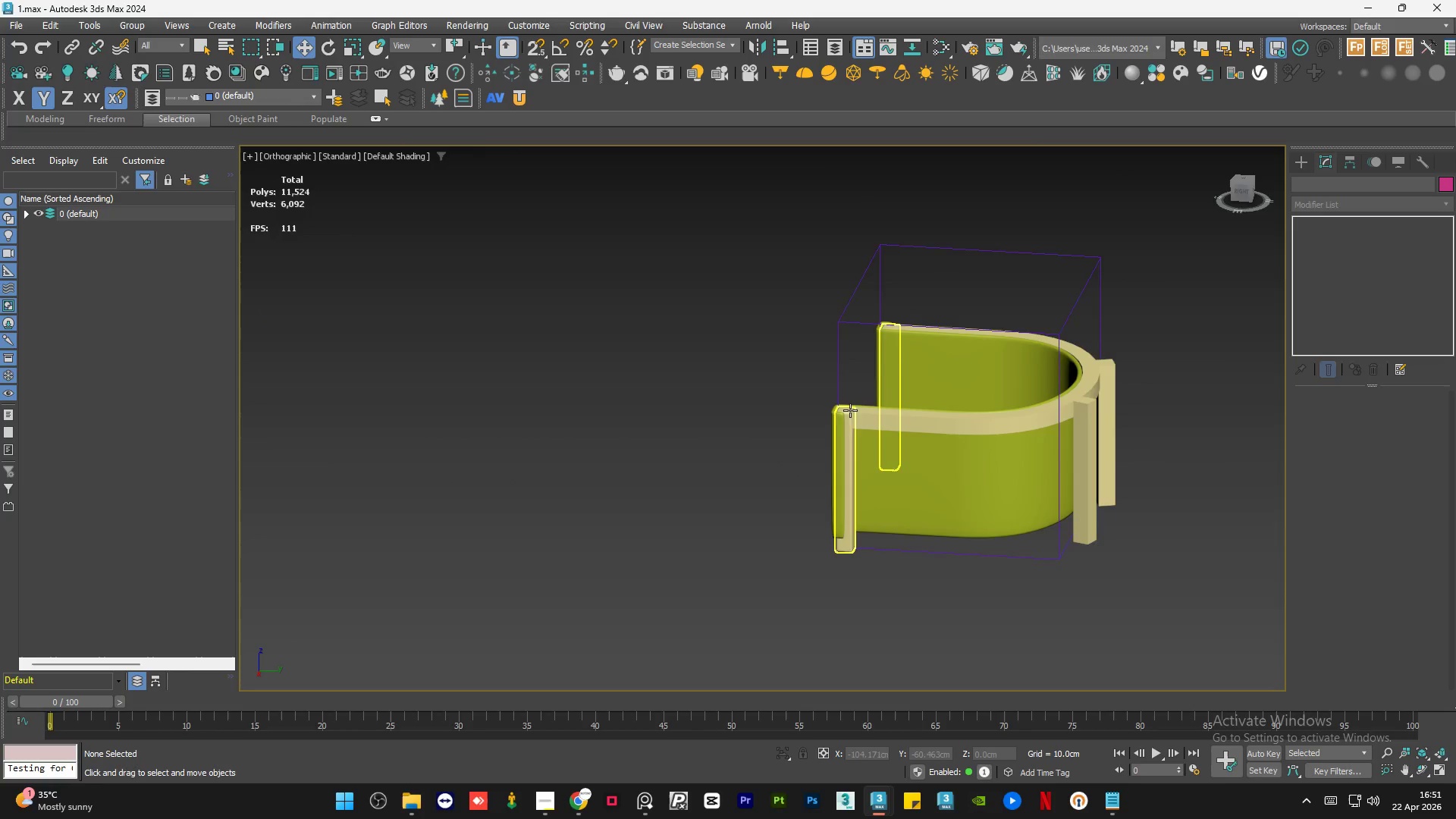 
scroll: coordinate [842, 557], scroll_direction: down, amount: 3.0
 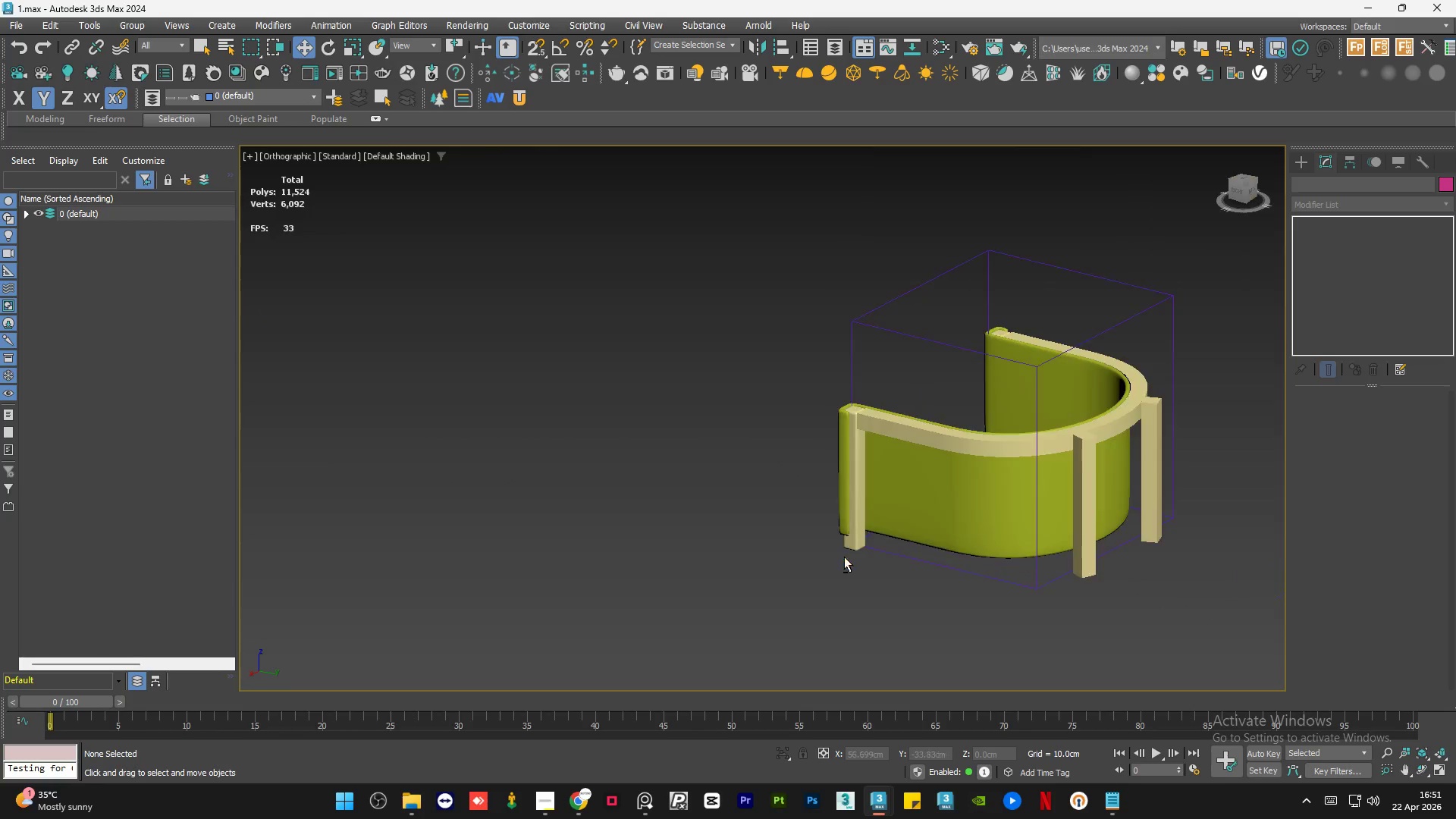 
scroll: coordinate [841, 415], scroll_direction: up, amount: 8.0
 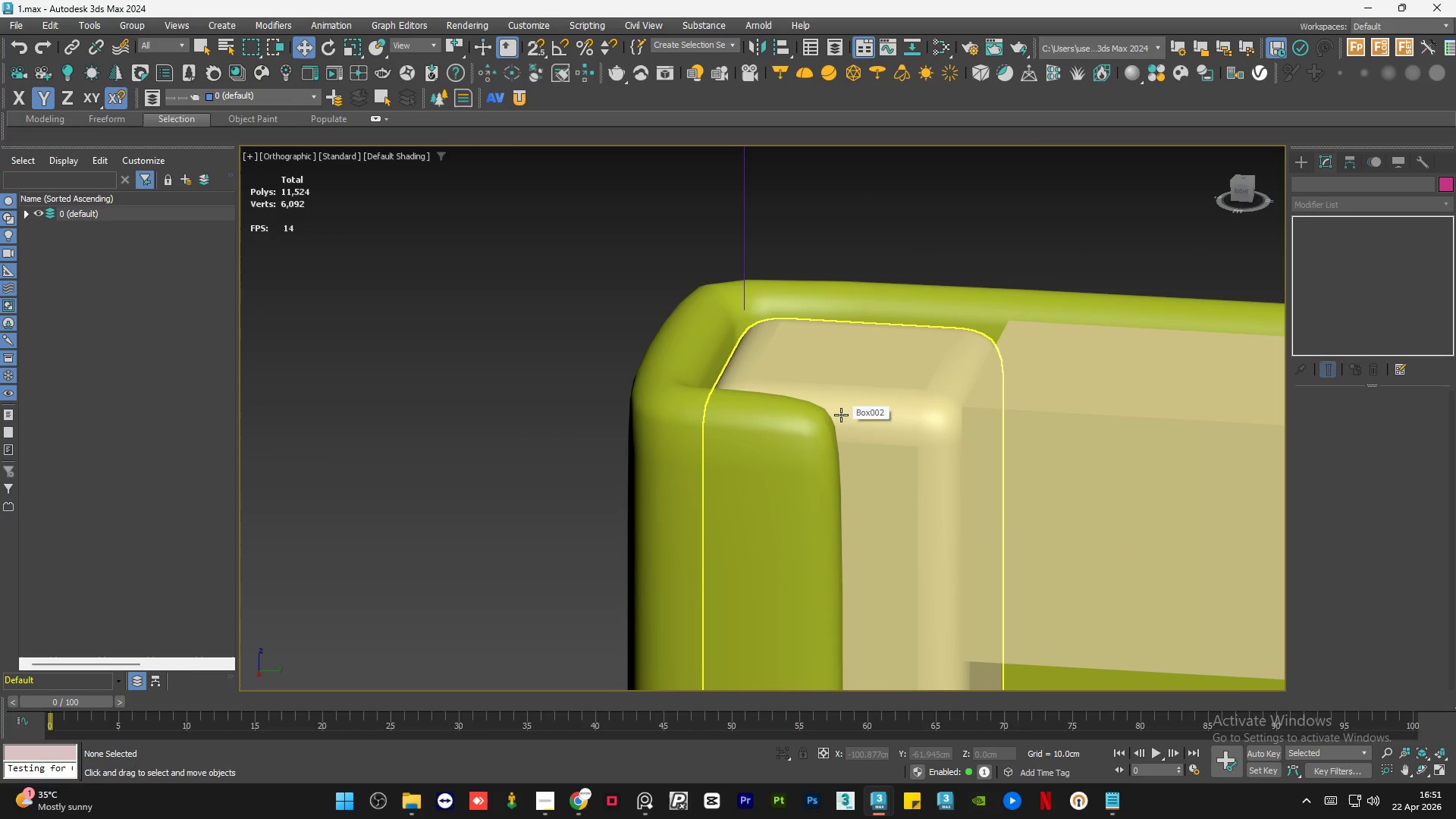 
scroll: coordinate [841, 415], scroll_direction: down, amount: 2.0
 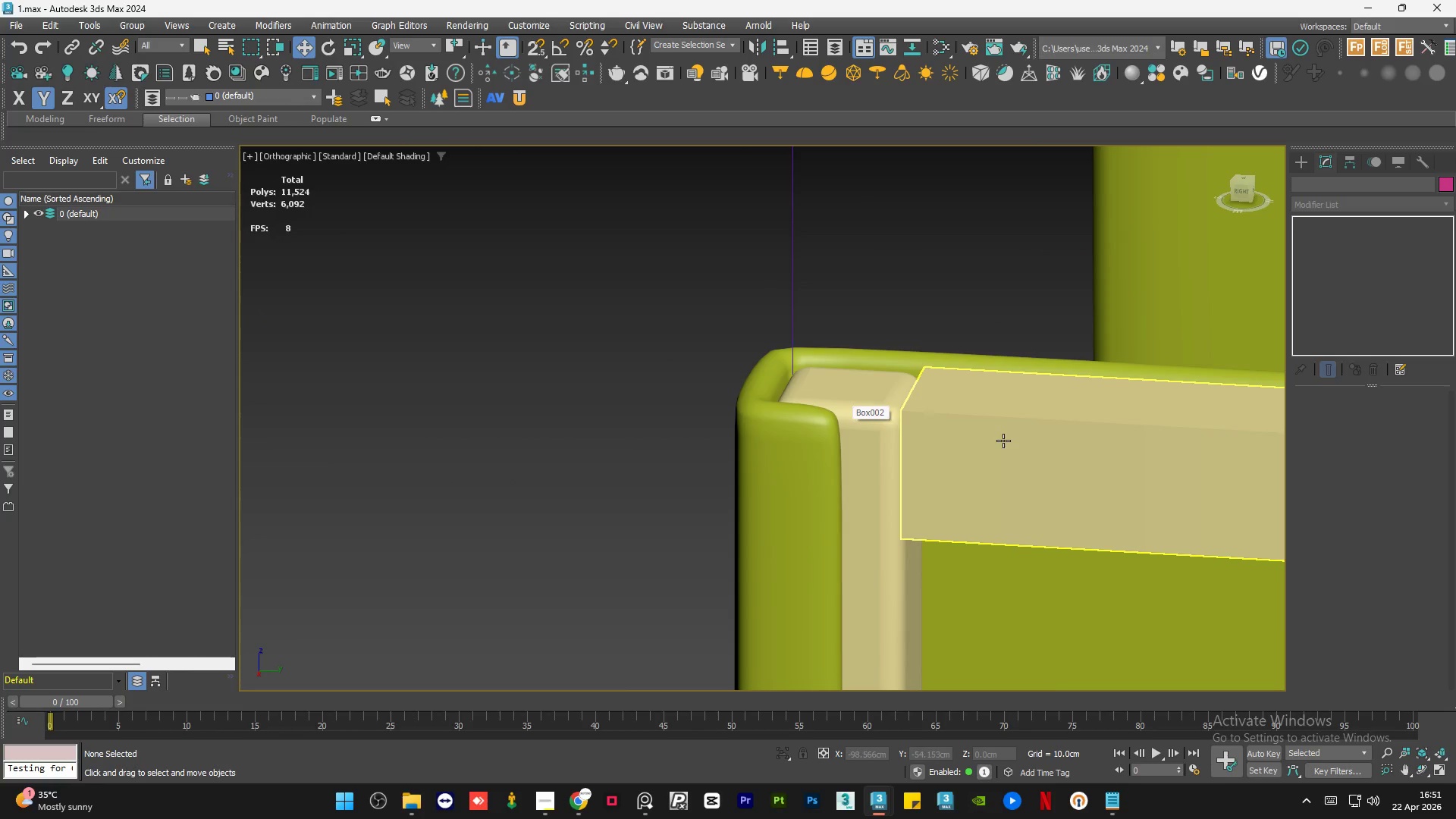 
left_click([1003, 441])
 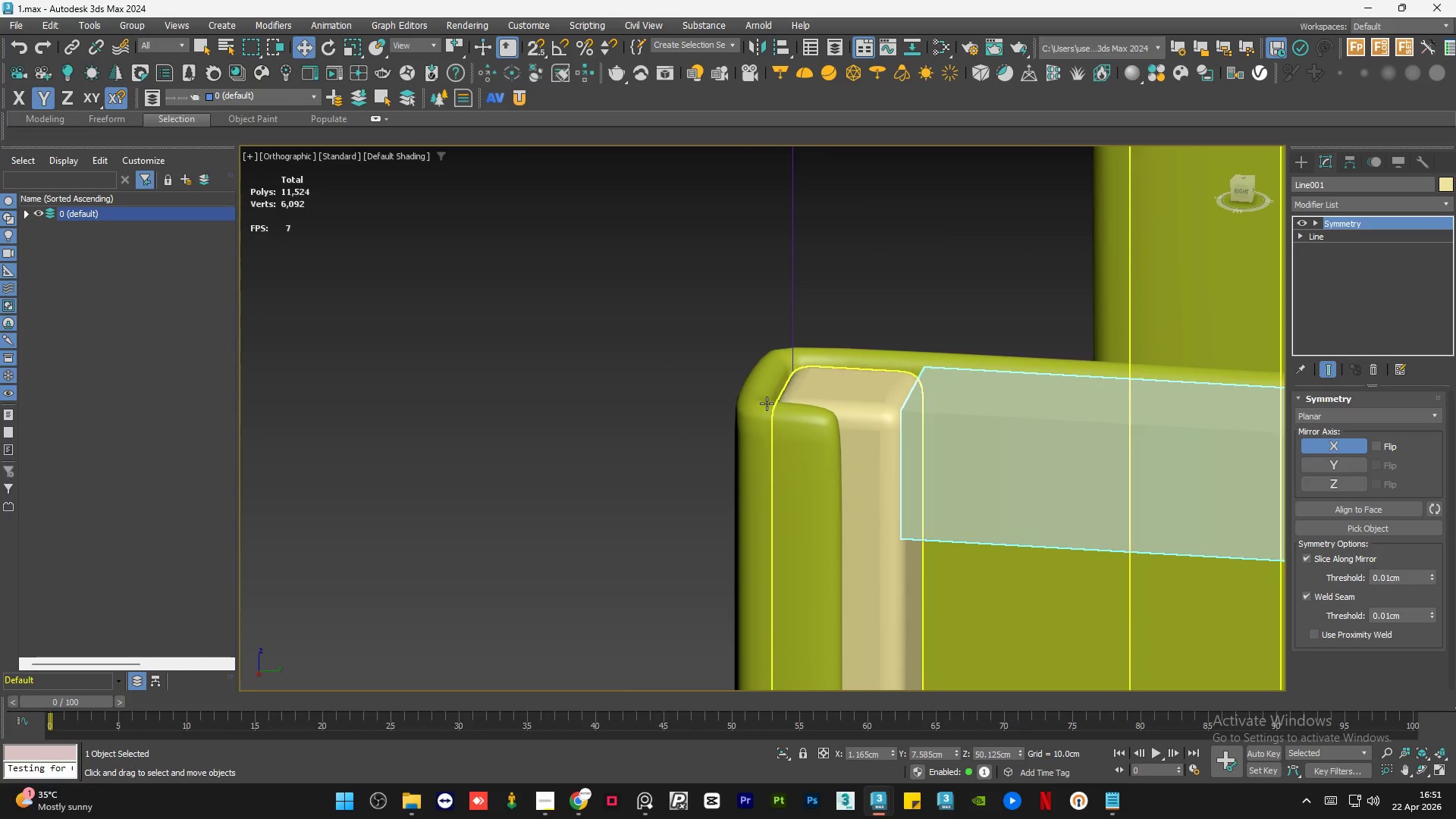 
scroll: coordinate [697, 388], scroll_direction: down, amount: 3.0
 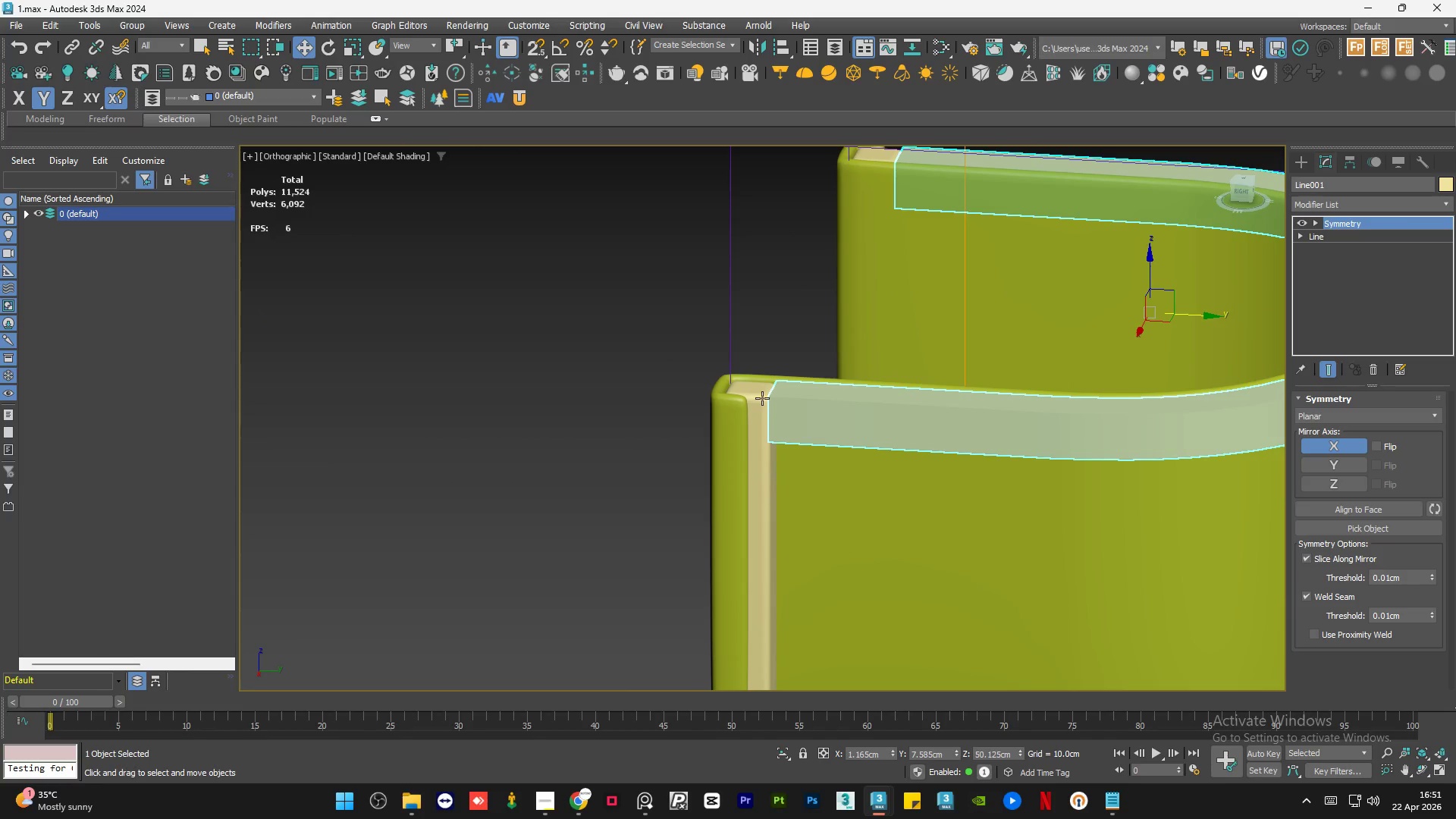 
left_click([760, 397])
 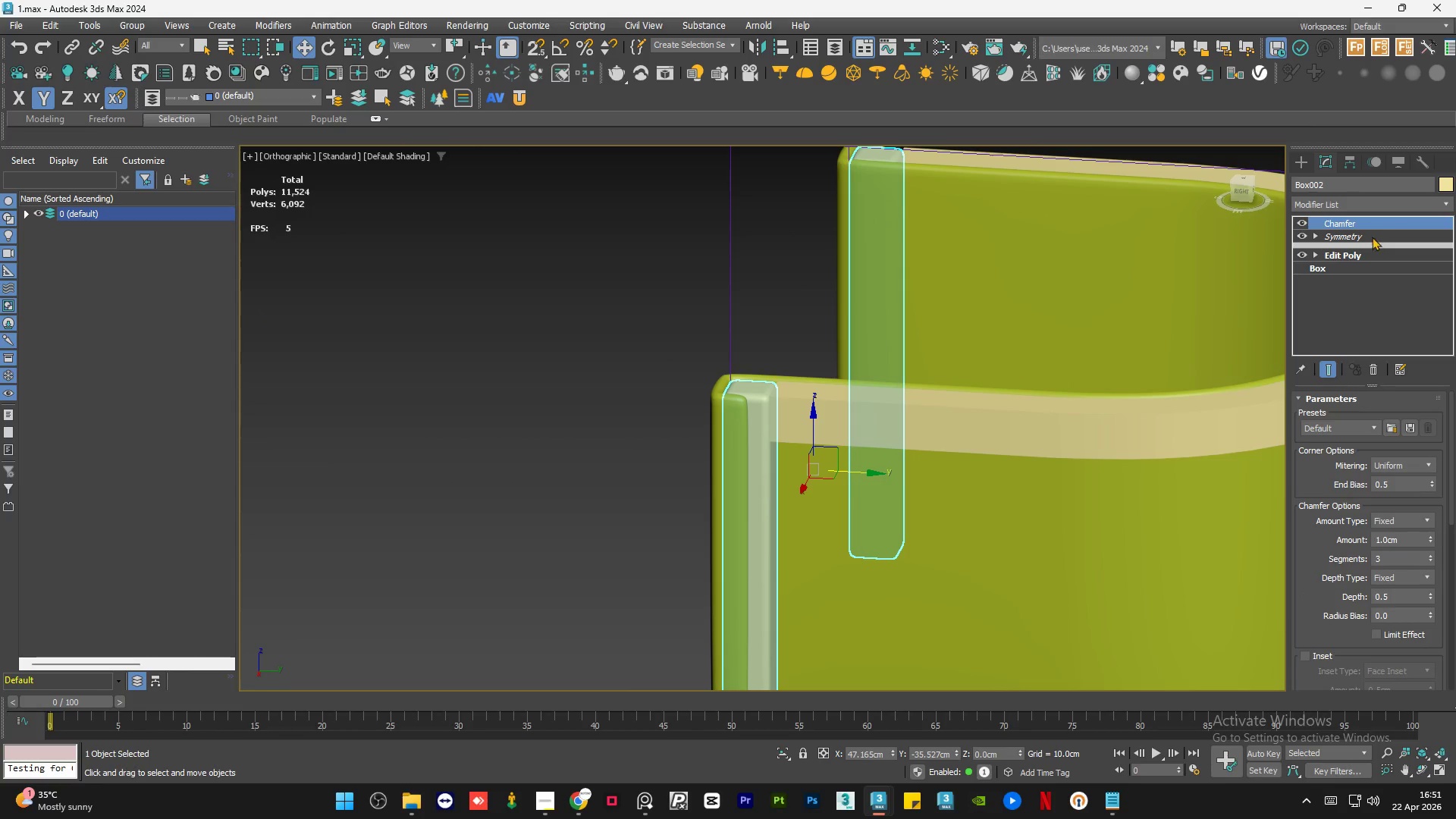 
right_click([1376, 226])
 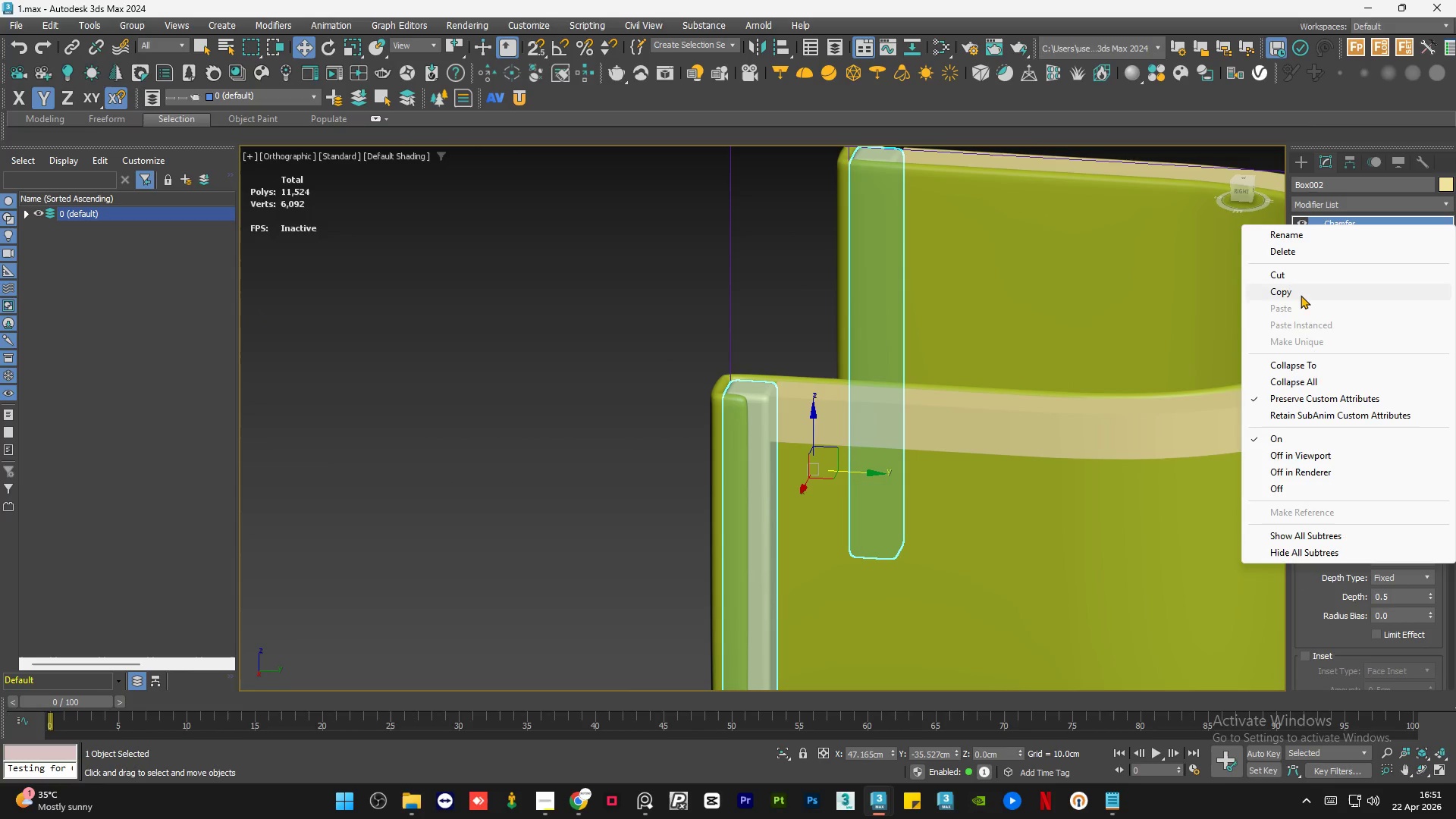 
left_click([1302, 293])
 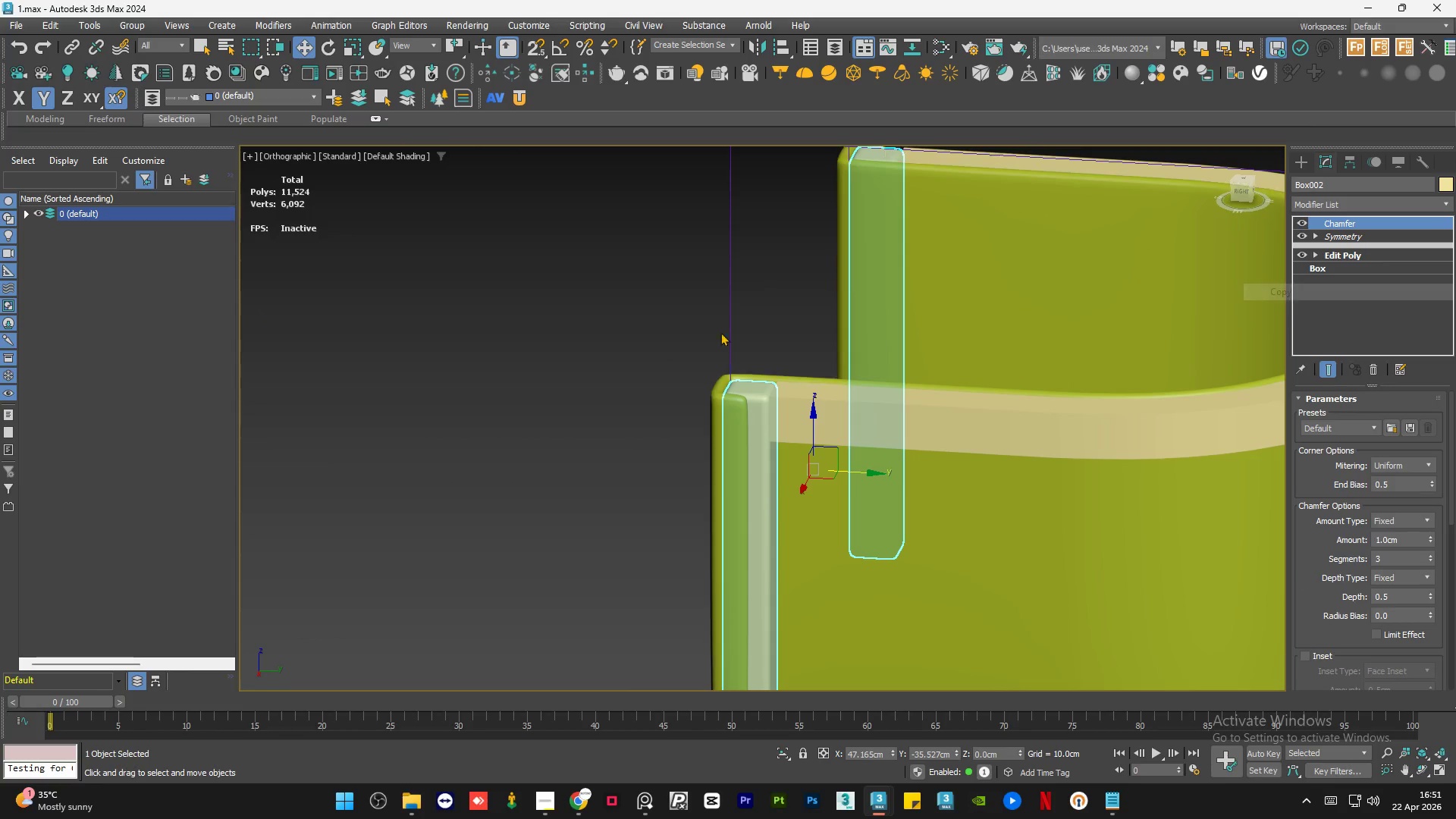 
hold_key(key=AltLeft, duration=0.38)
 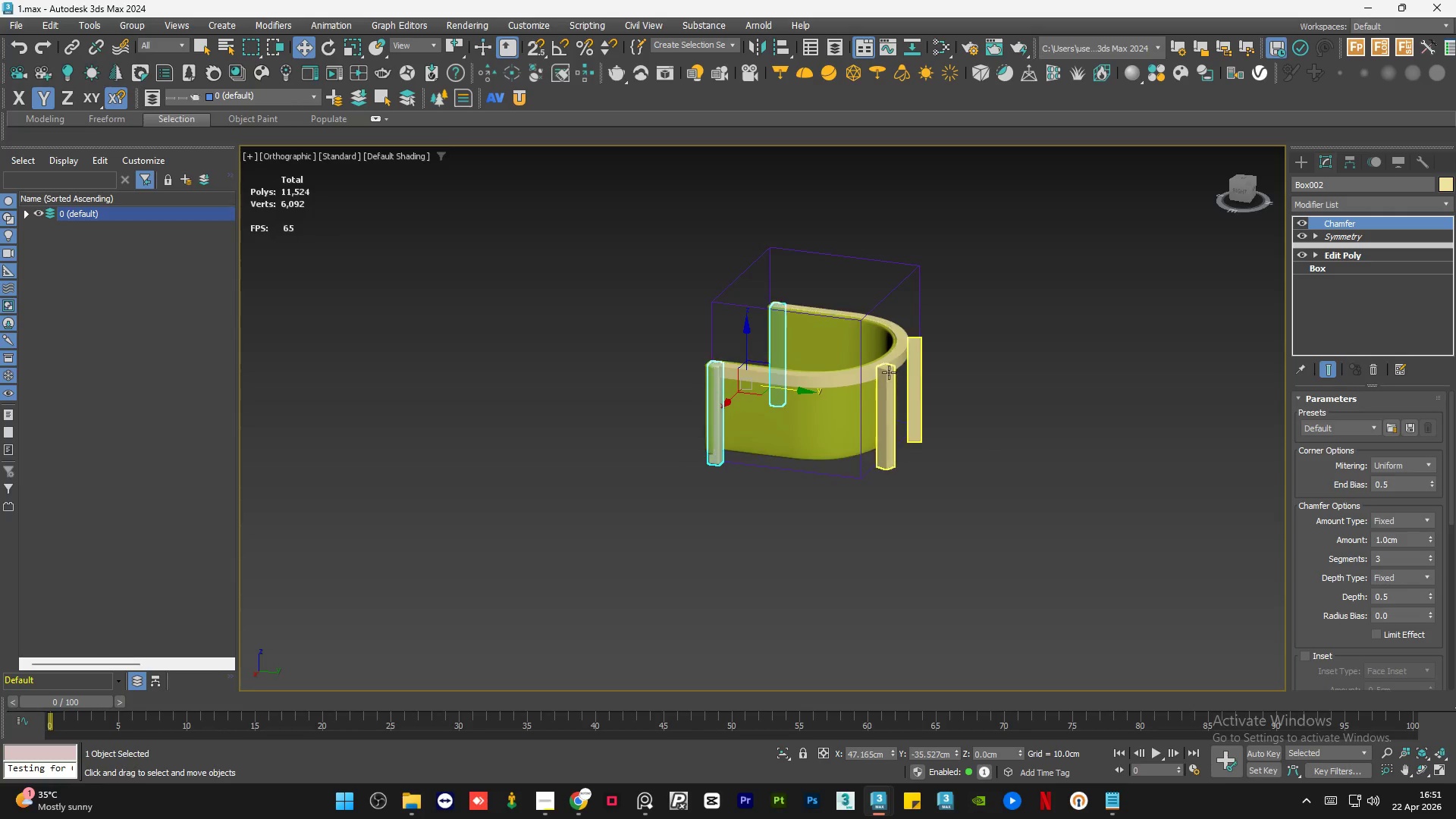 
scroll: coordinate [727, 363], scroll_direction: down, amount: 4.0
 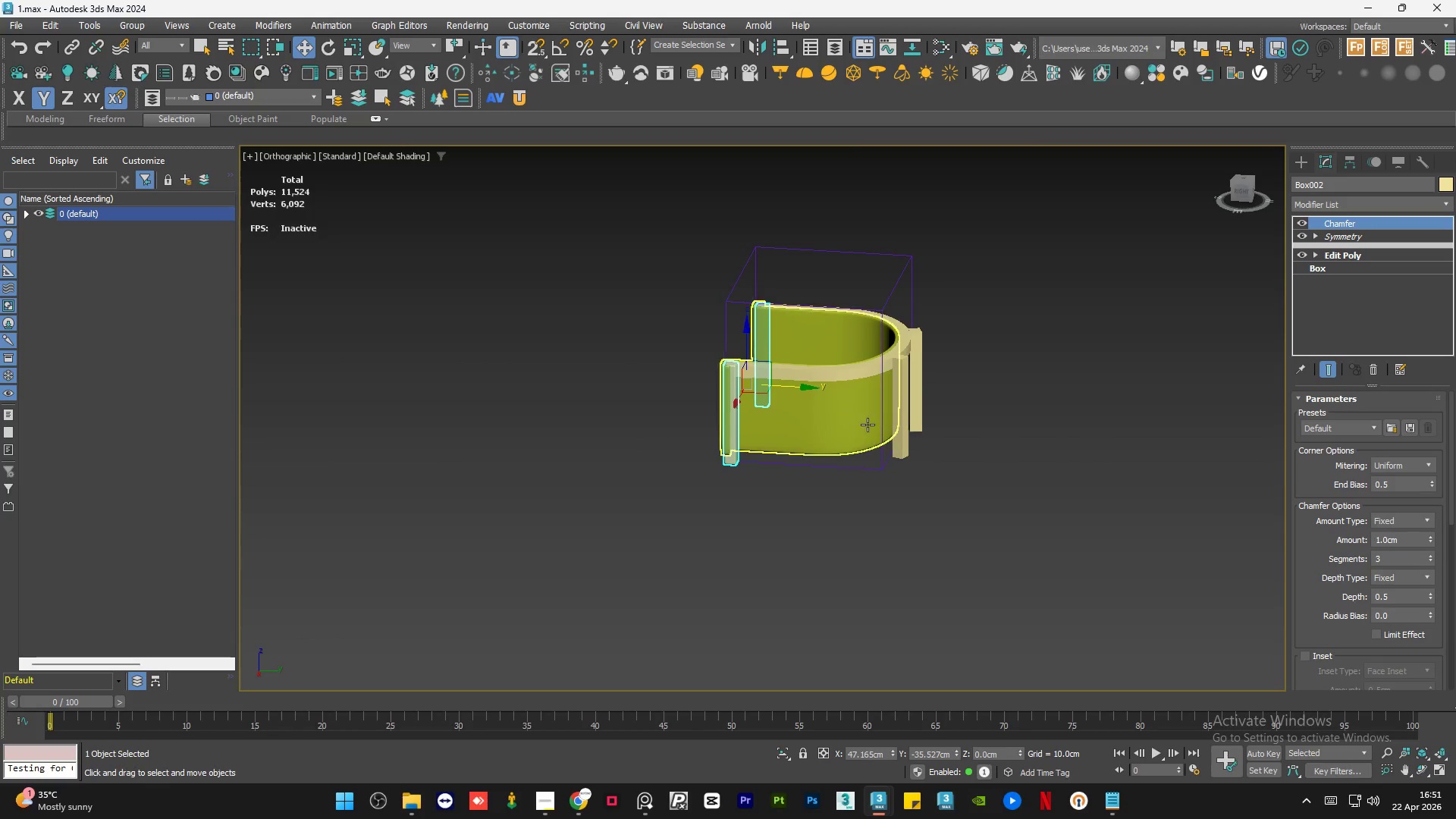 
left_click([889, 372])
 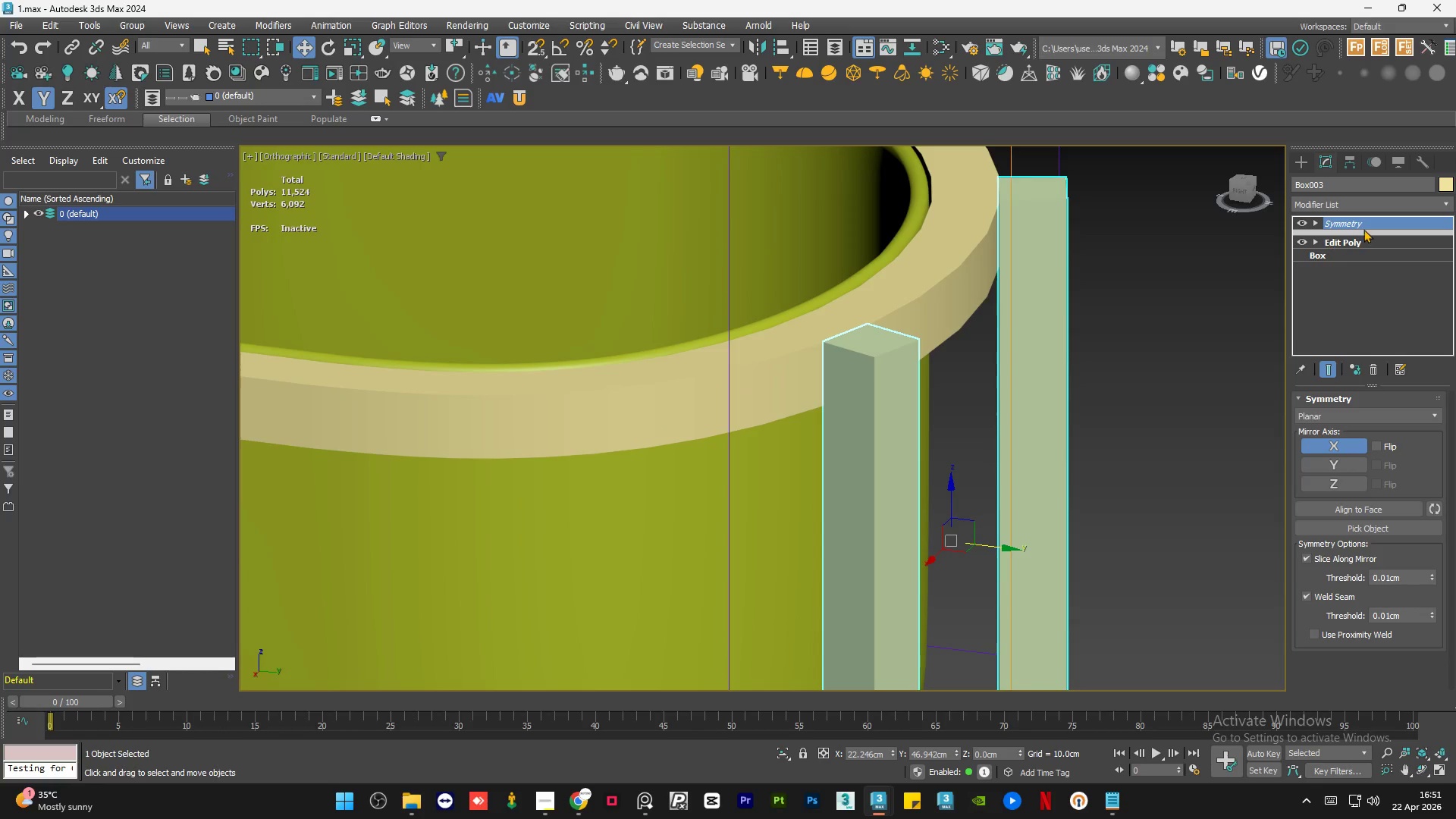 
scroll: coordinate [889, 372], scroll_direction: up, amount: 5.0
 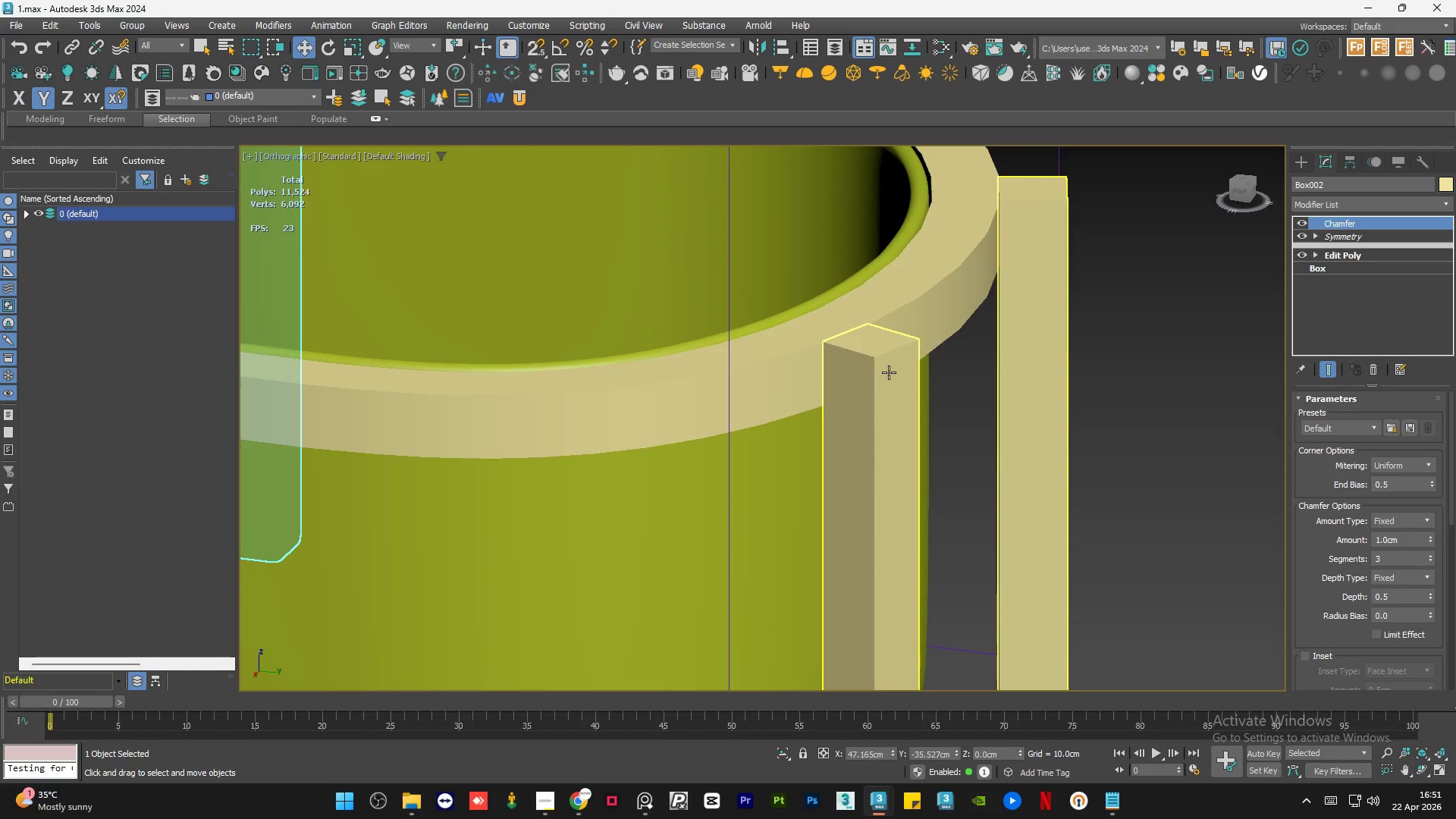 
right_click([1373, 224])
 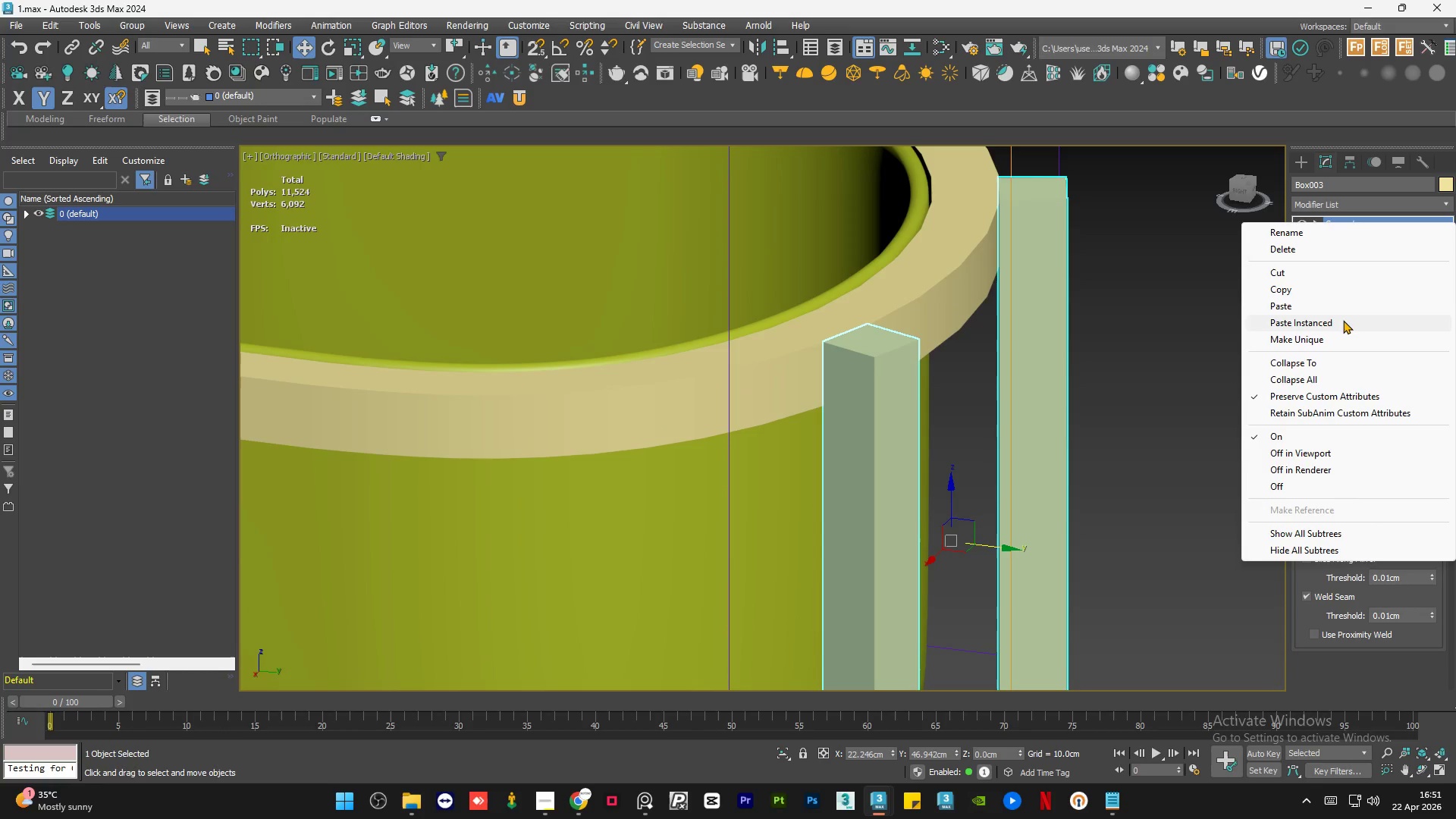 
left_click([1343, 320])
 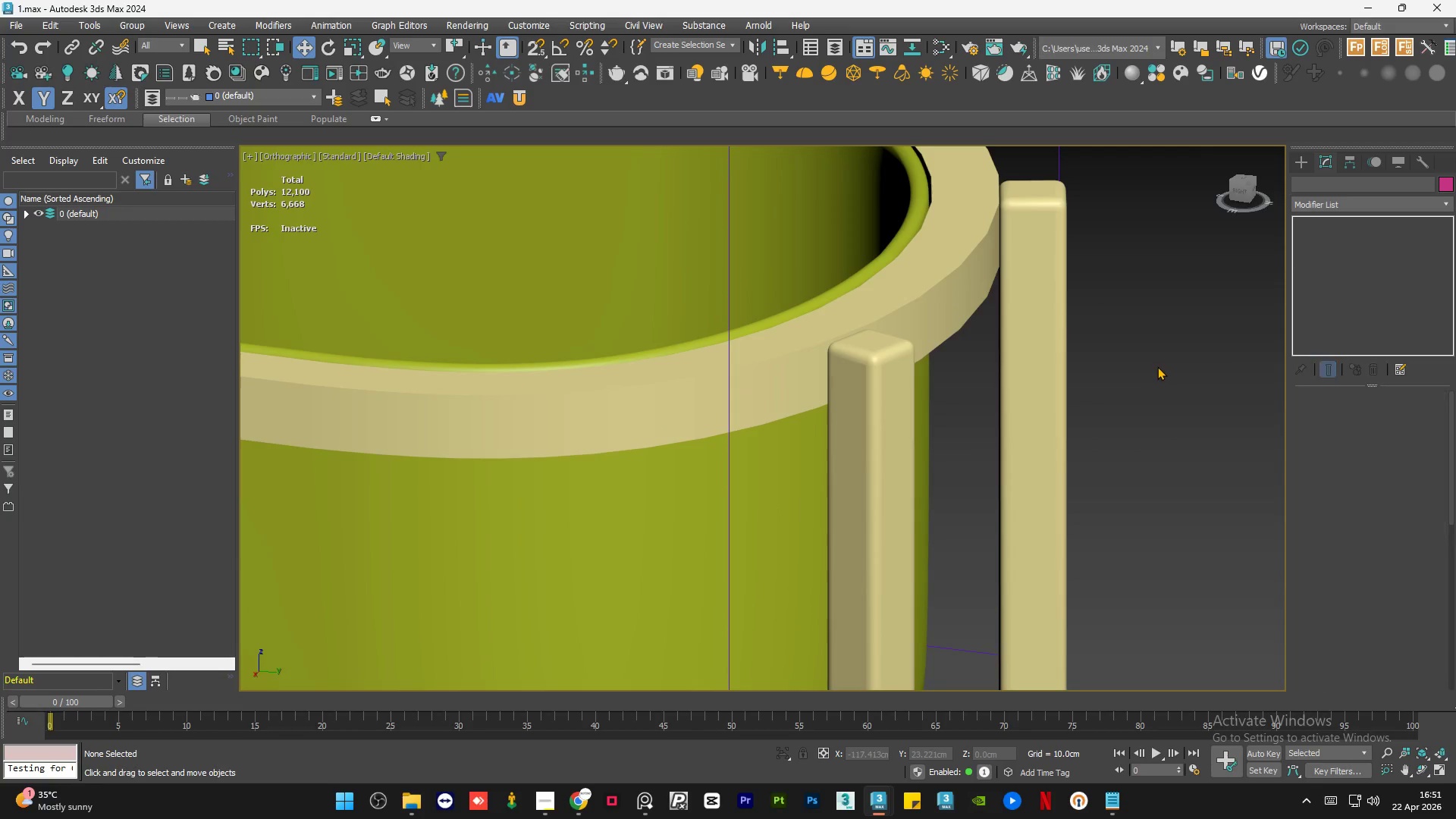 
scroll: coordinate [1168, 372], scroll_direction: down, amount: 2.0
 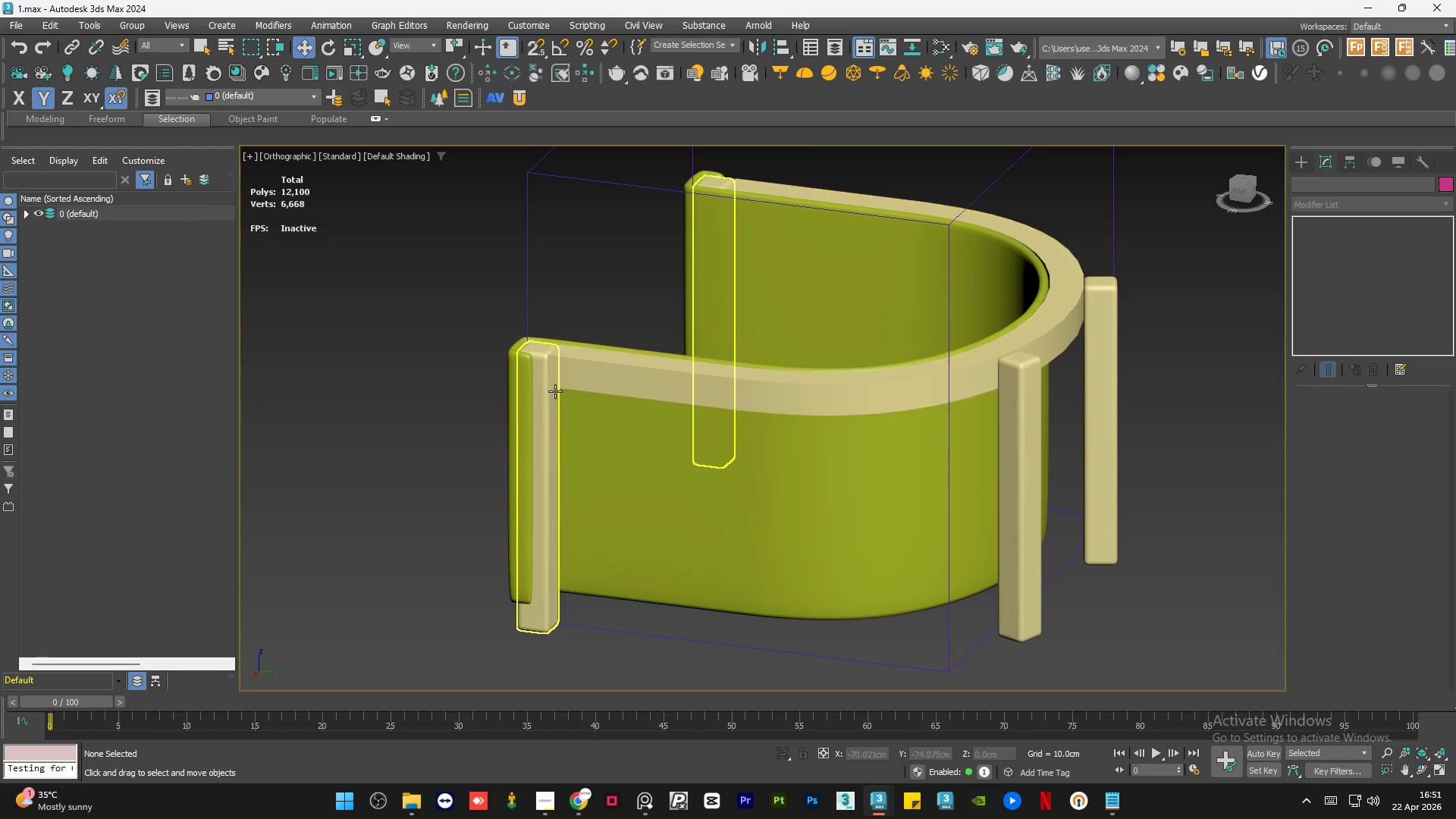 
left_click([548, 403])
 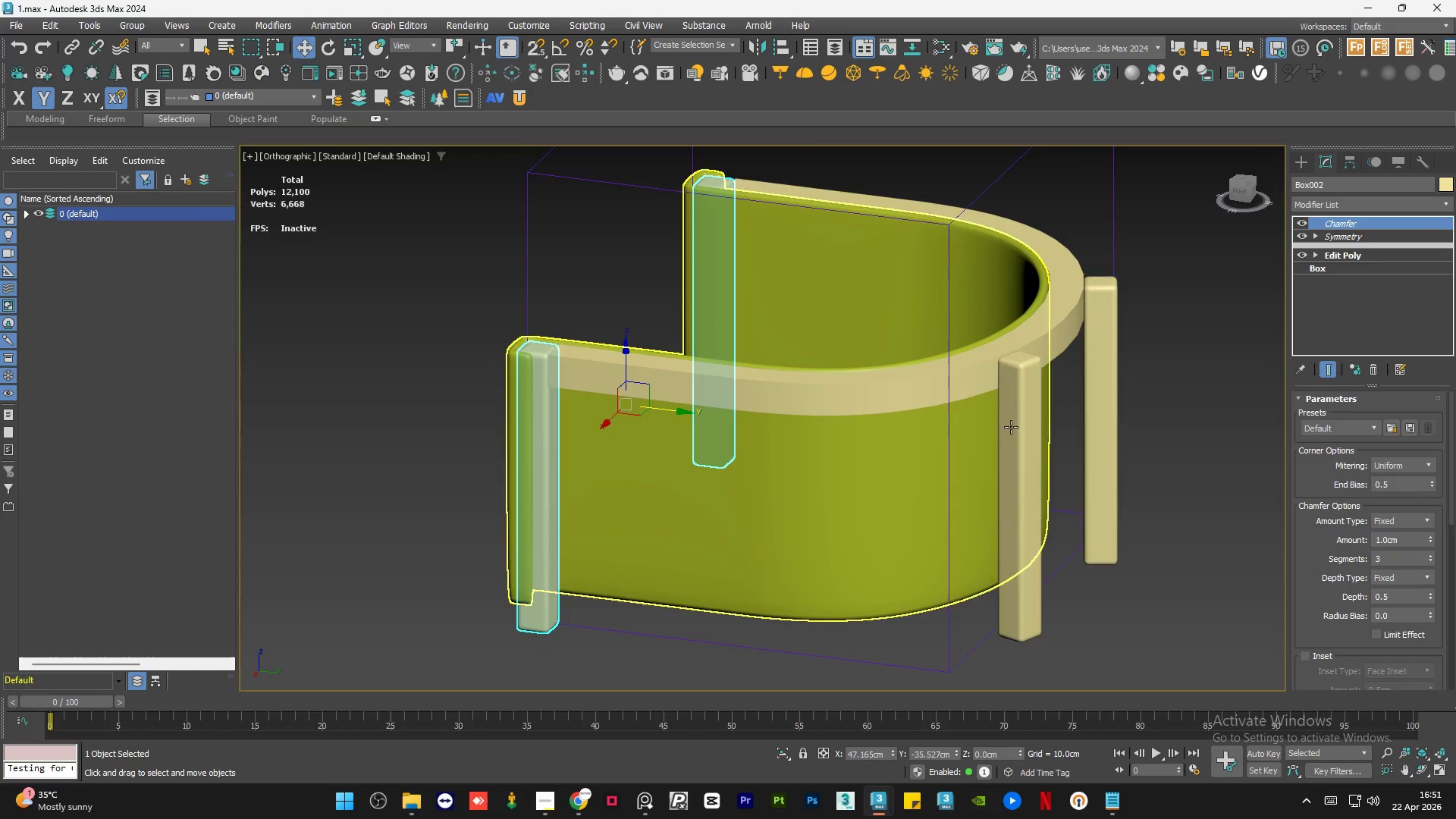 
left_click([1015, 427])
 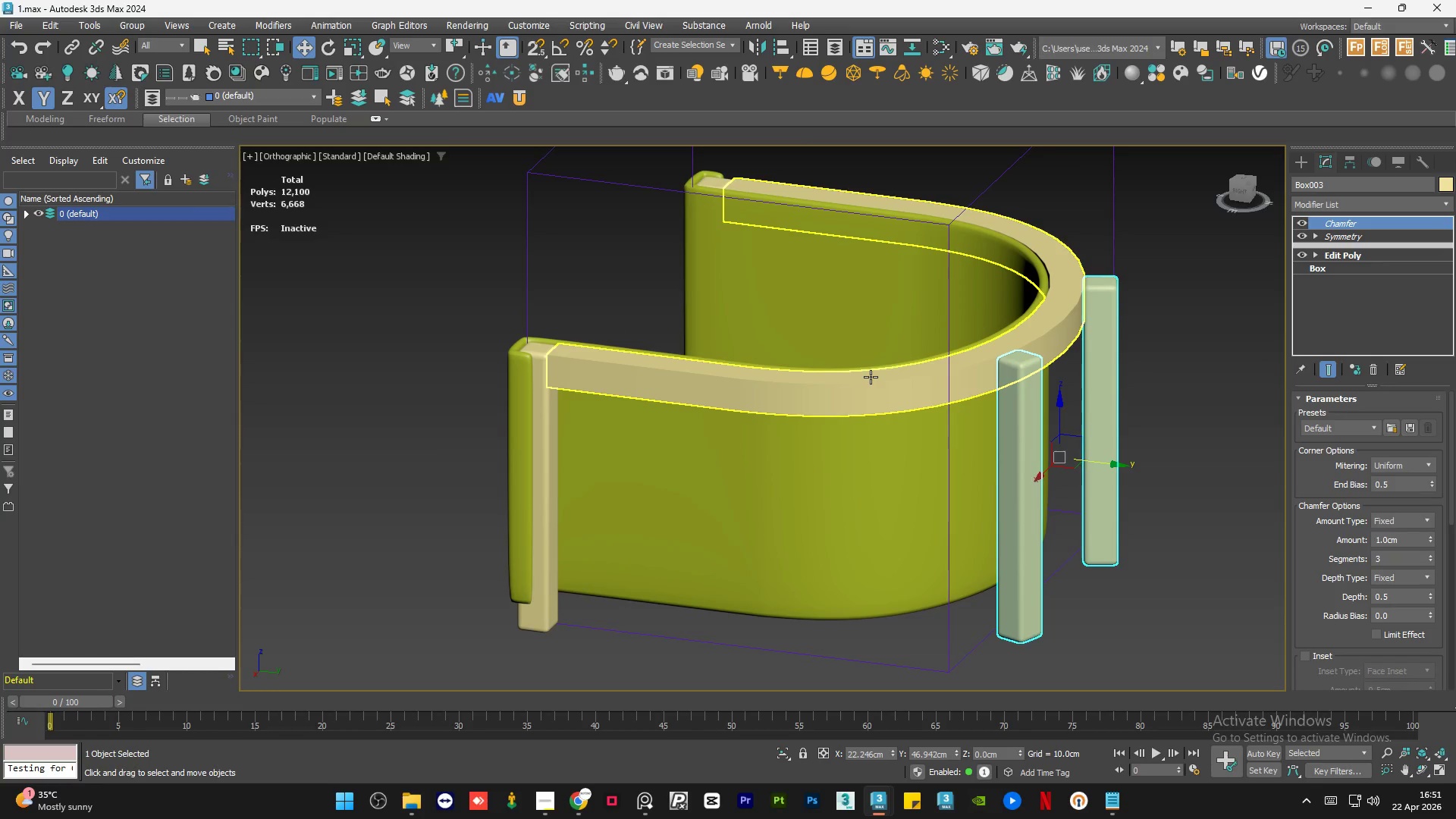 
left_click([868, 381])
 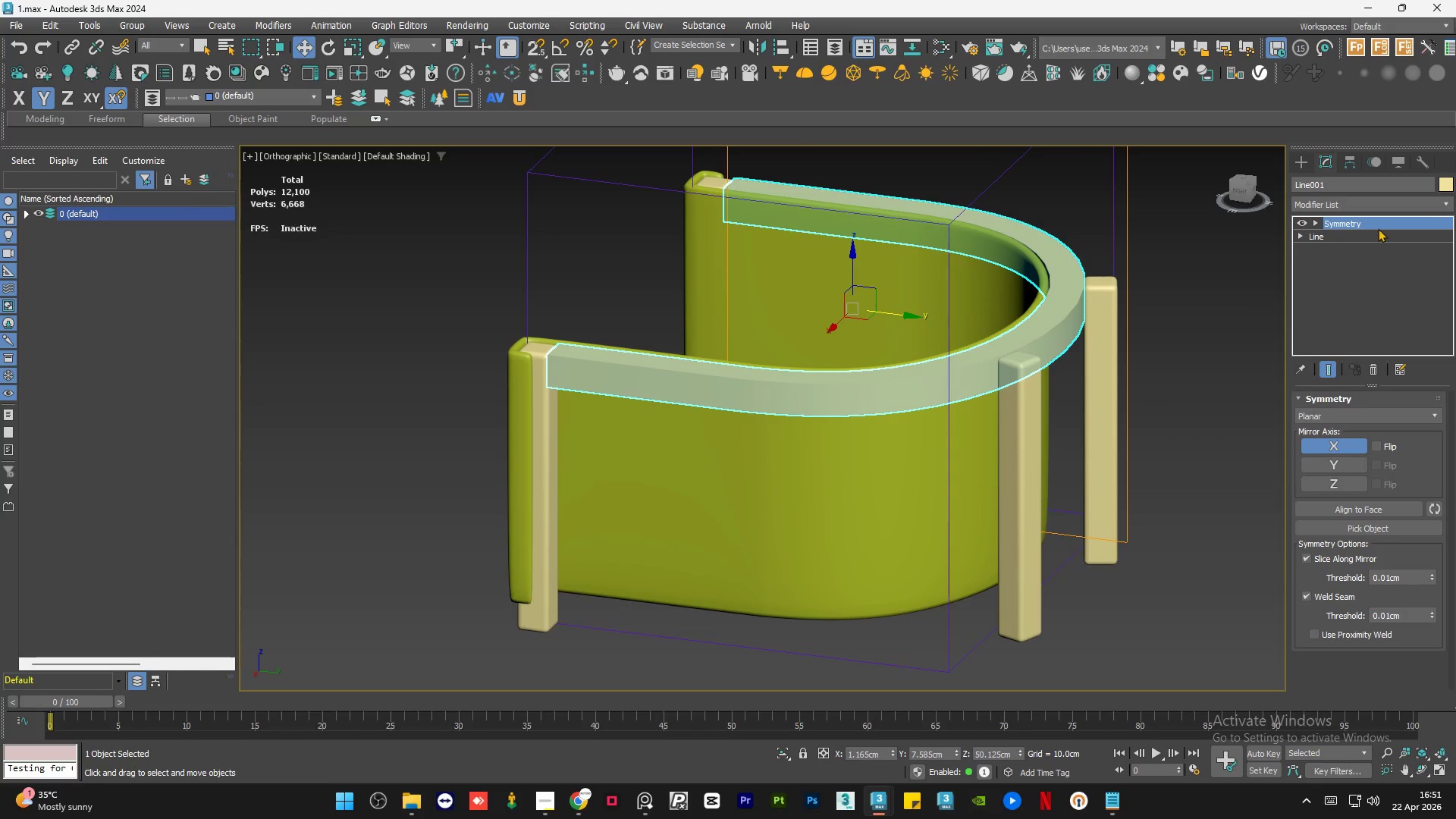 
right_click([1379, 224])
 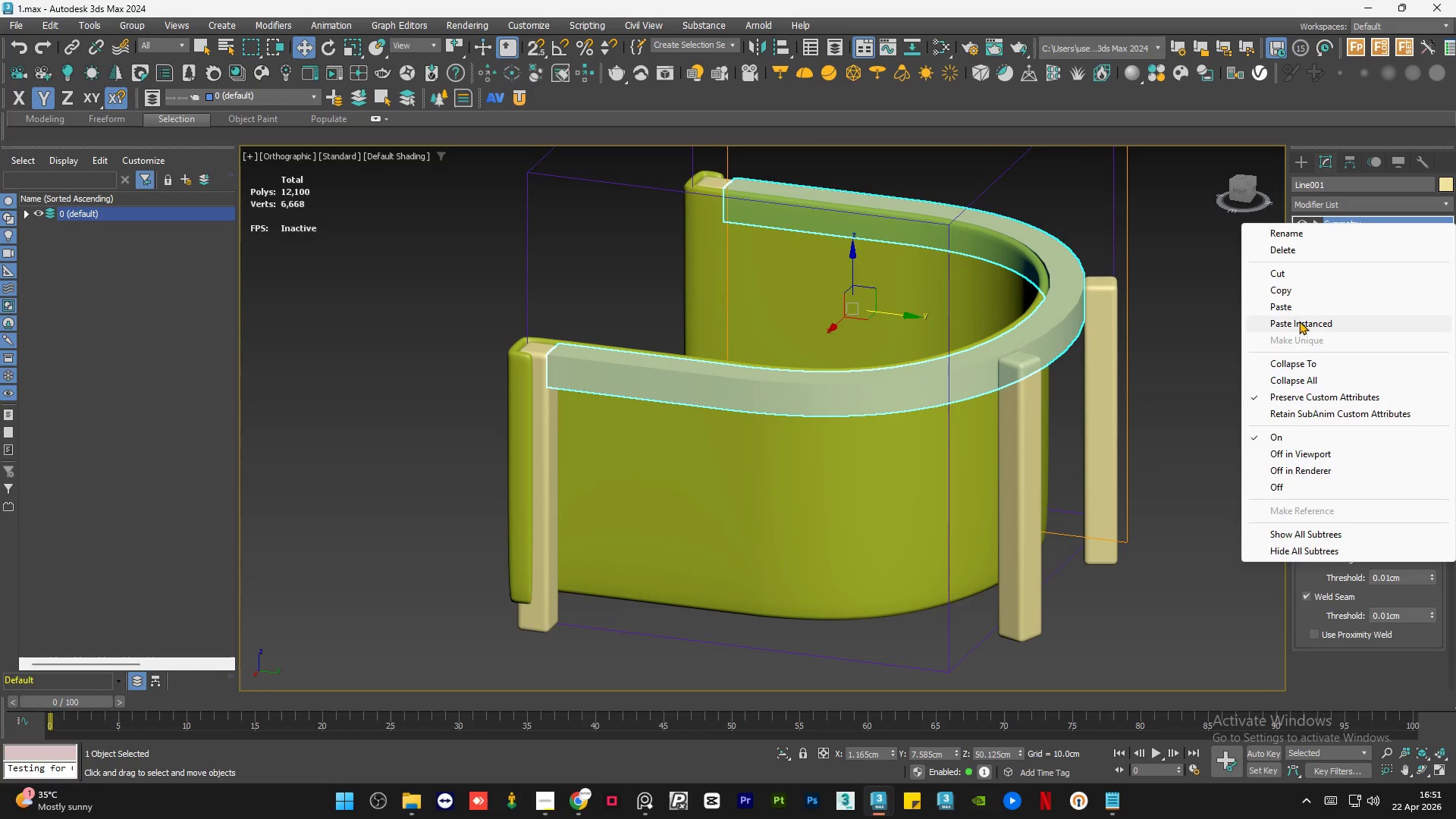 
left_click([1298, 322])
 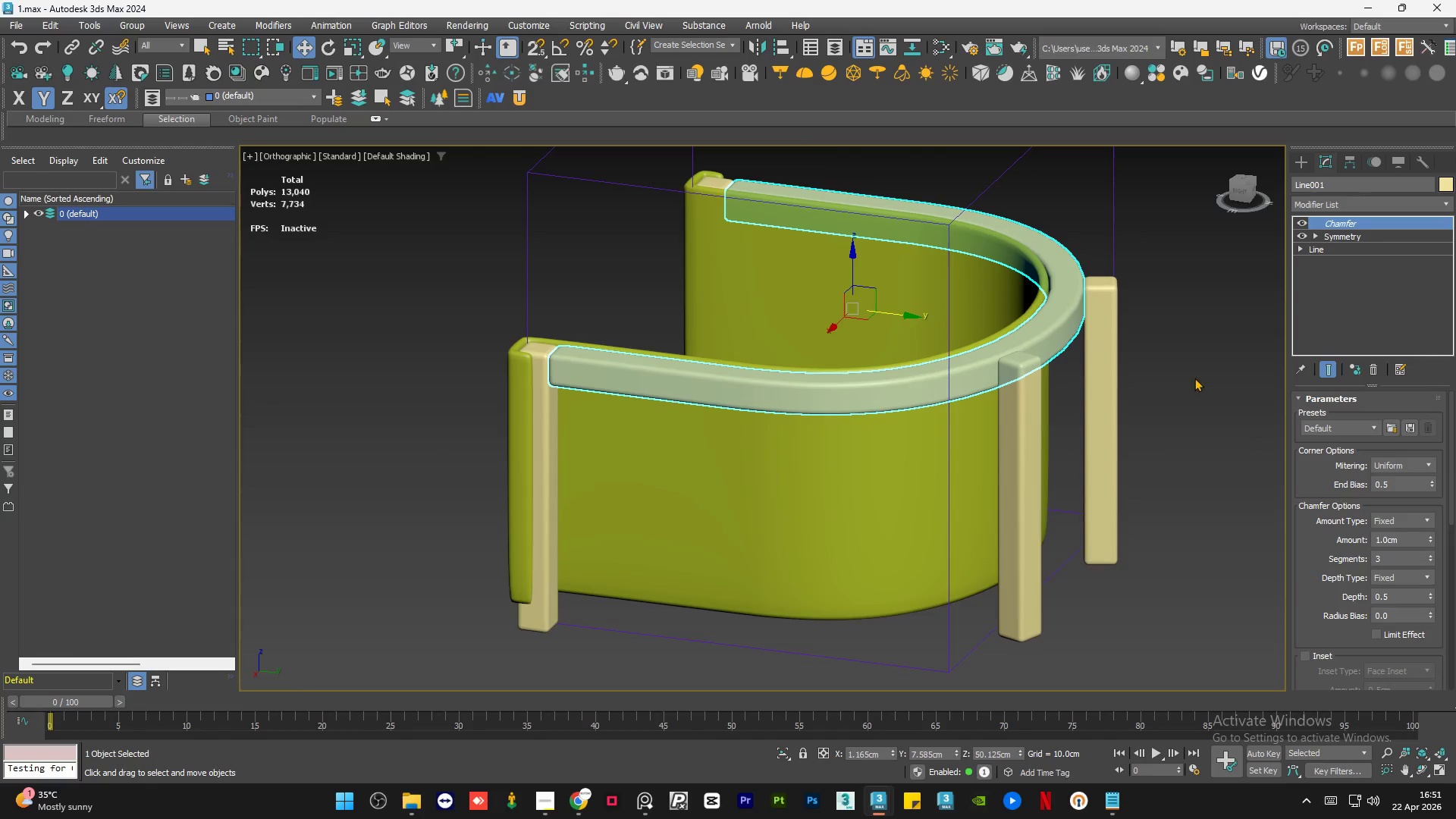 
left_click([1197, 376])
 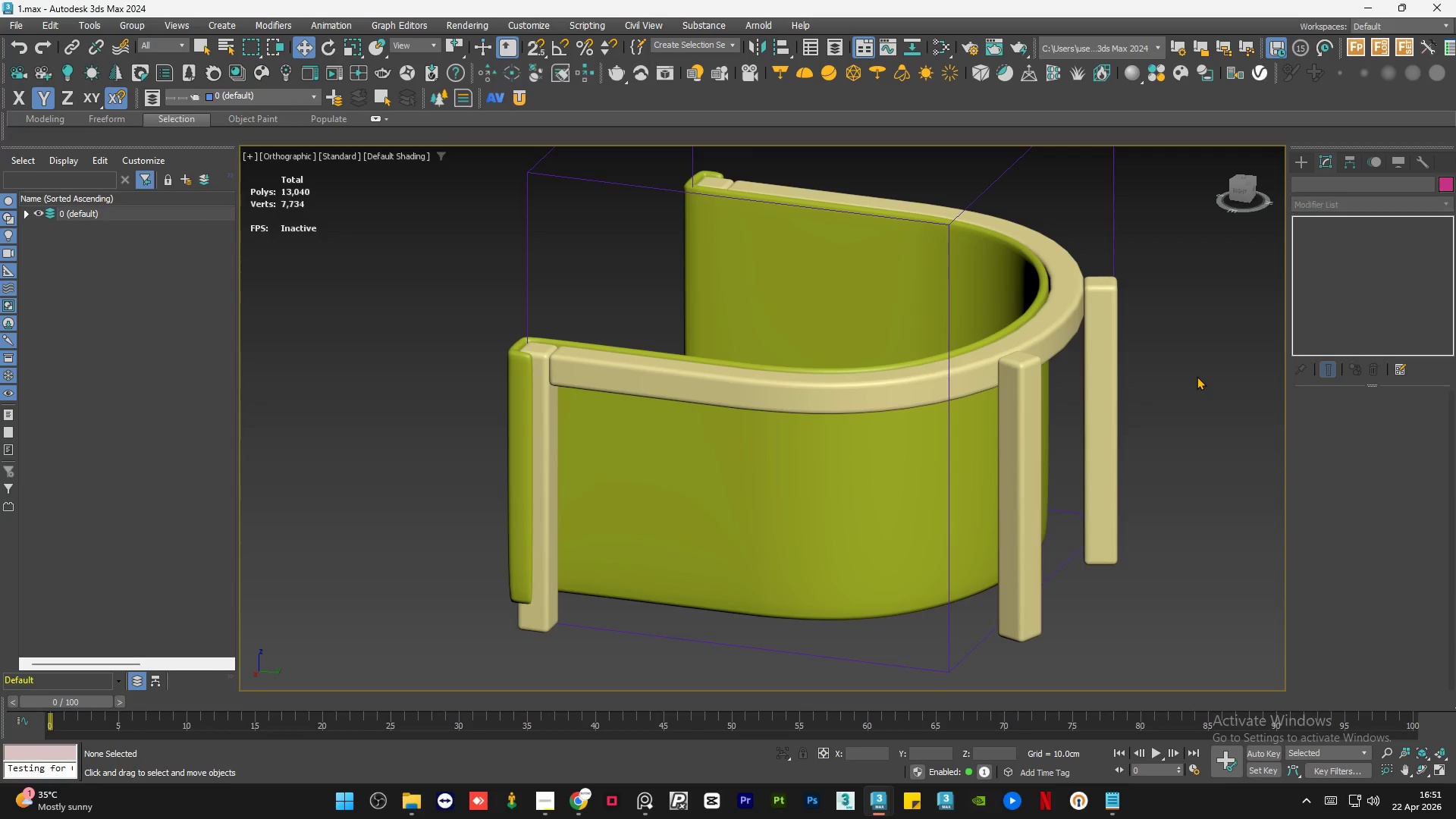 
key(Control+S)
 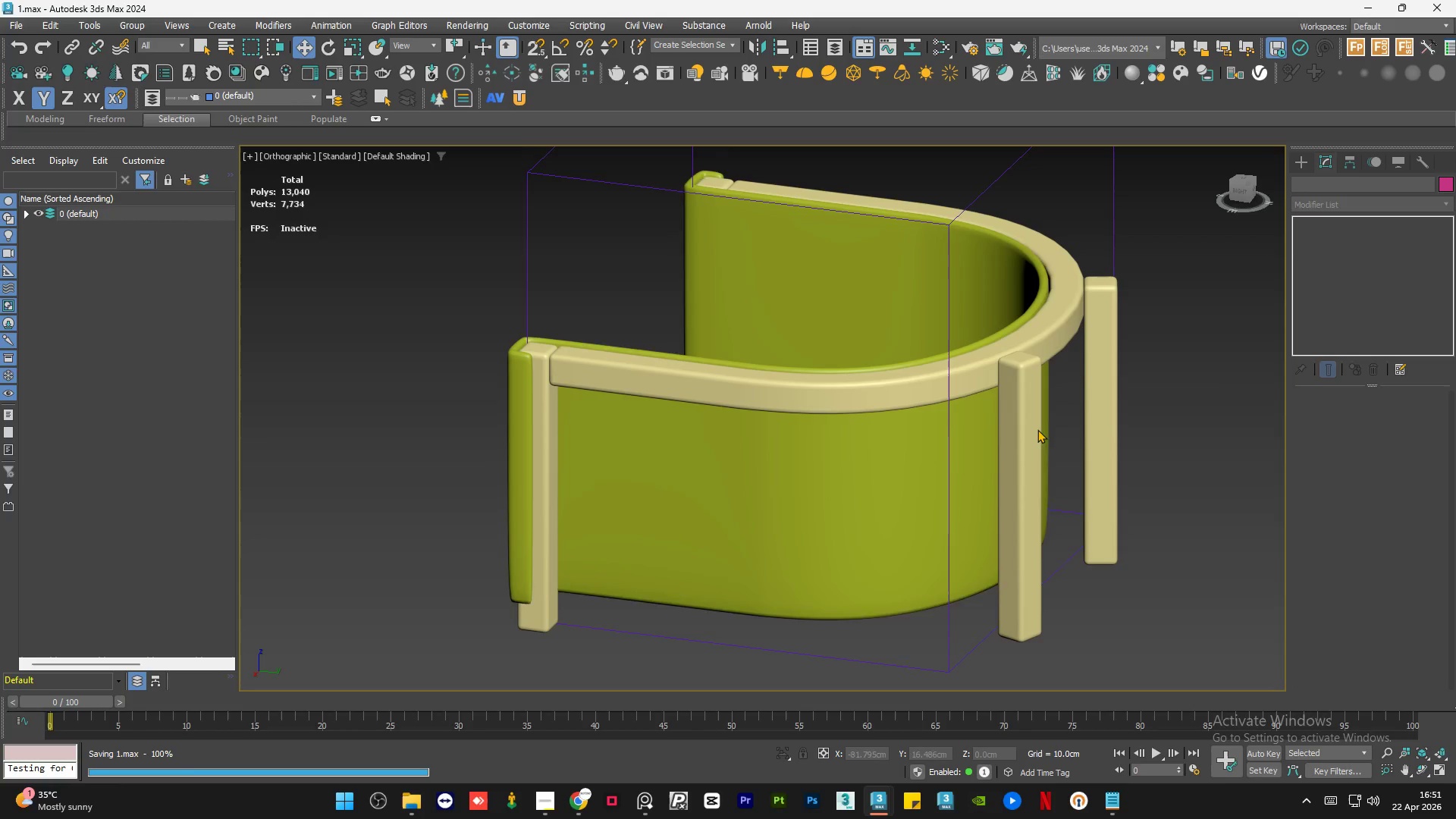 
hold_key(key=AltLeft, duration=0.78)
 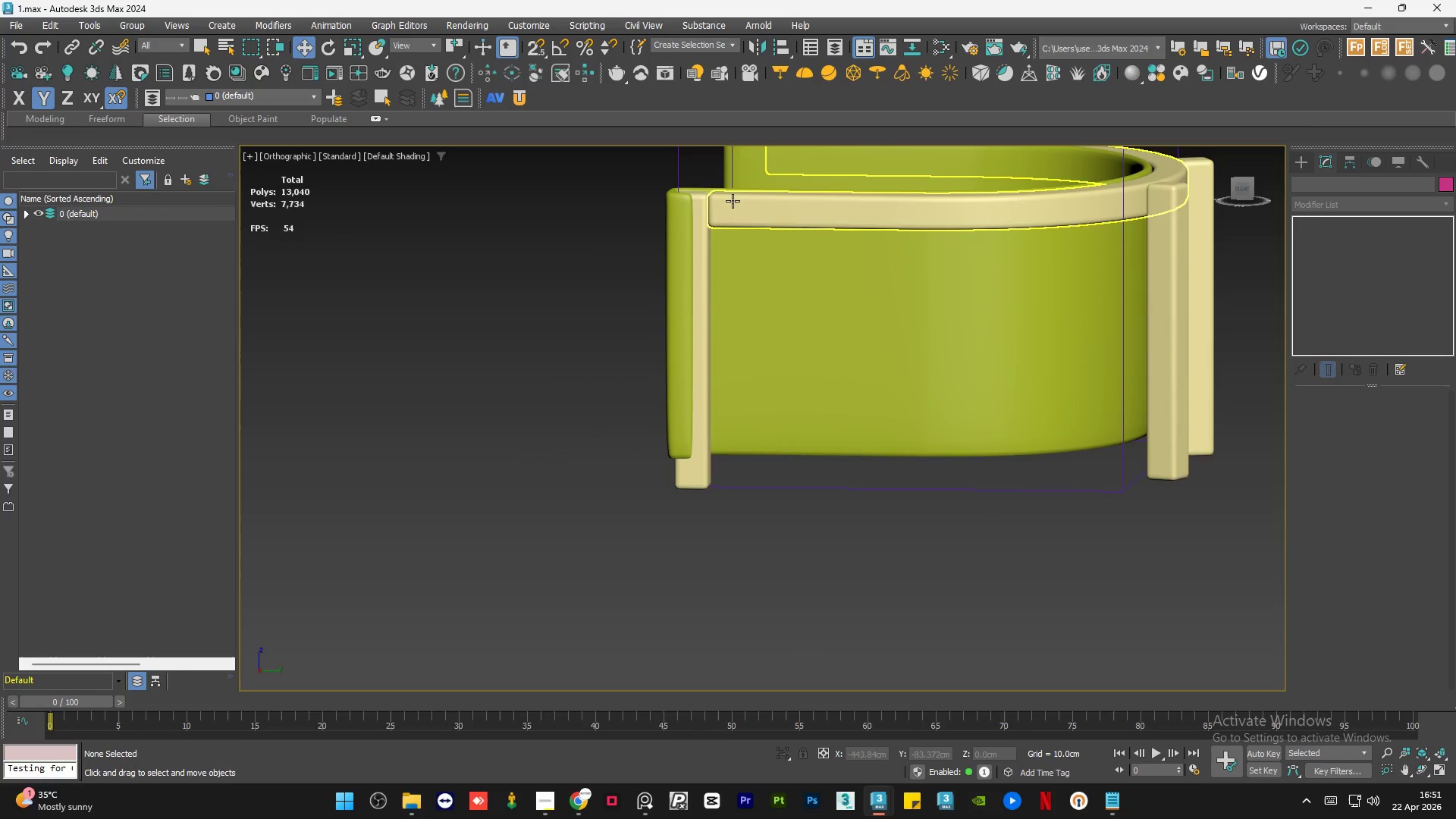 
left_click([551, 367])
 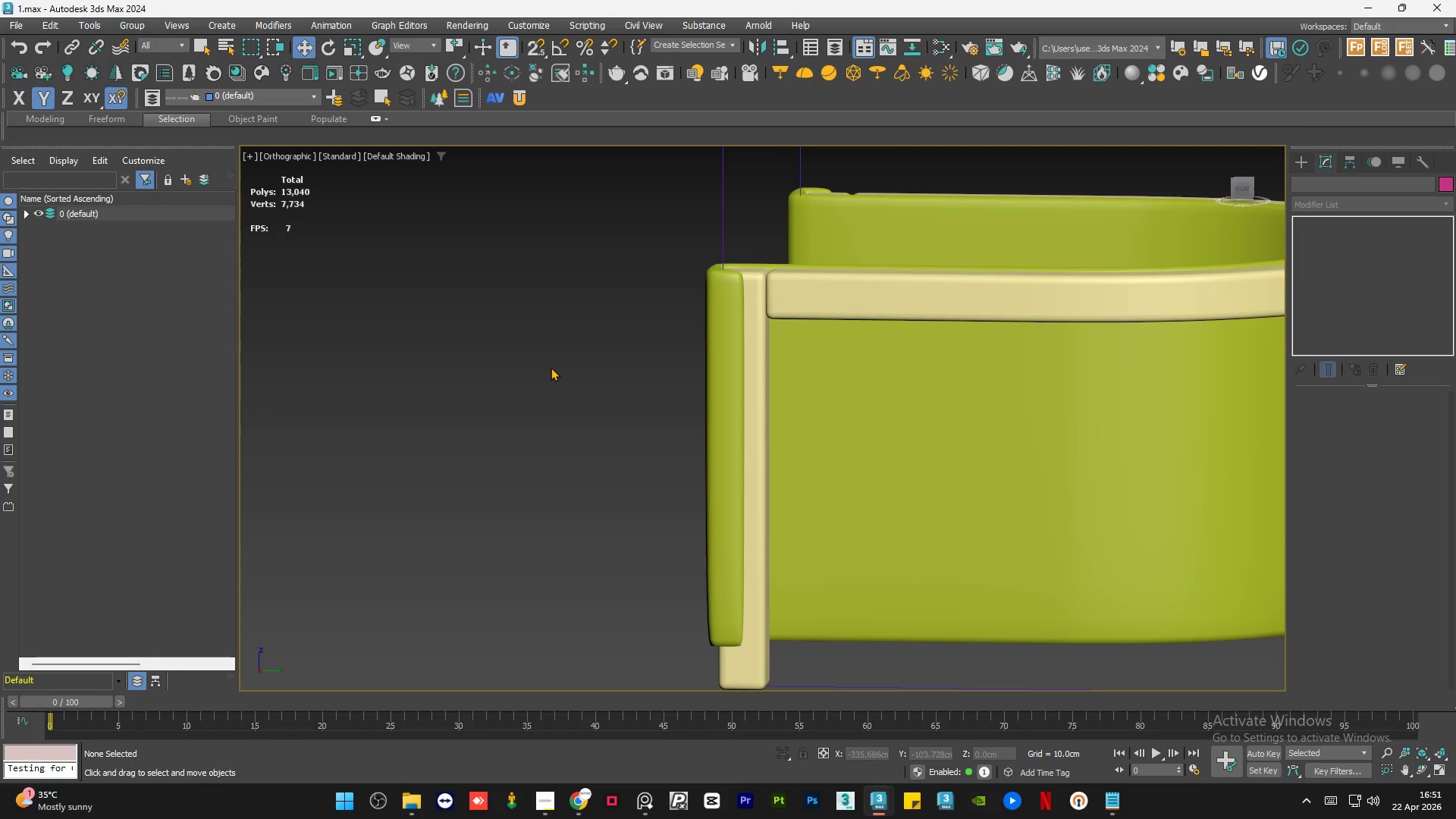 
scroll: coordinate [787, 303], scroll_direction: up, amount: 1.0
 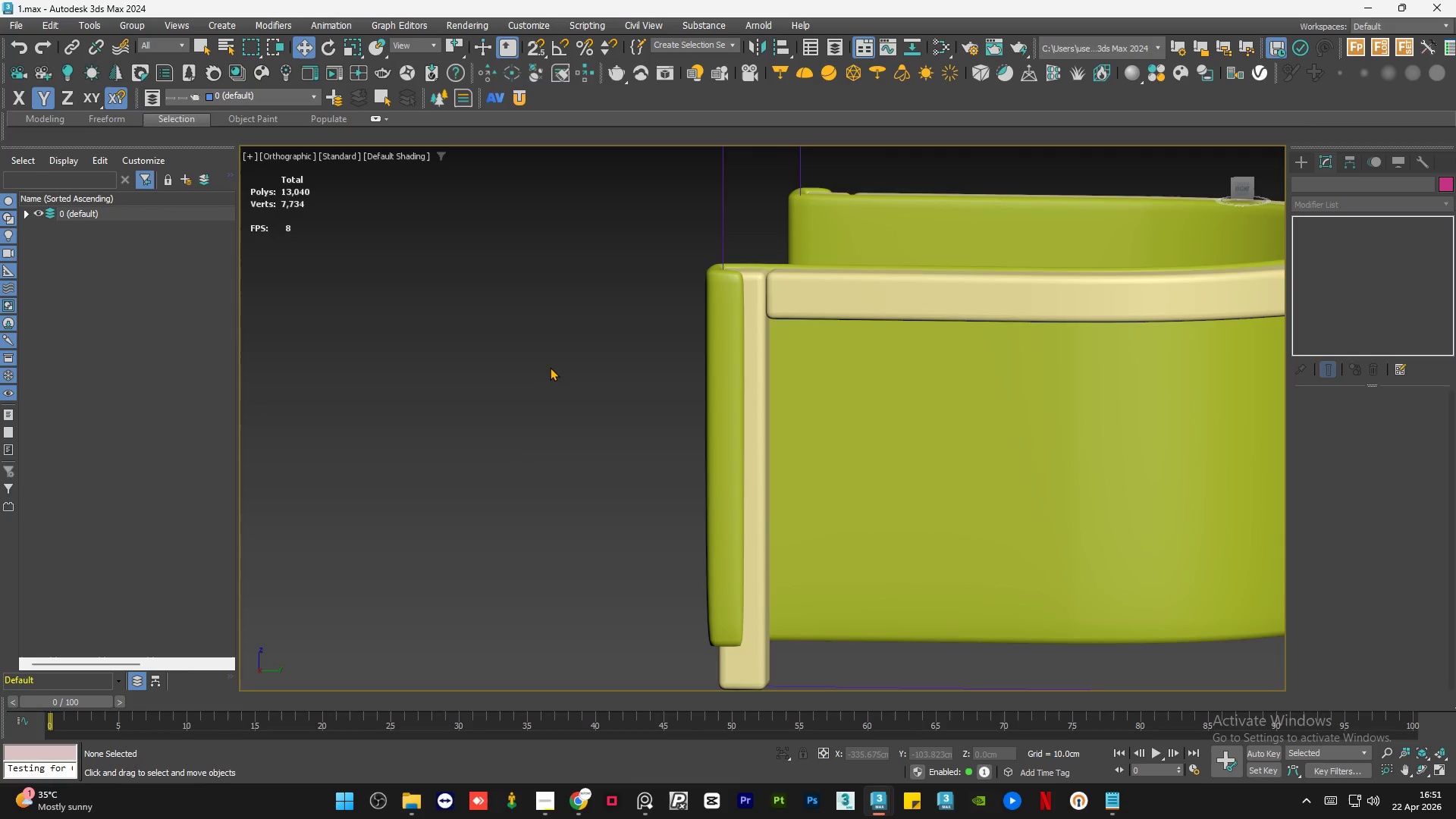 
double_click([551, 367])
 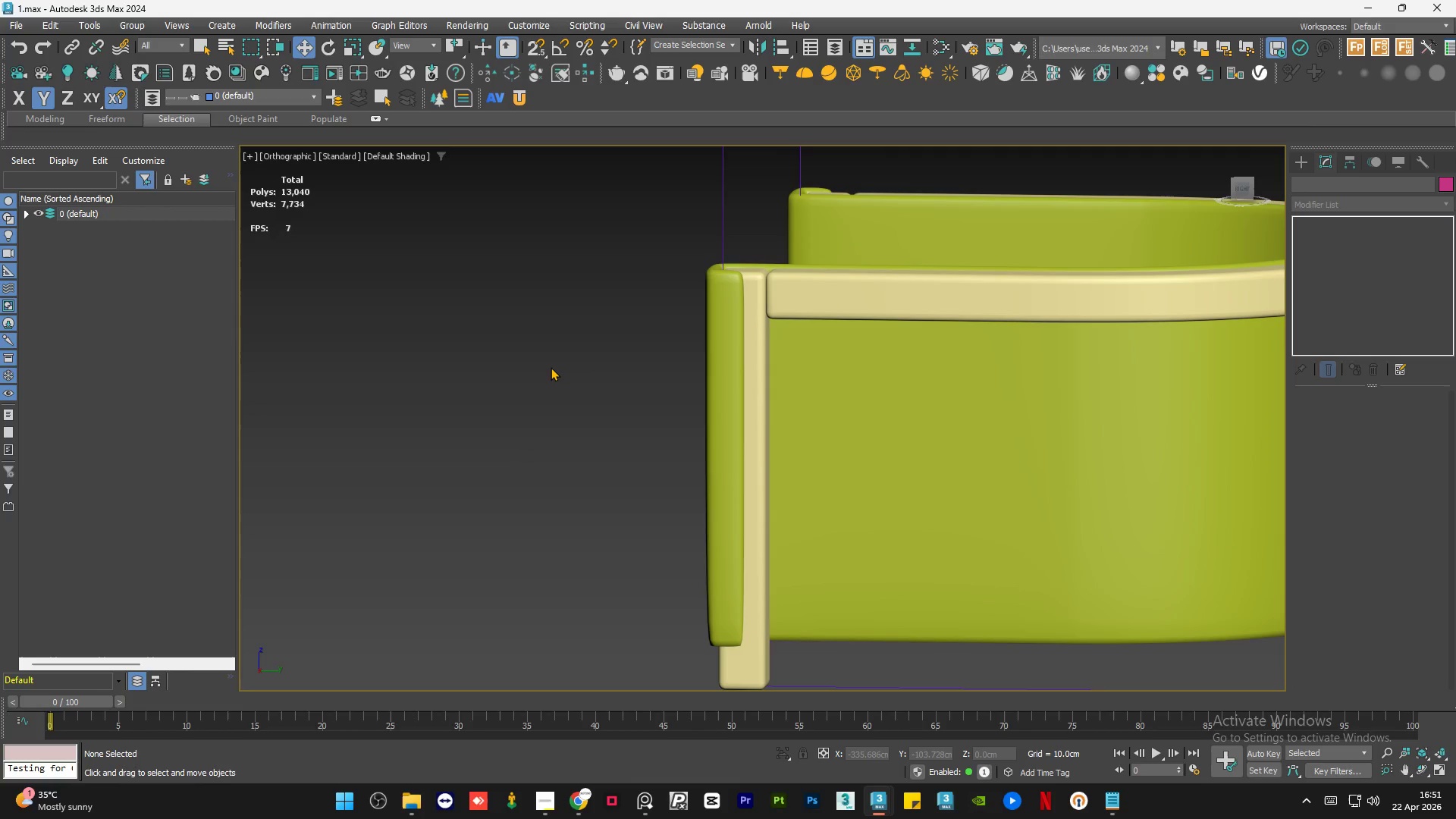 
triple_click([551, 367])
 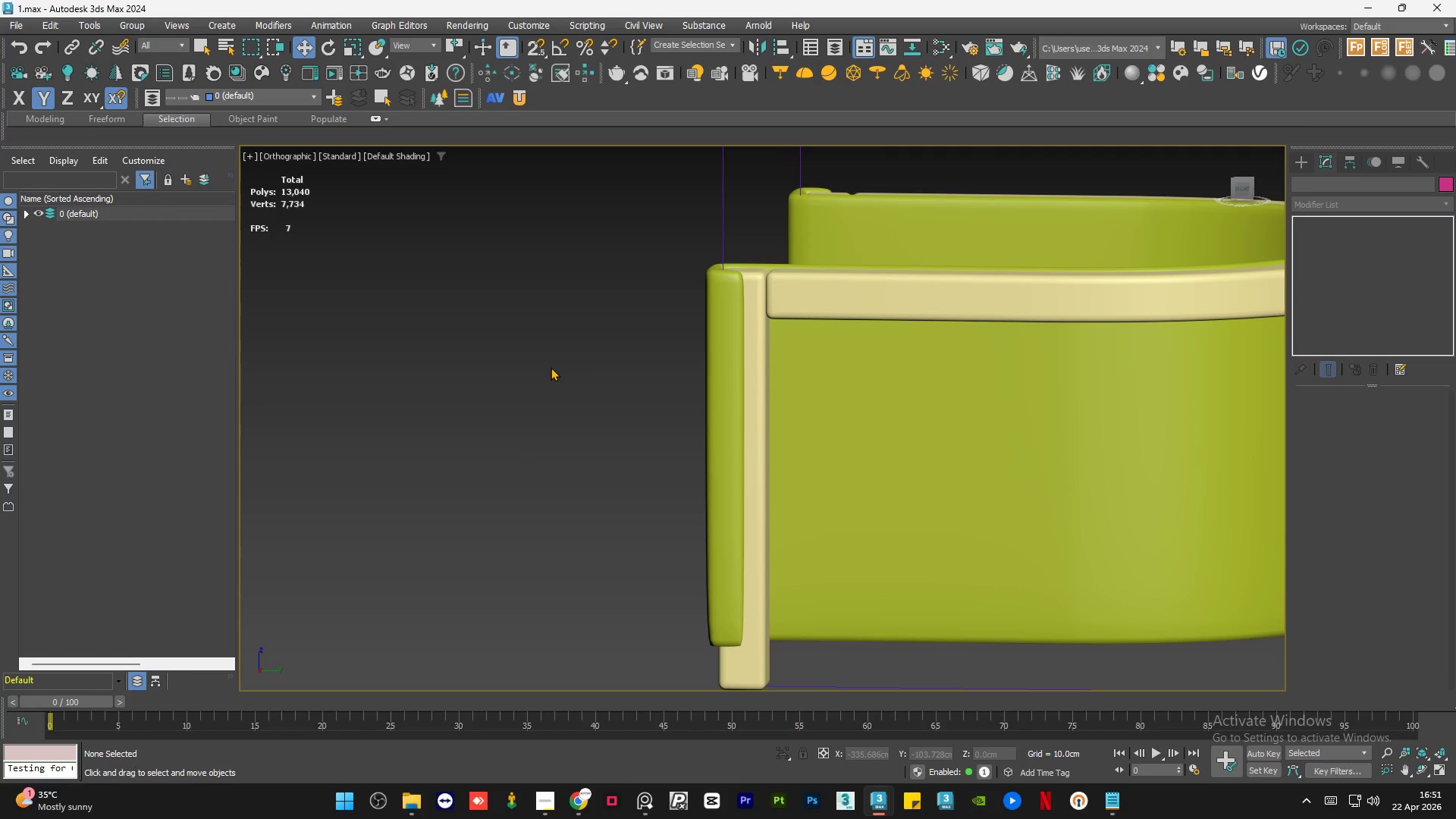 
key(Control+S)
 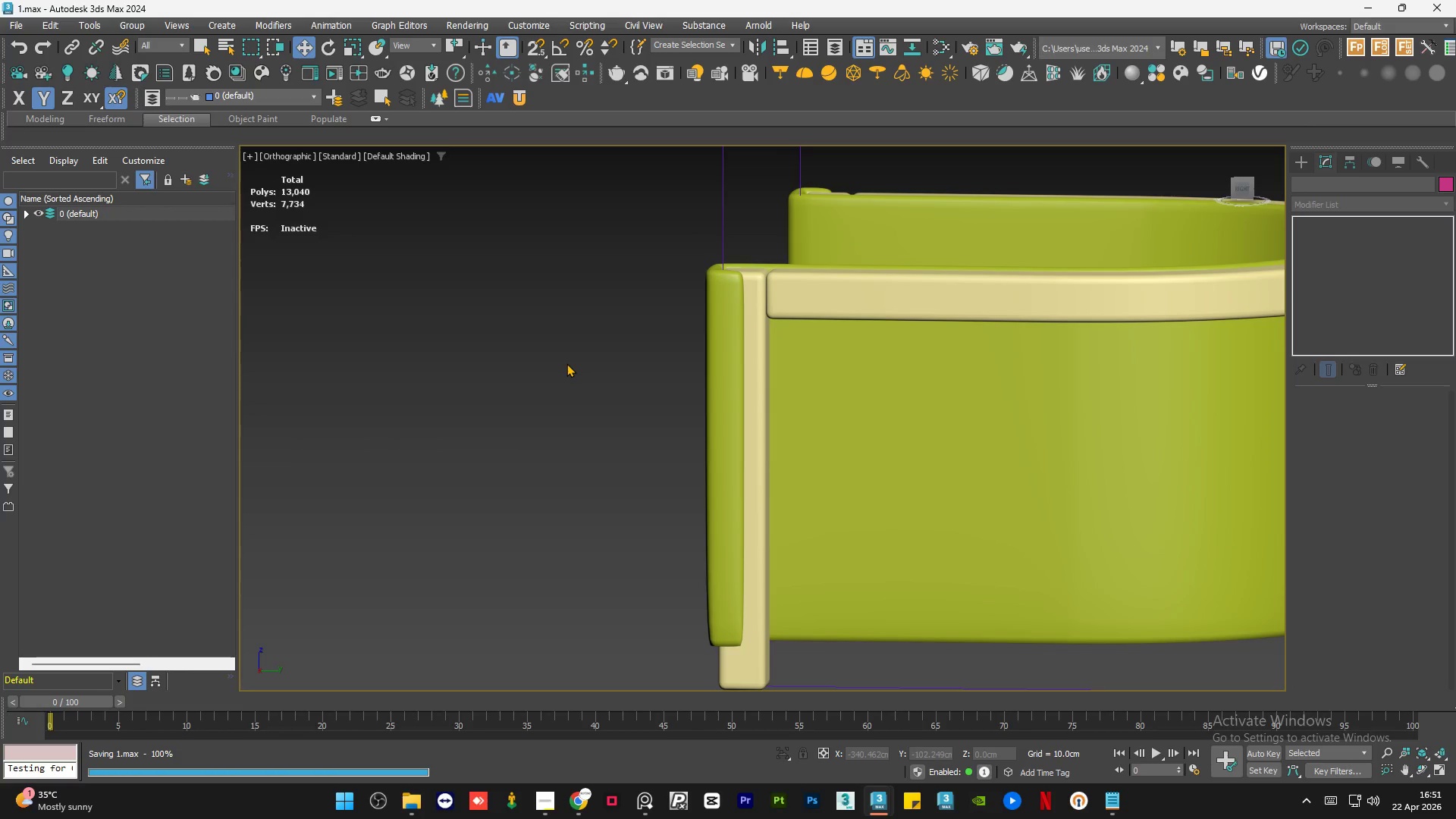 
hold_key(key=AltLeft, duration=0.91)
 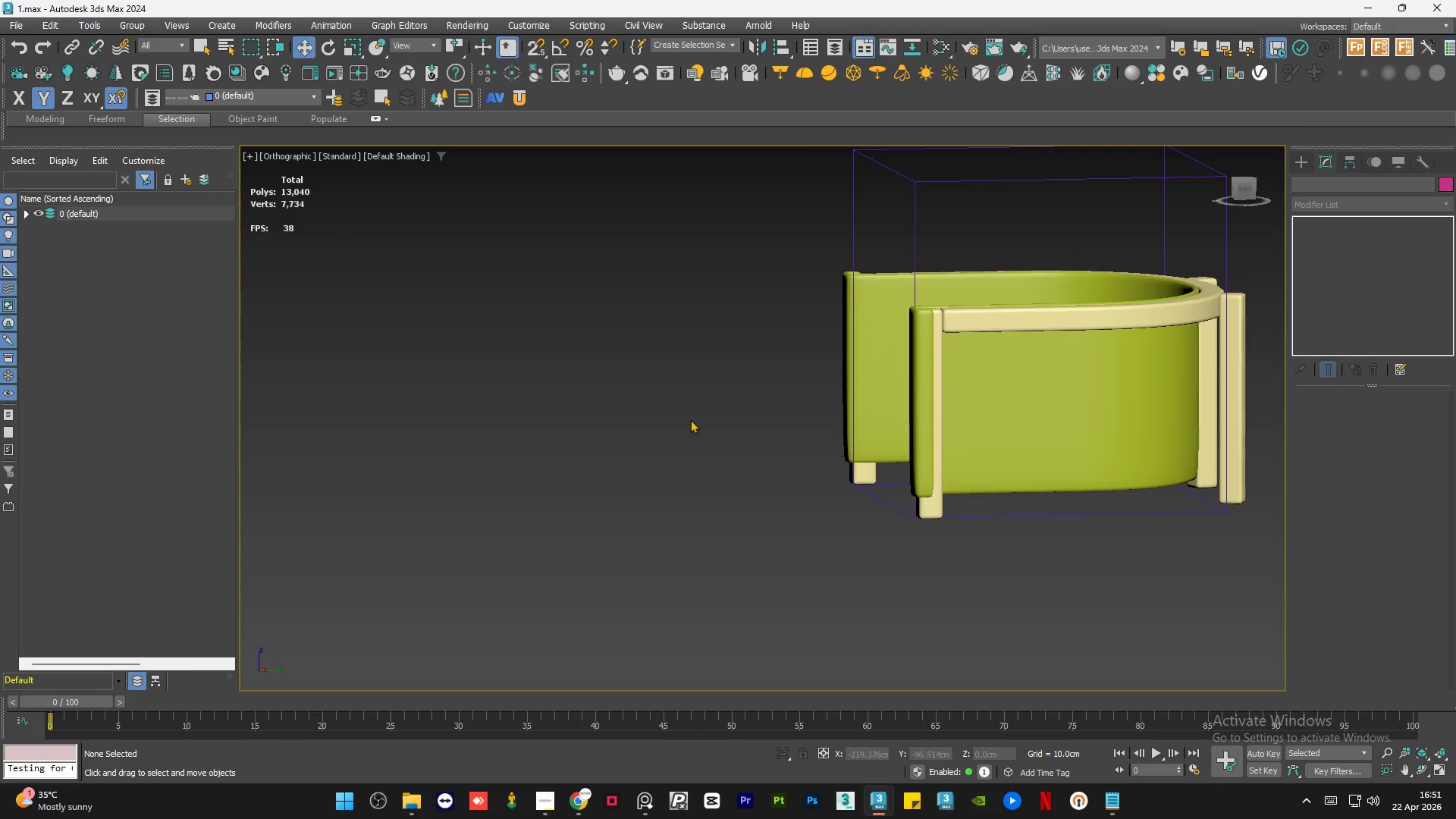 
scroll: coordinate [566, 363], scroll_direction: down, amount: 2.0
 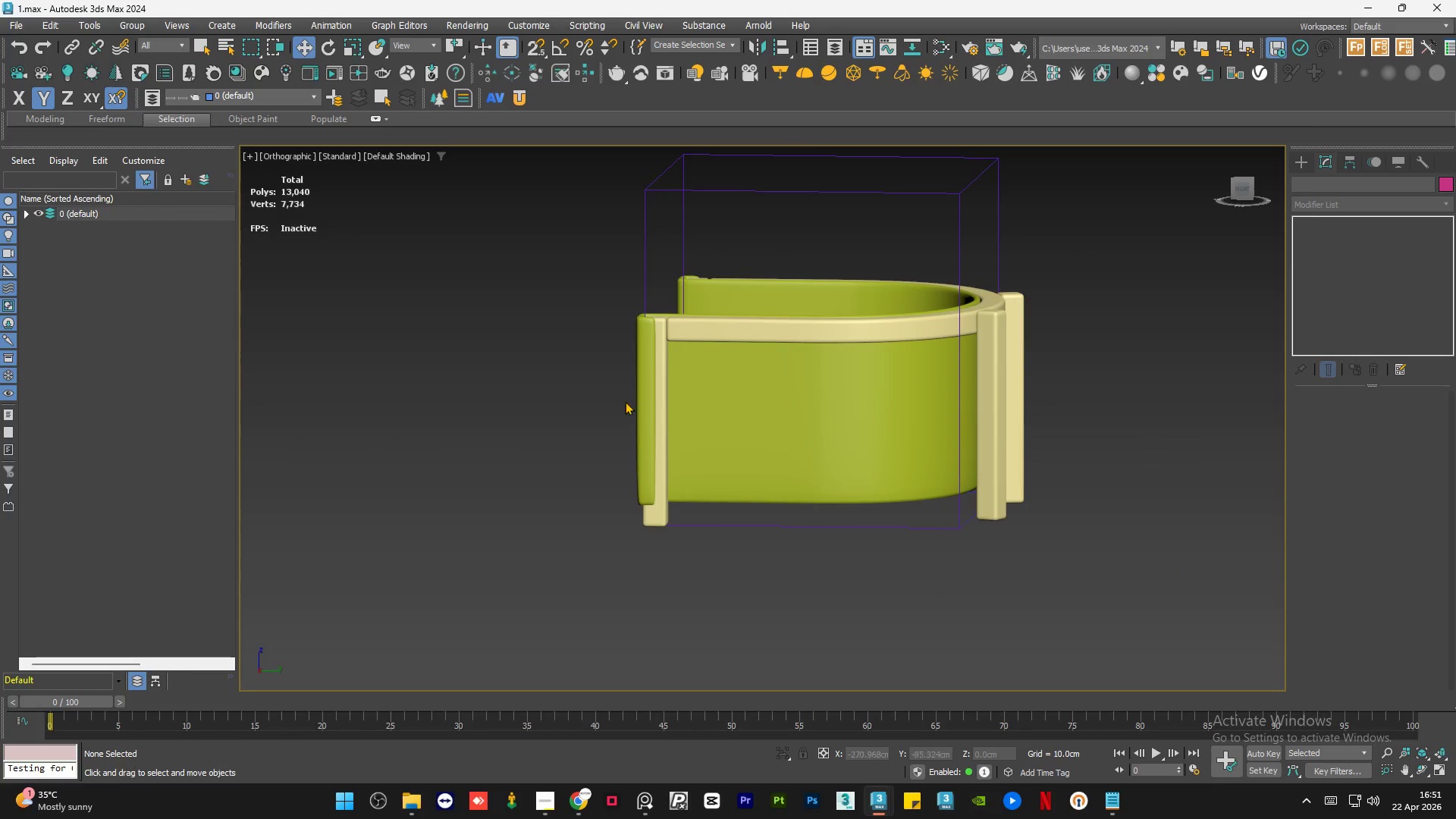 
hold_key(key=AltLeft, duration=0.94)
 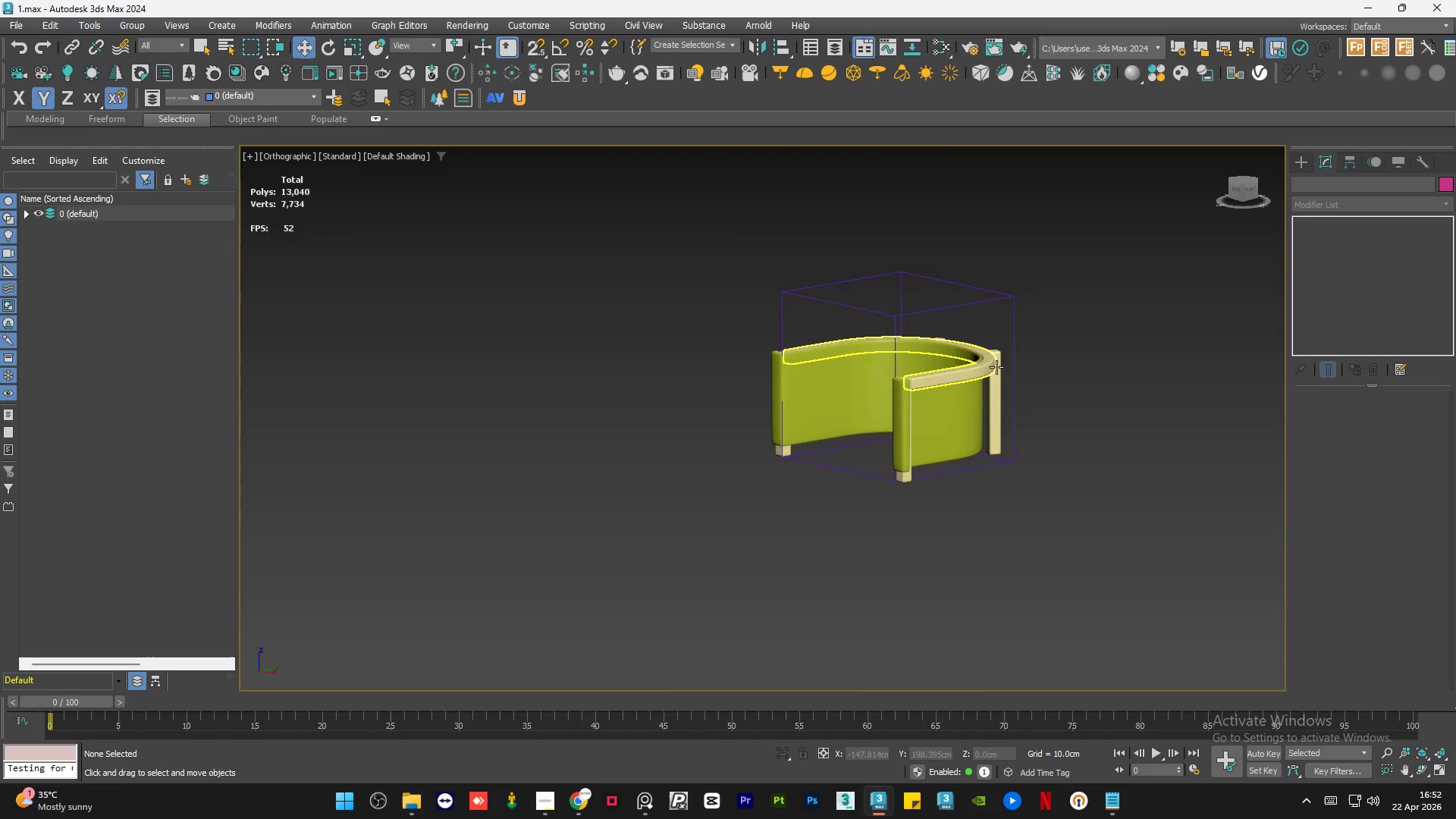 
scroll: coordinate [679, 417], scroll_direction: down, amount: 2.0
 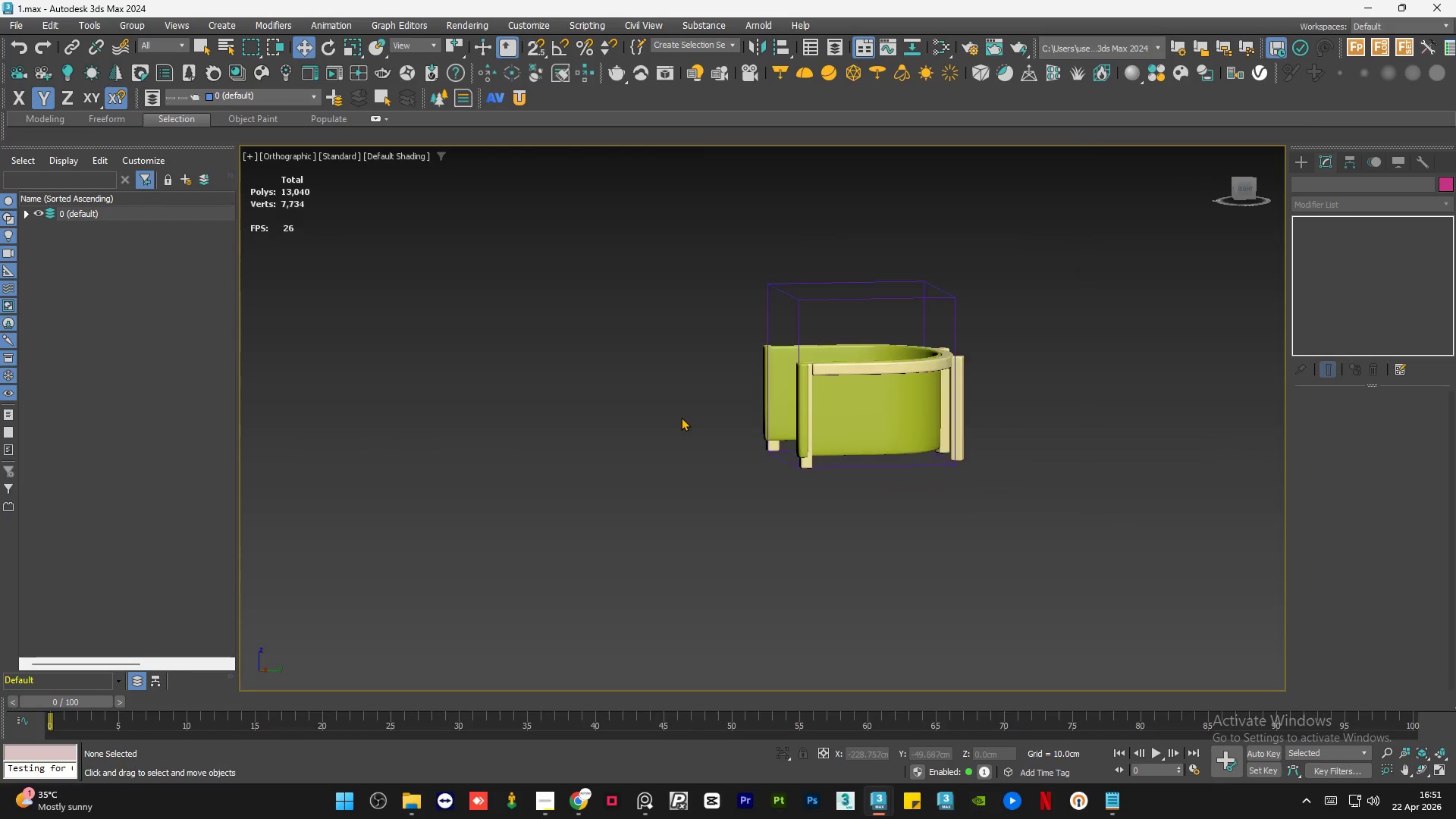 
scroll: coordinate [997, 366], scroll_direction: up, amount: 4.0
 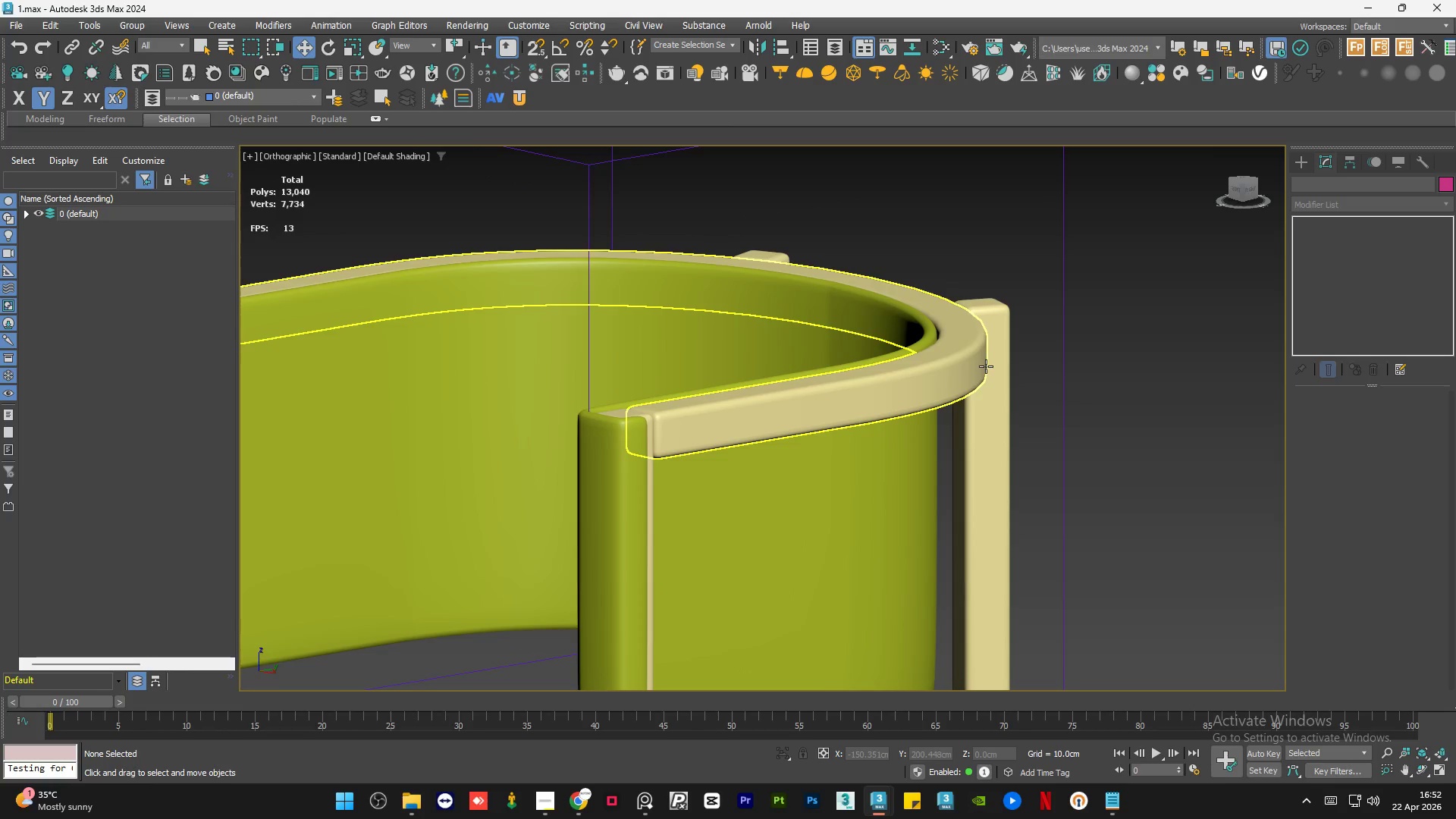 
left_click([984, 366])
 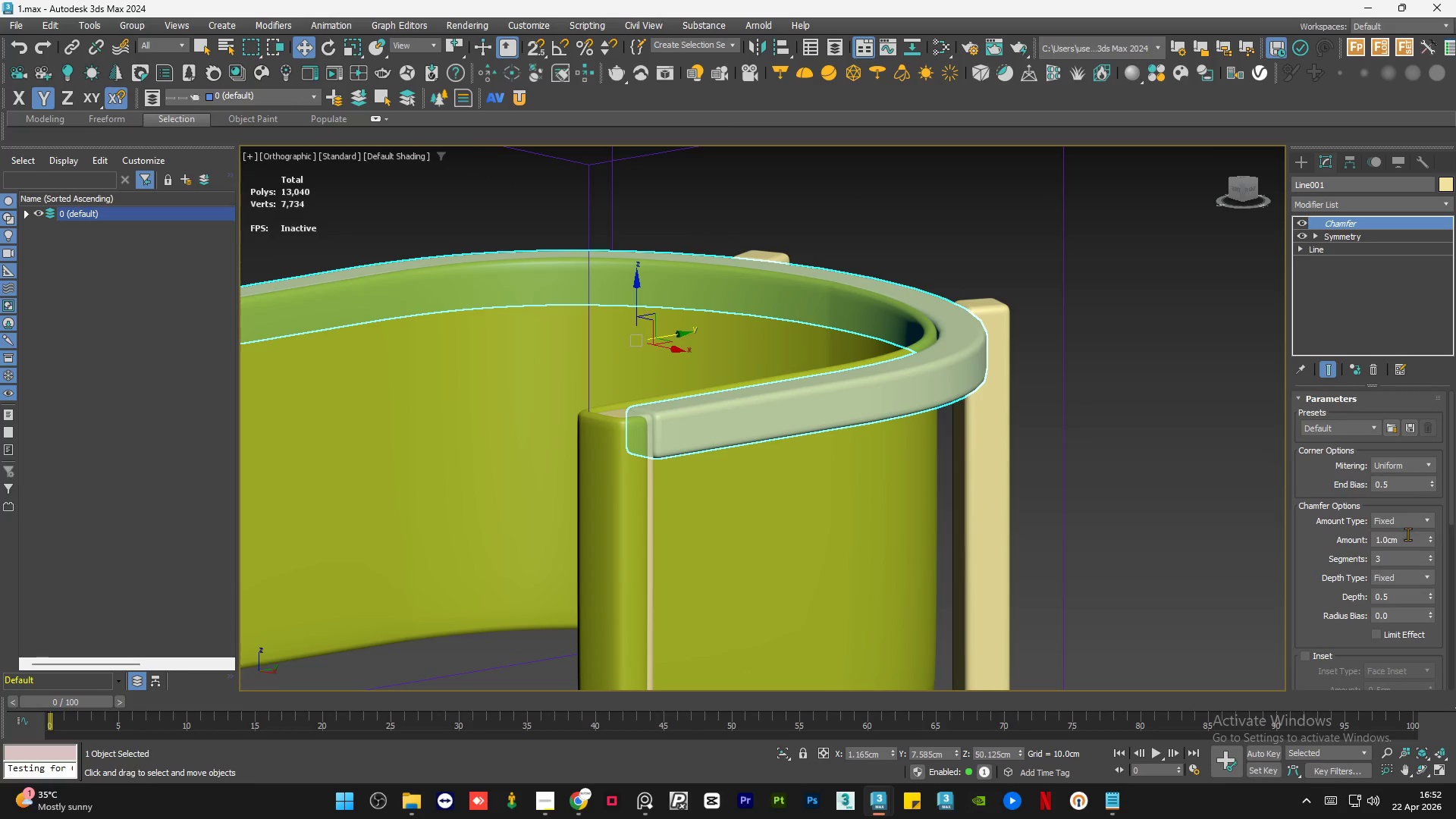 
double_click([1407, 536])
 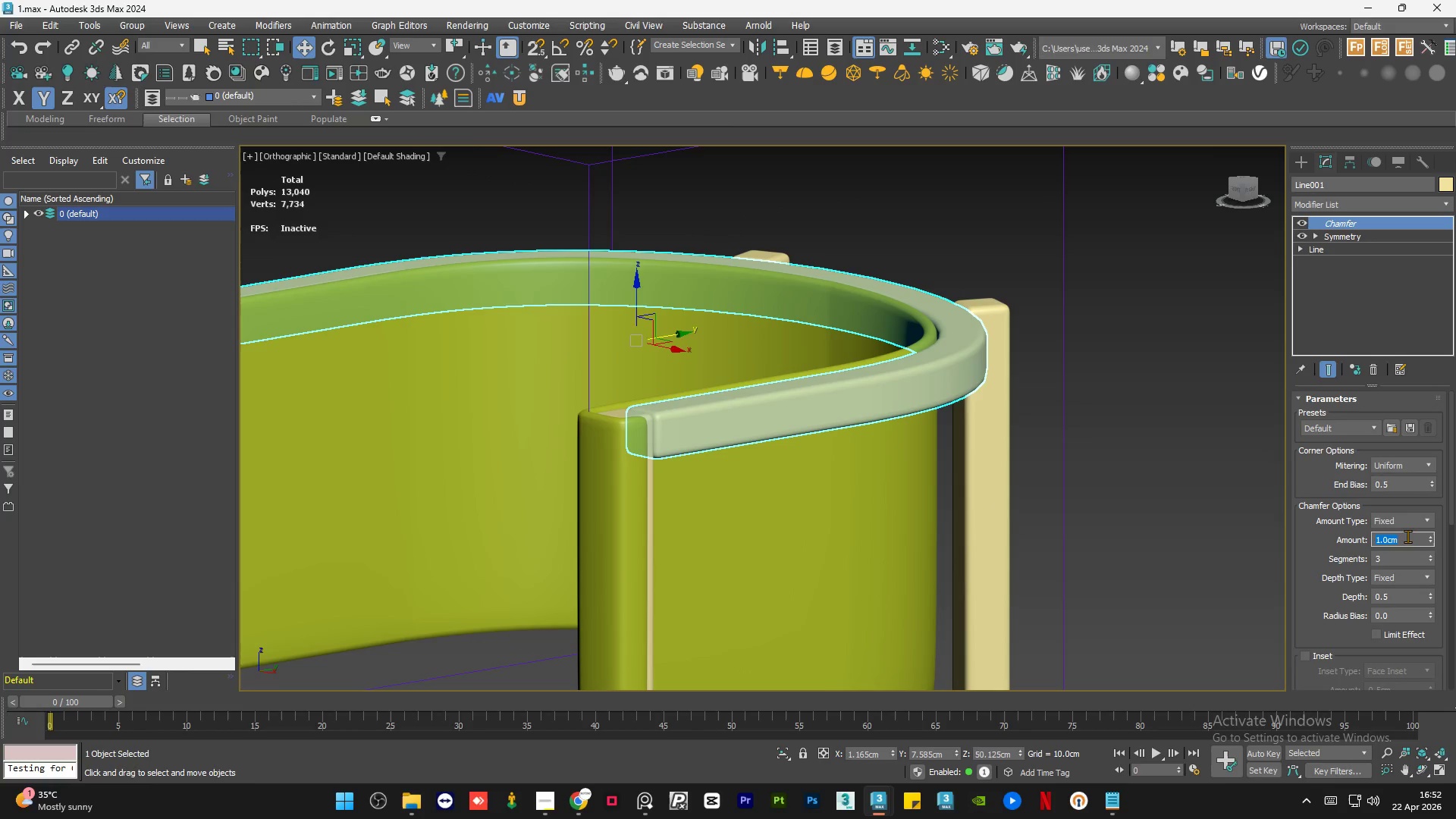 
key(NumpadDecimal)
 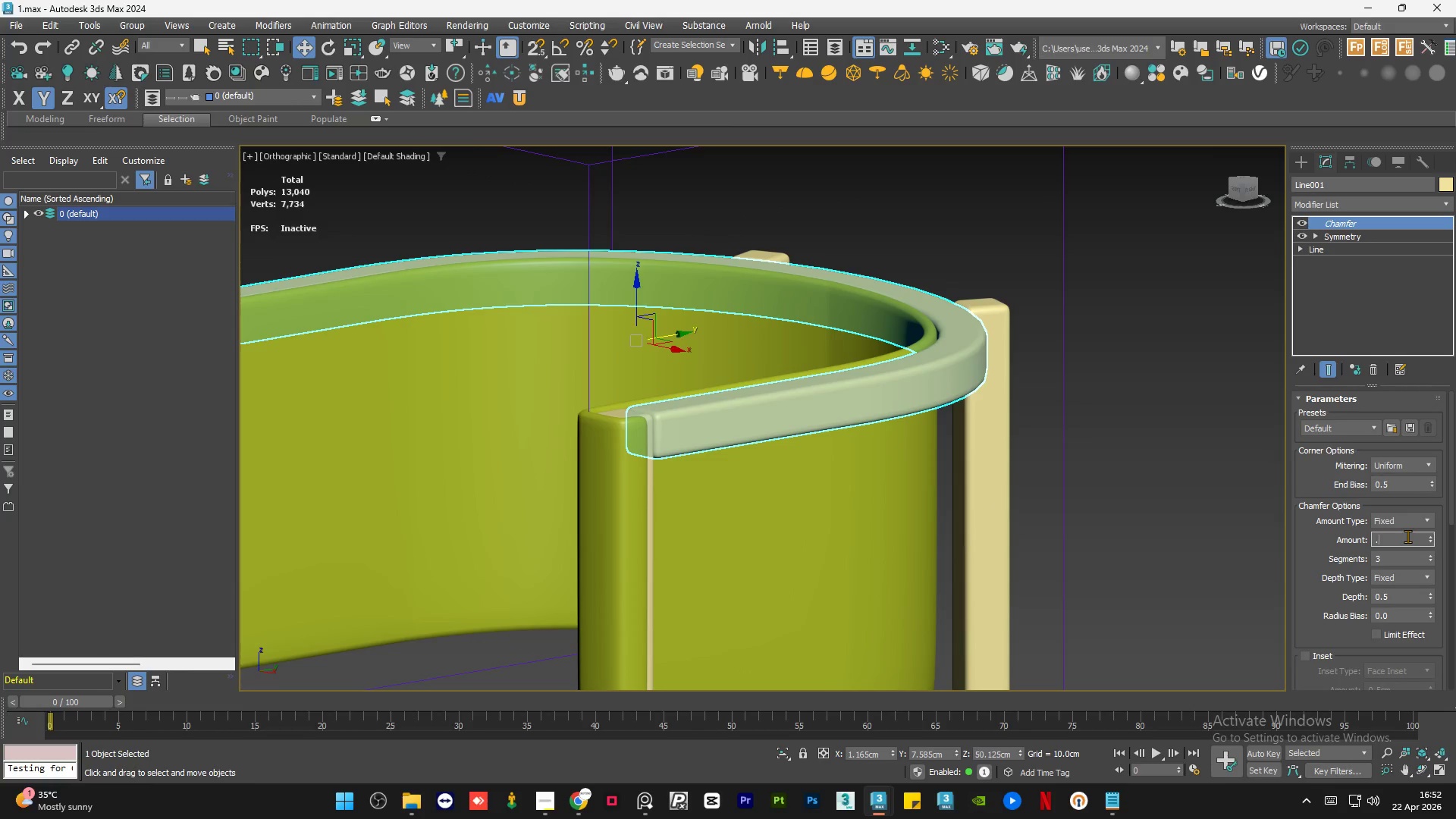 
key(Numpad7)
 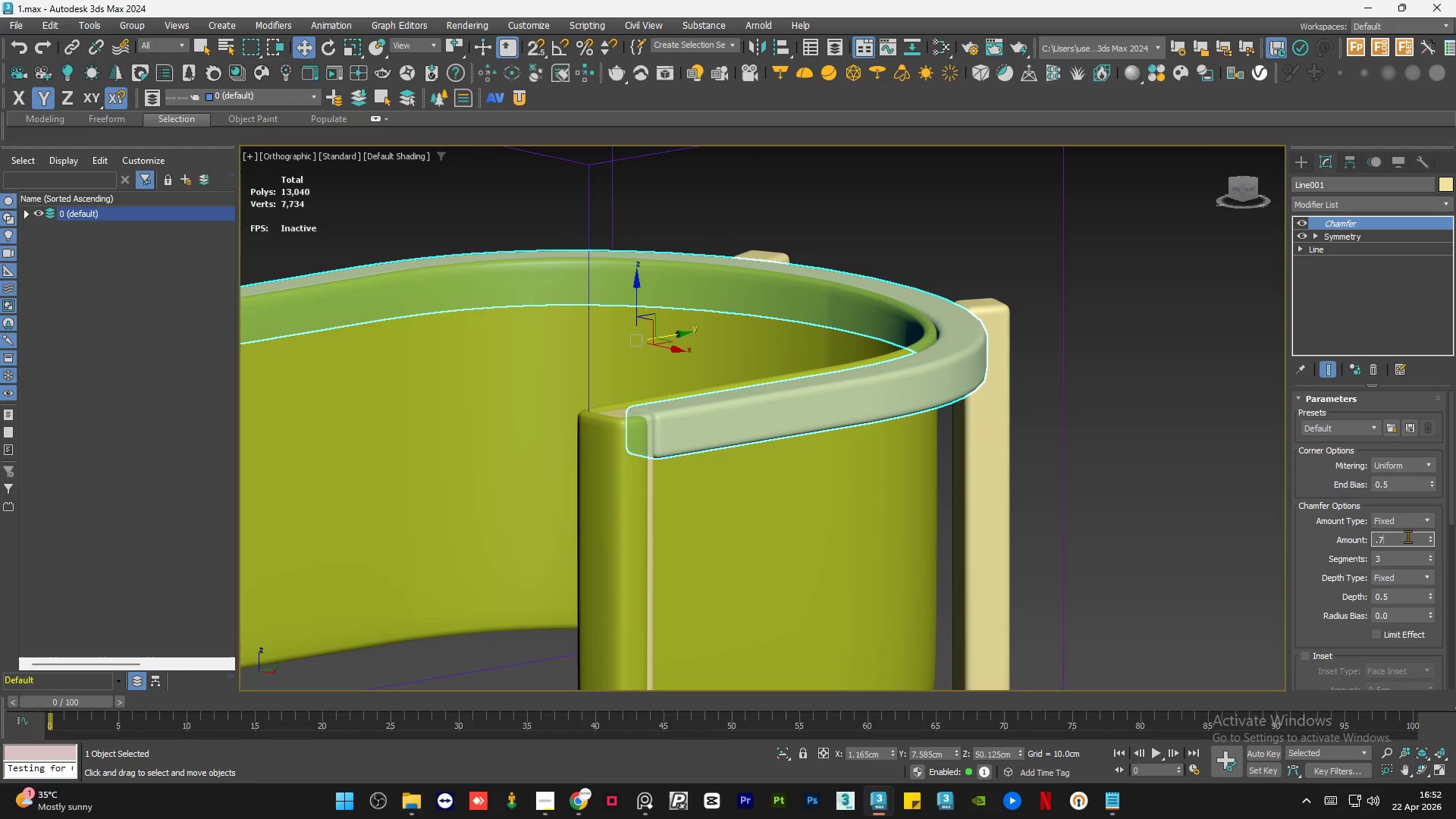 
key(NumpadEnter)
 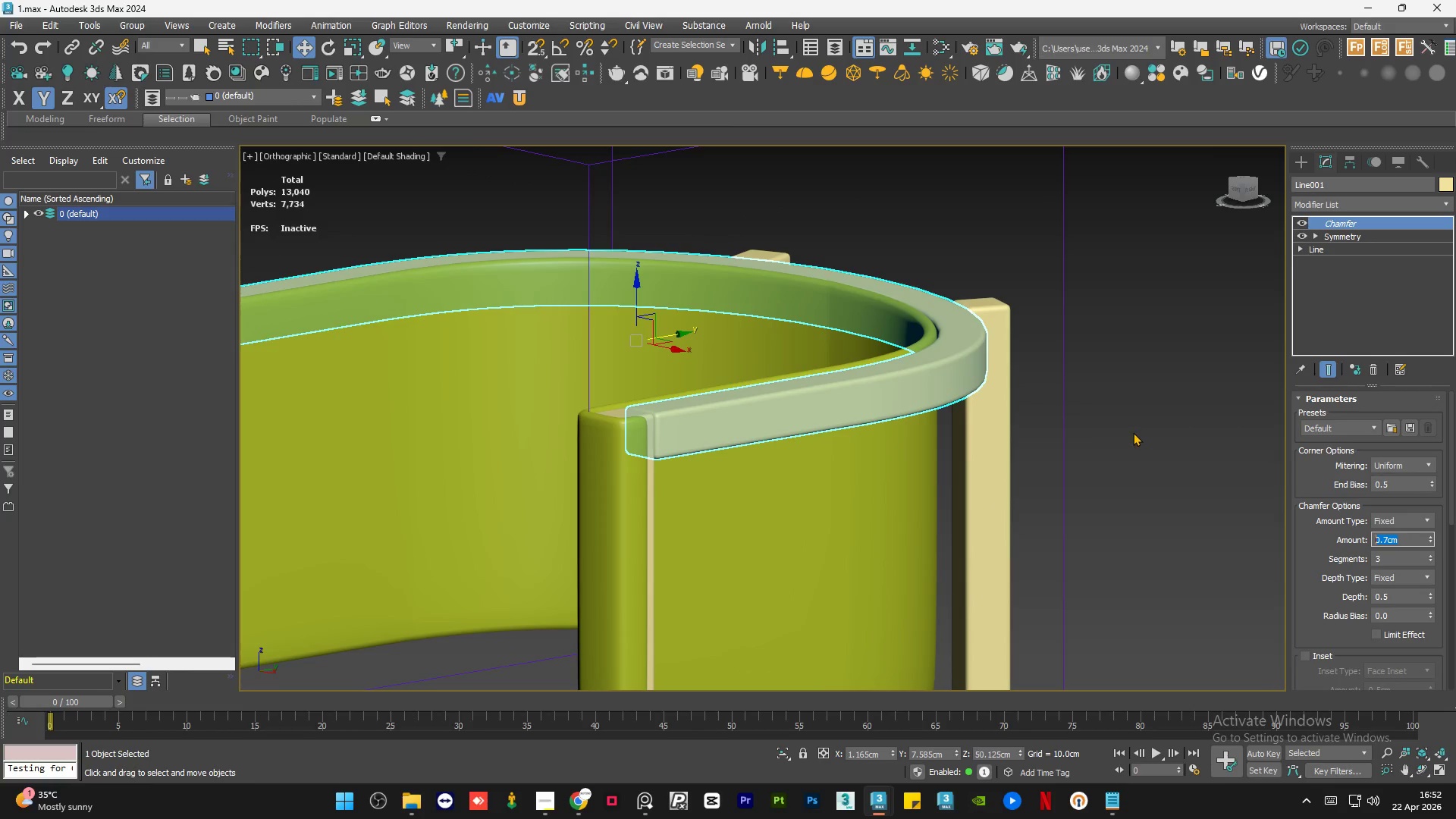 
left_click([1155, 407])
 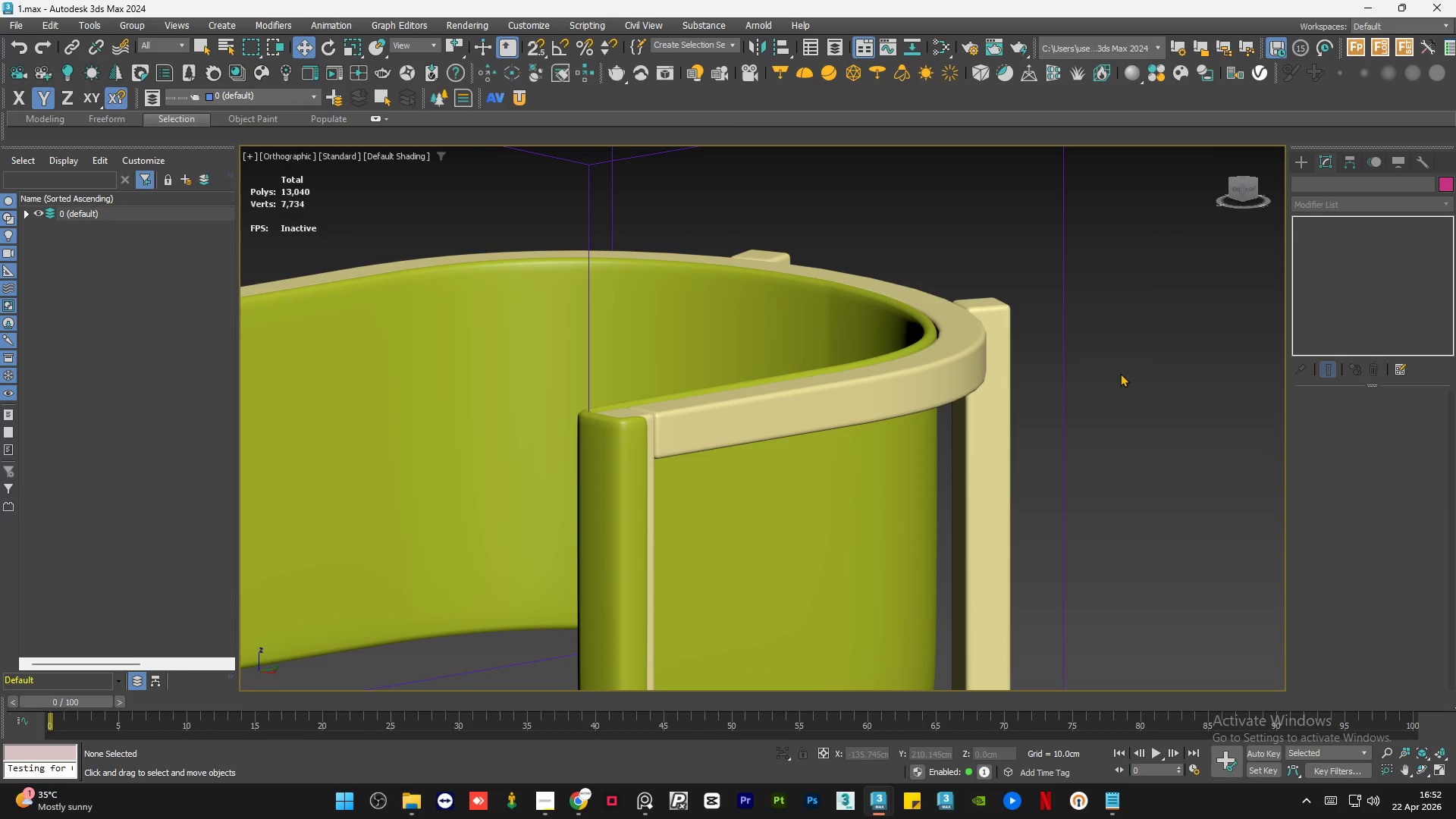 
key(Control+S)
 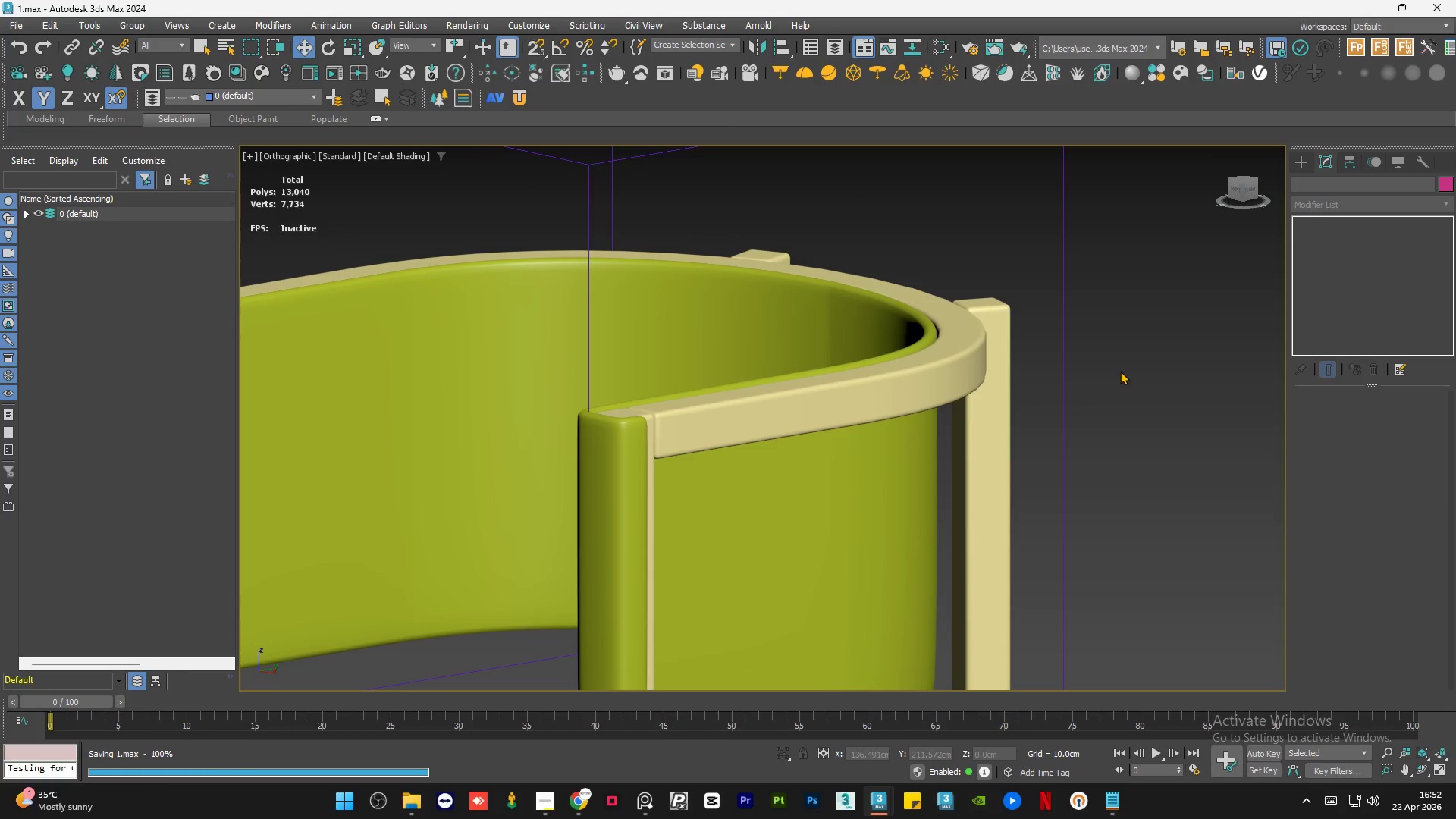 
hold_key(key=AltLeft, duration=0.62)
 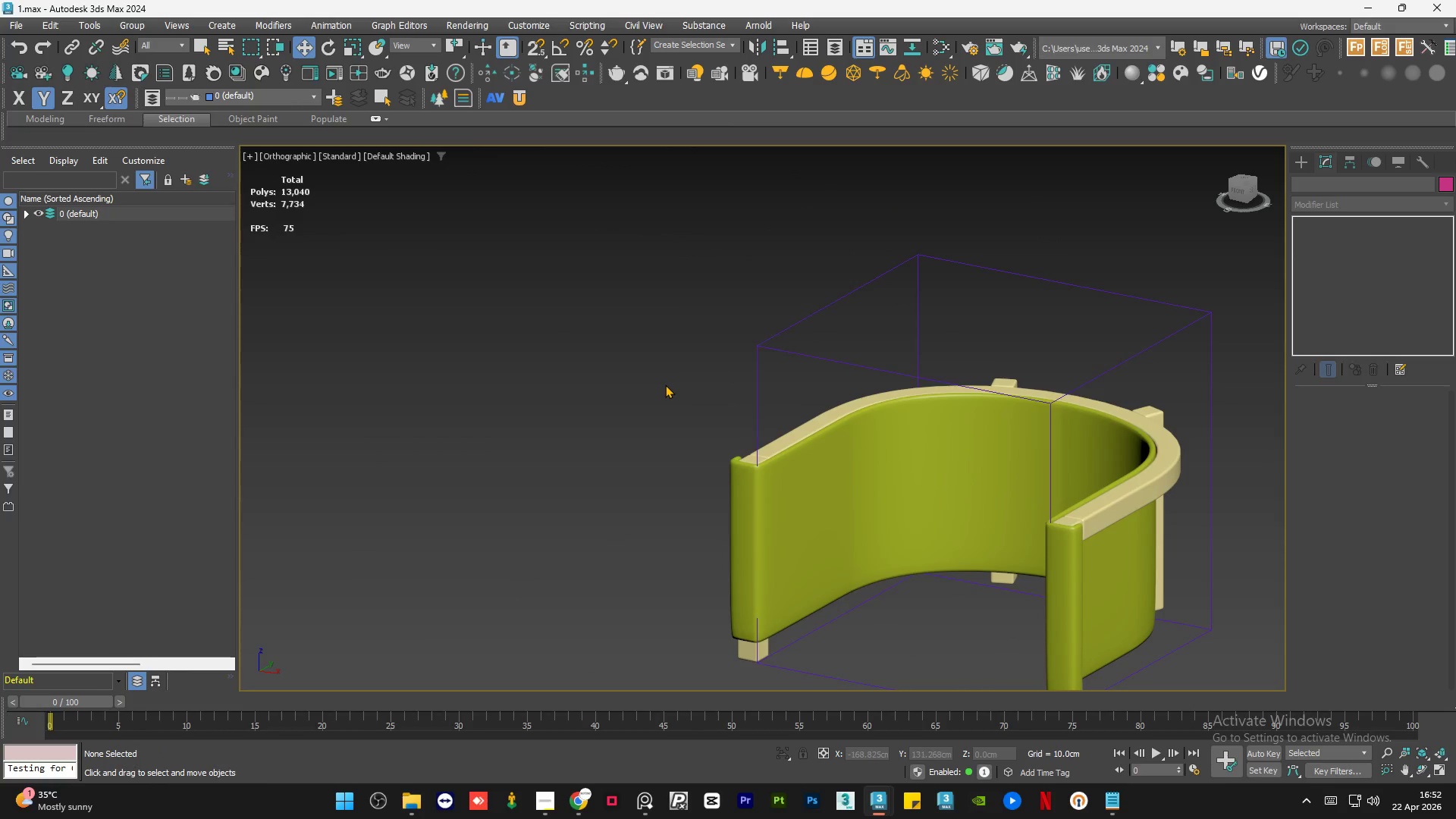 
scroll: coordinate [972, 366], scroll_direction: down, amount: 2.0
 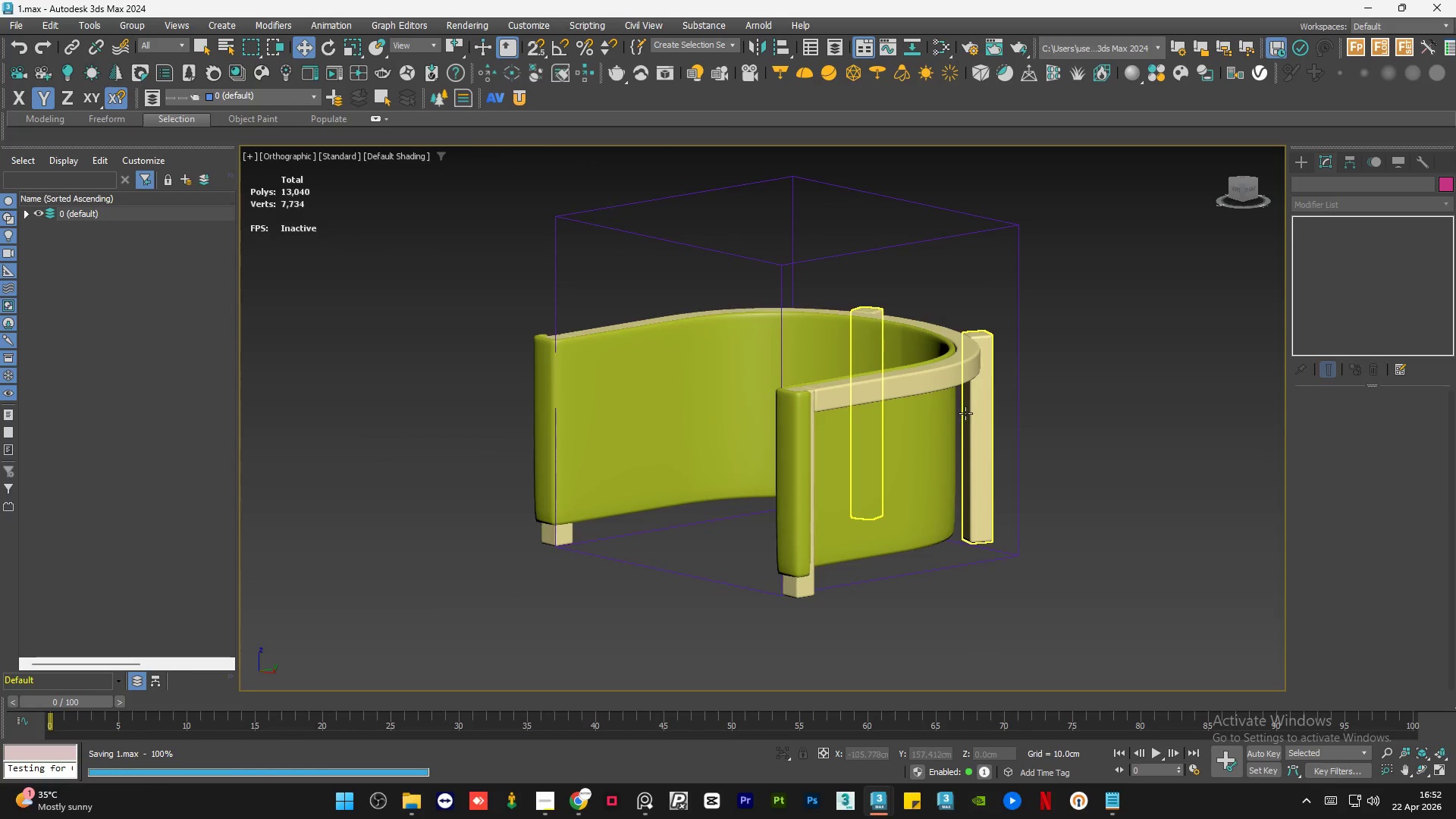 
double_click([665, 384])
 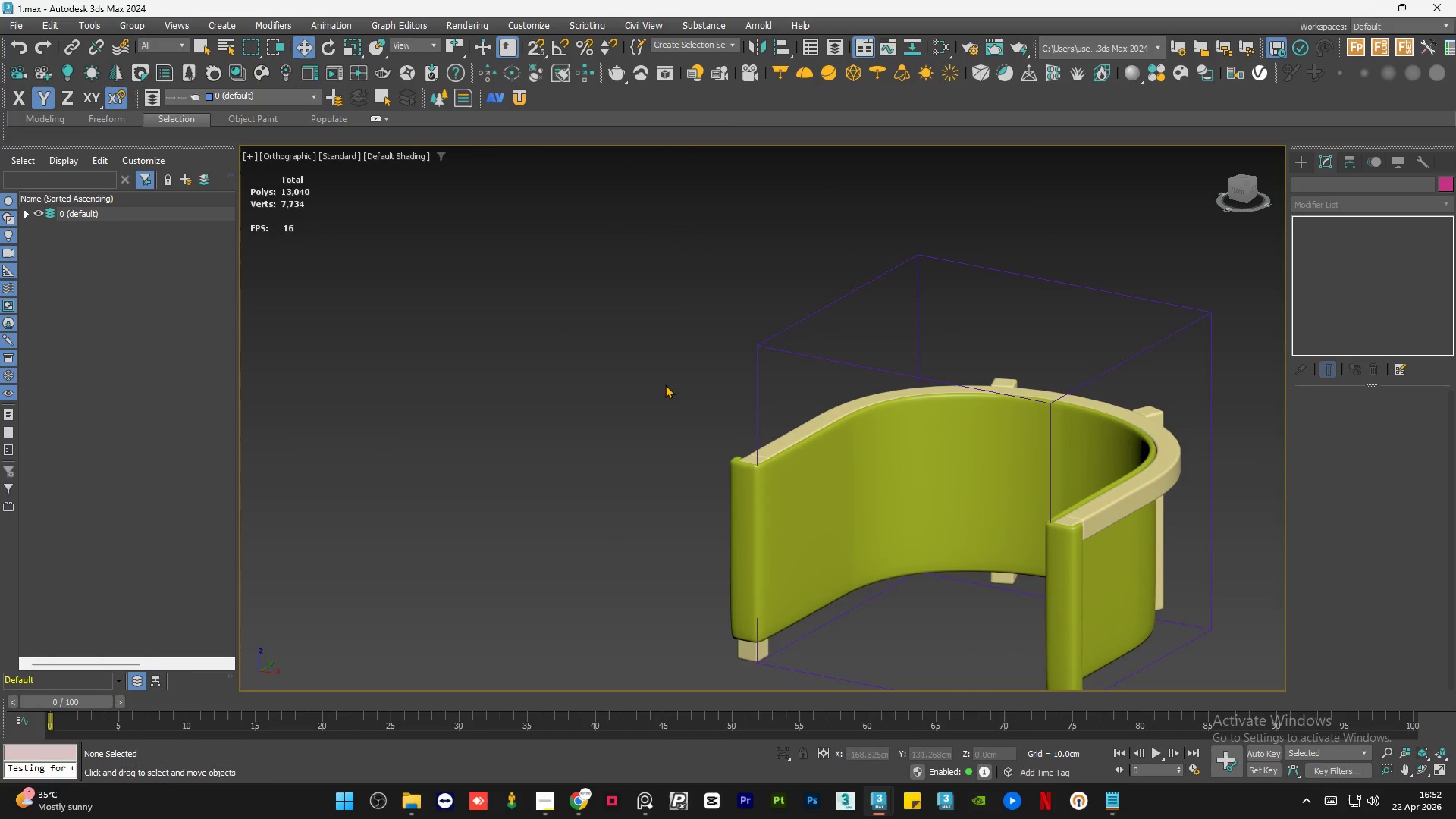 
triple_click([665, 384])
 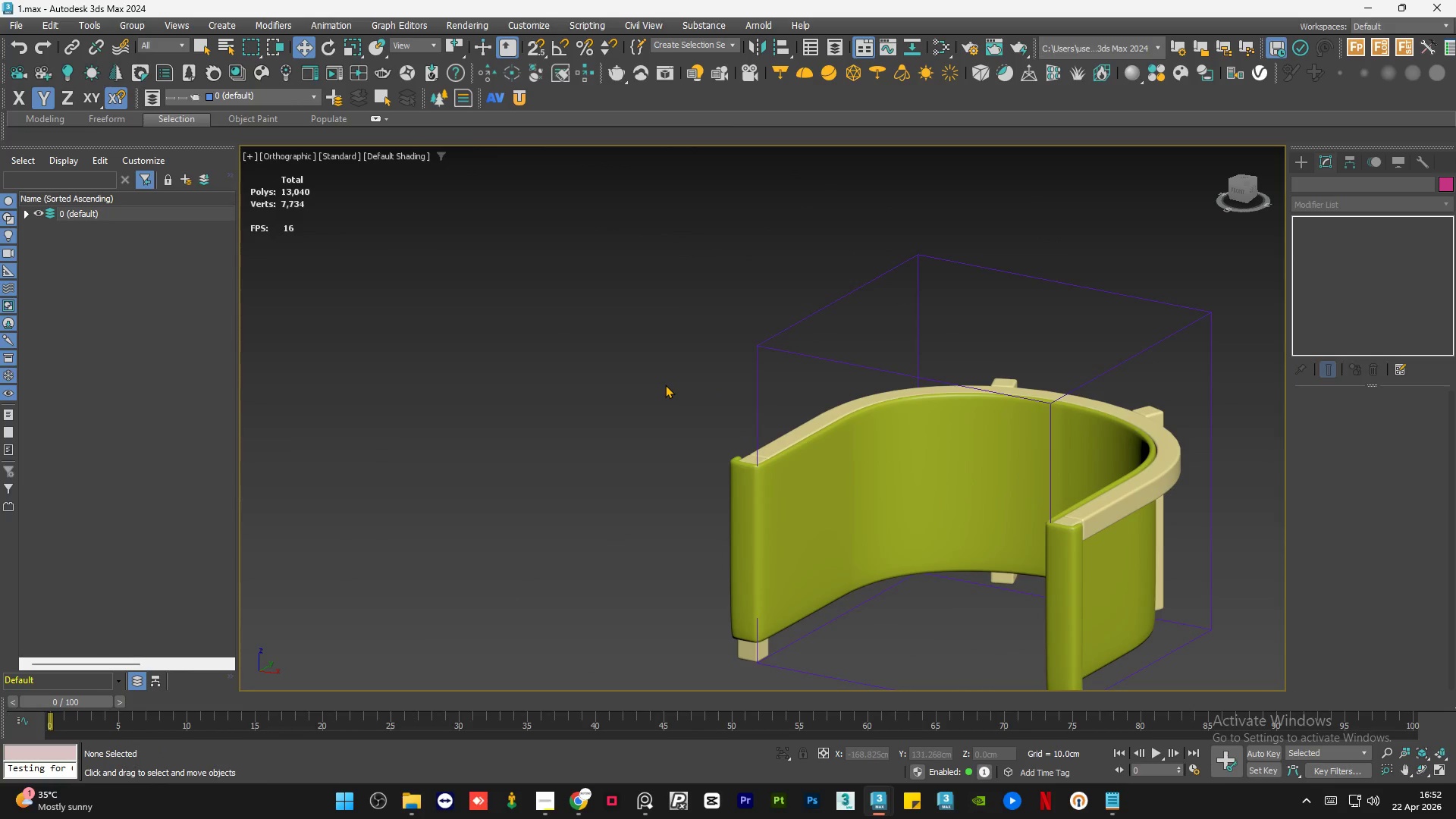 
key(Control+S)
 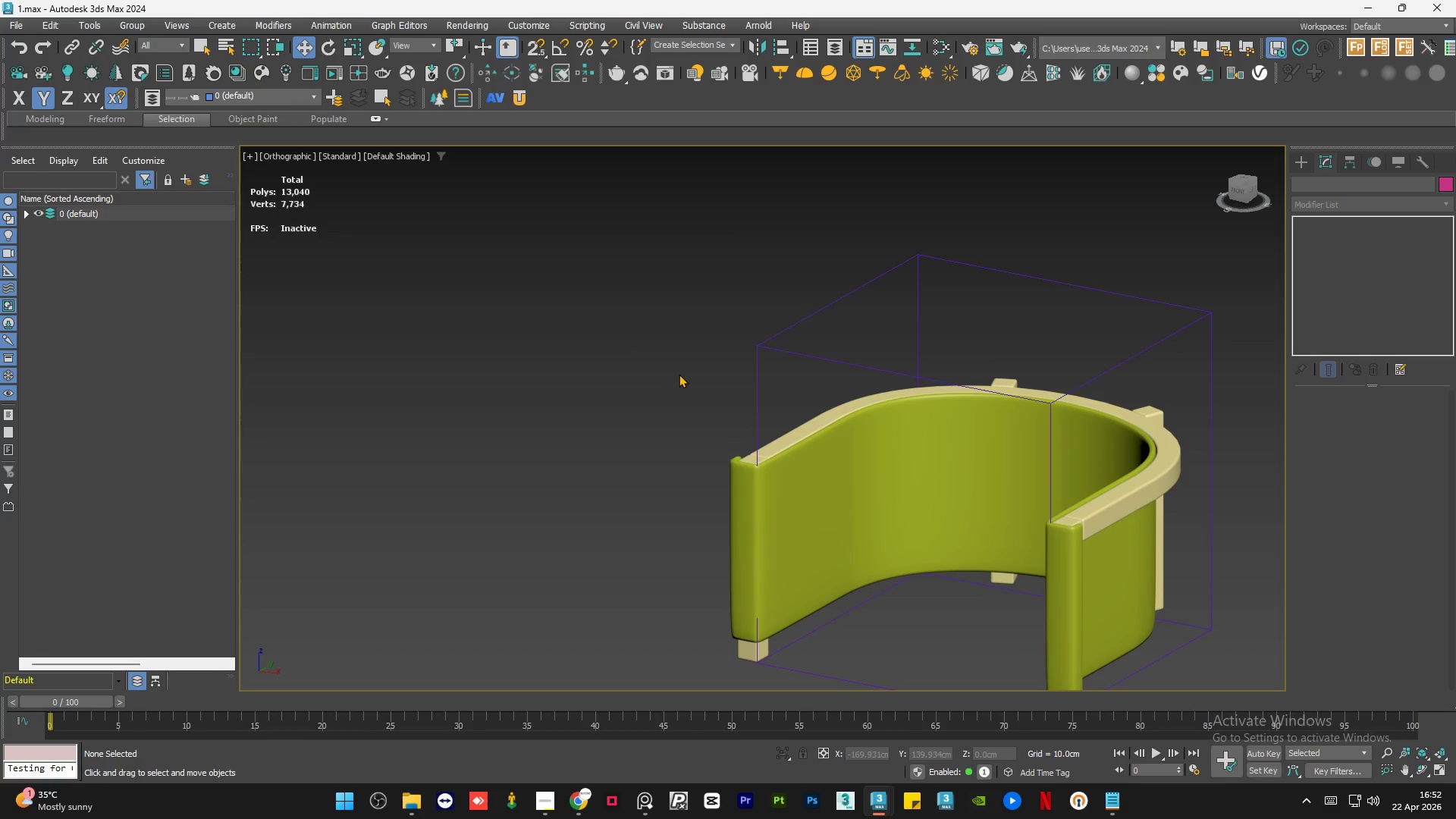 
double_click([679, 374])
 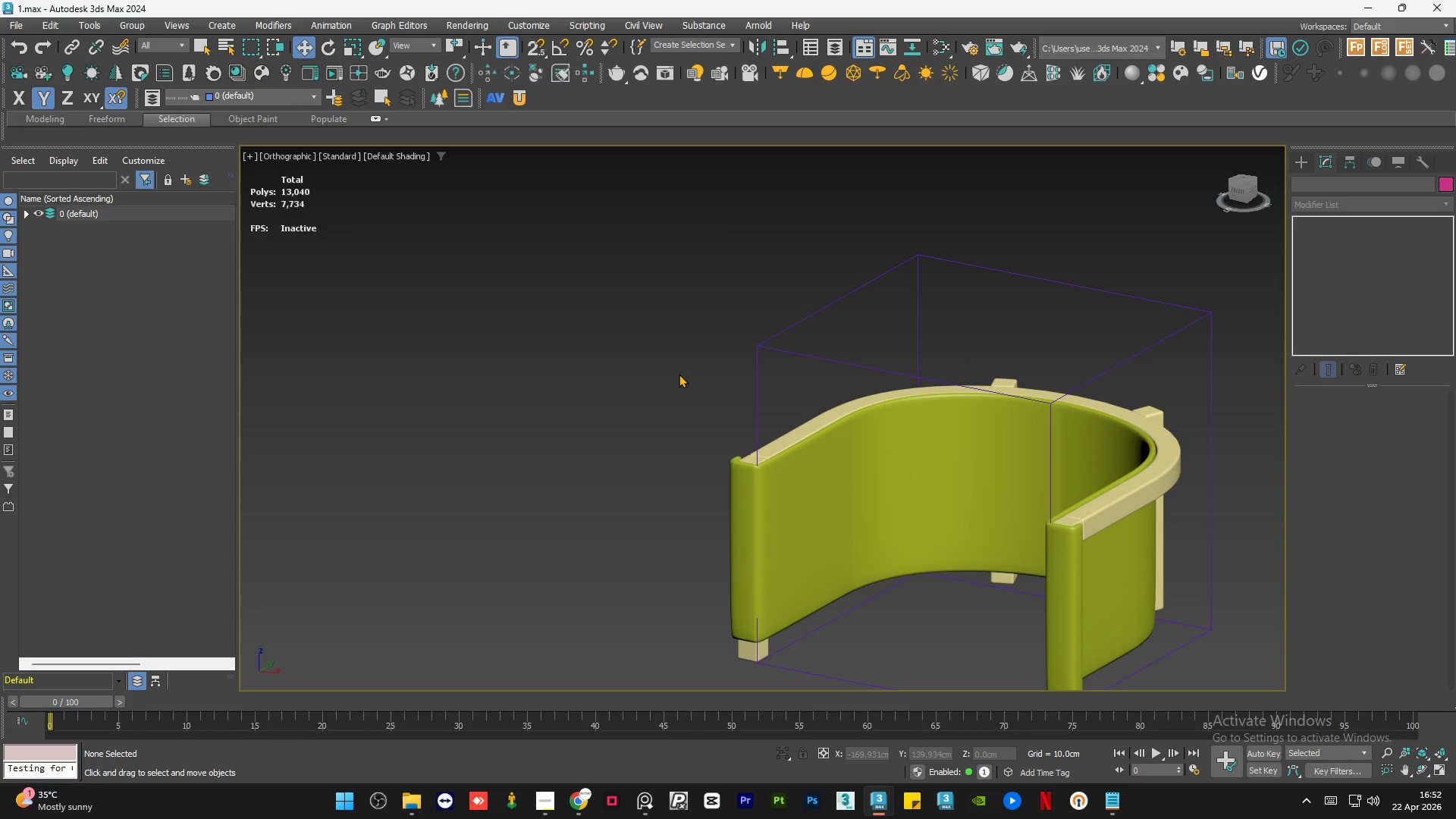 
key(Control+S)
 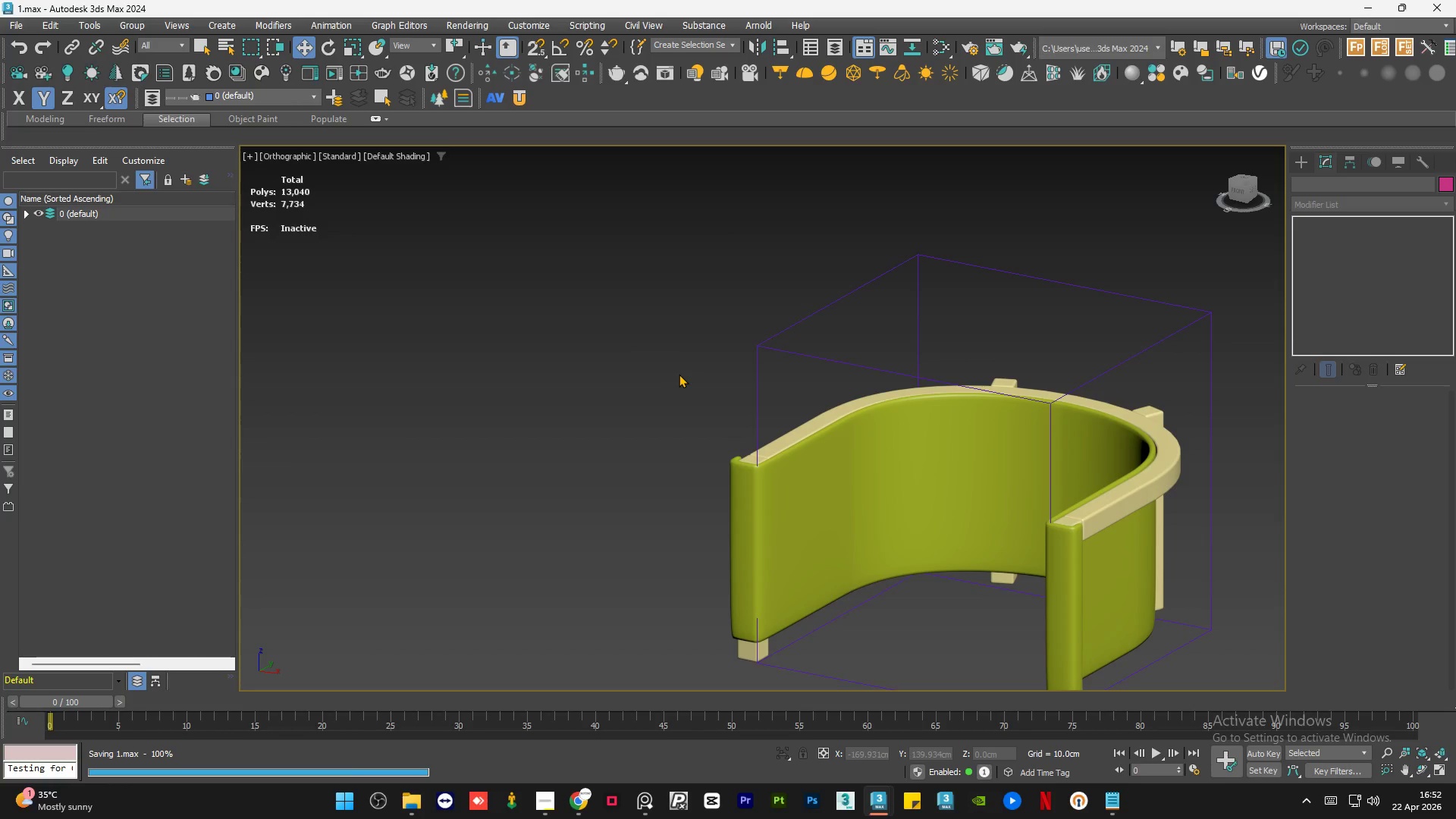 
scroll: coordinate [679, 374], scroll_direction: down, amount: 1.0
 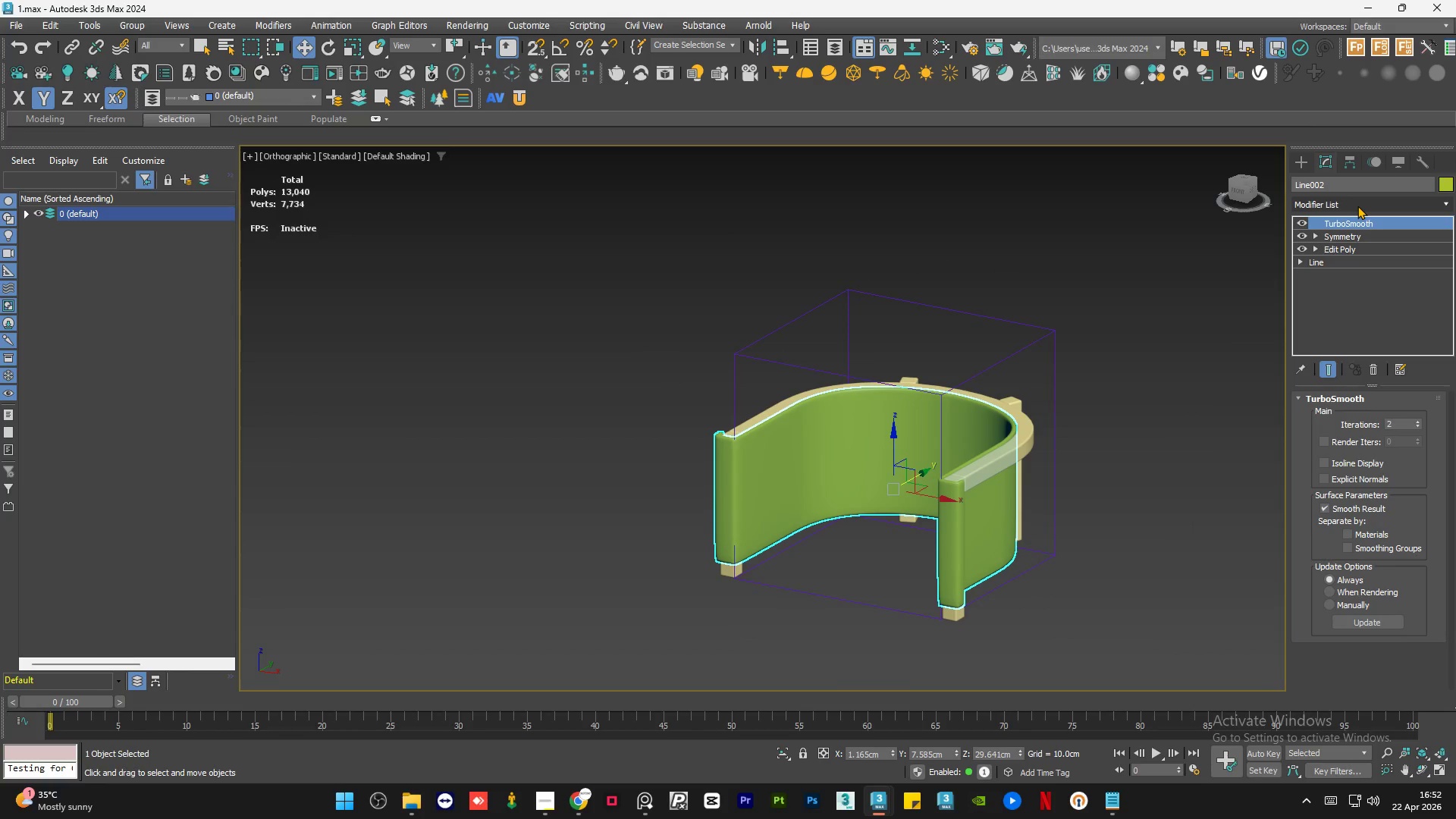 
left_click([1357, 206])
 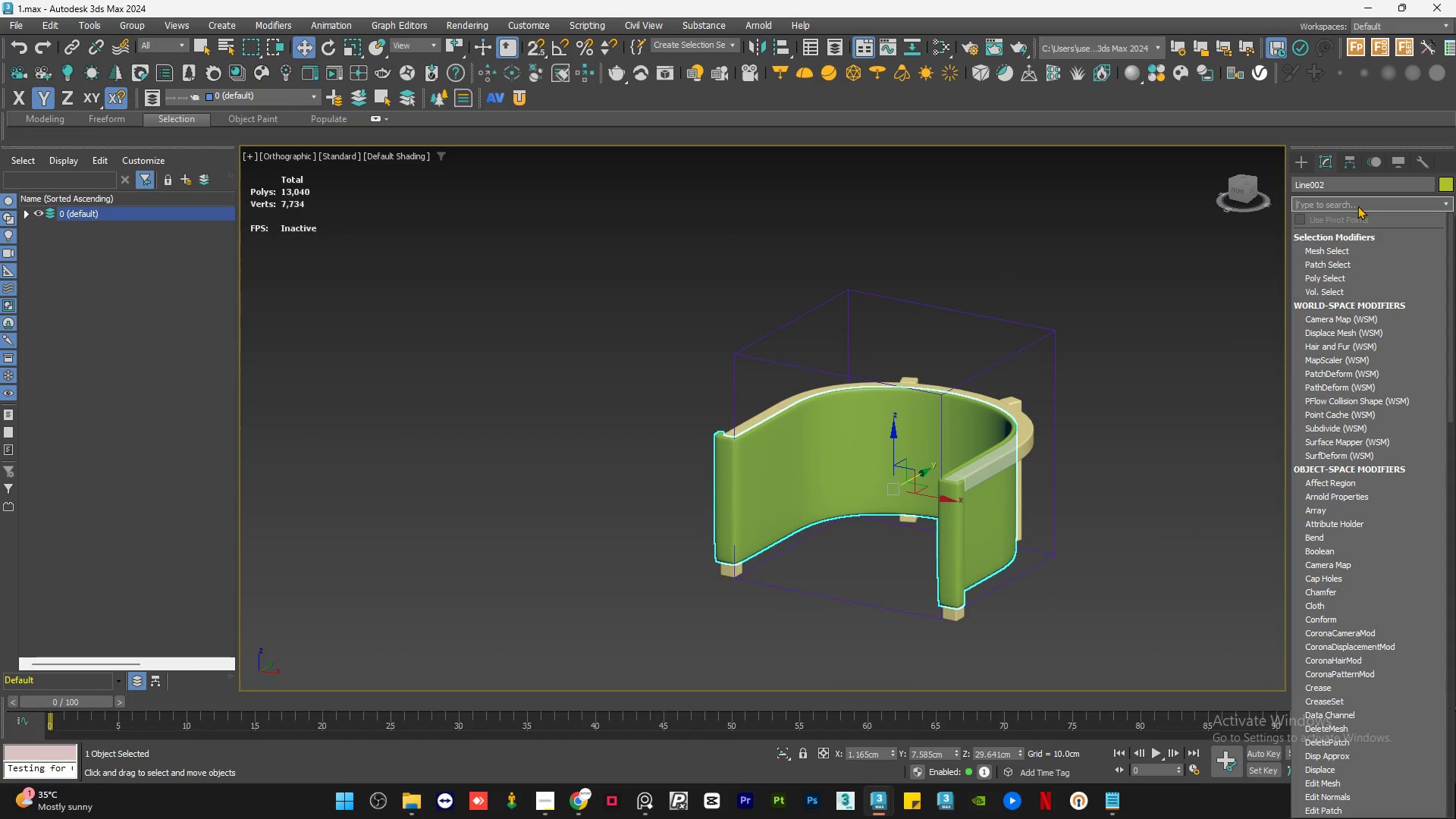 
type(ed)
 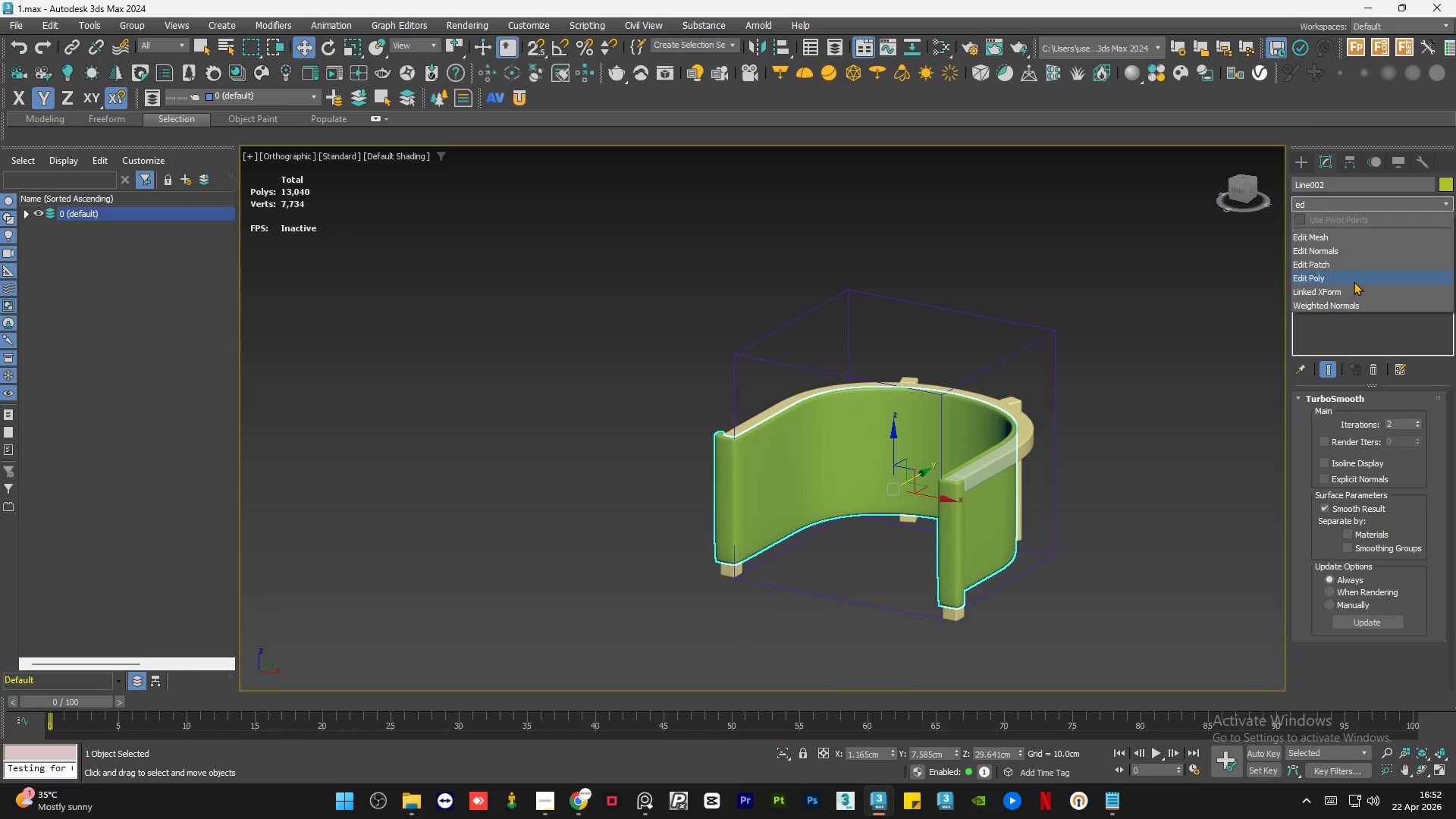 
left_click([1354, 281])
 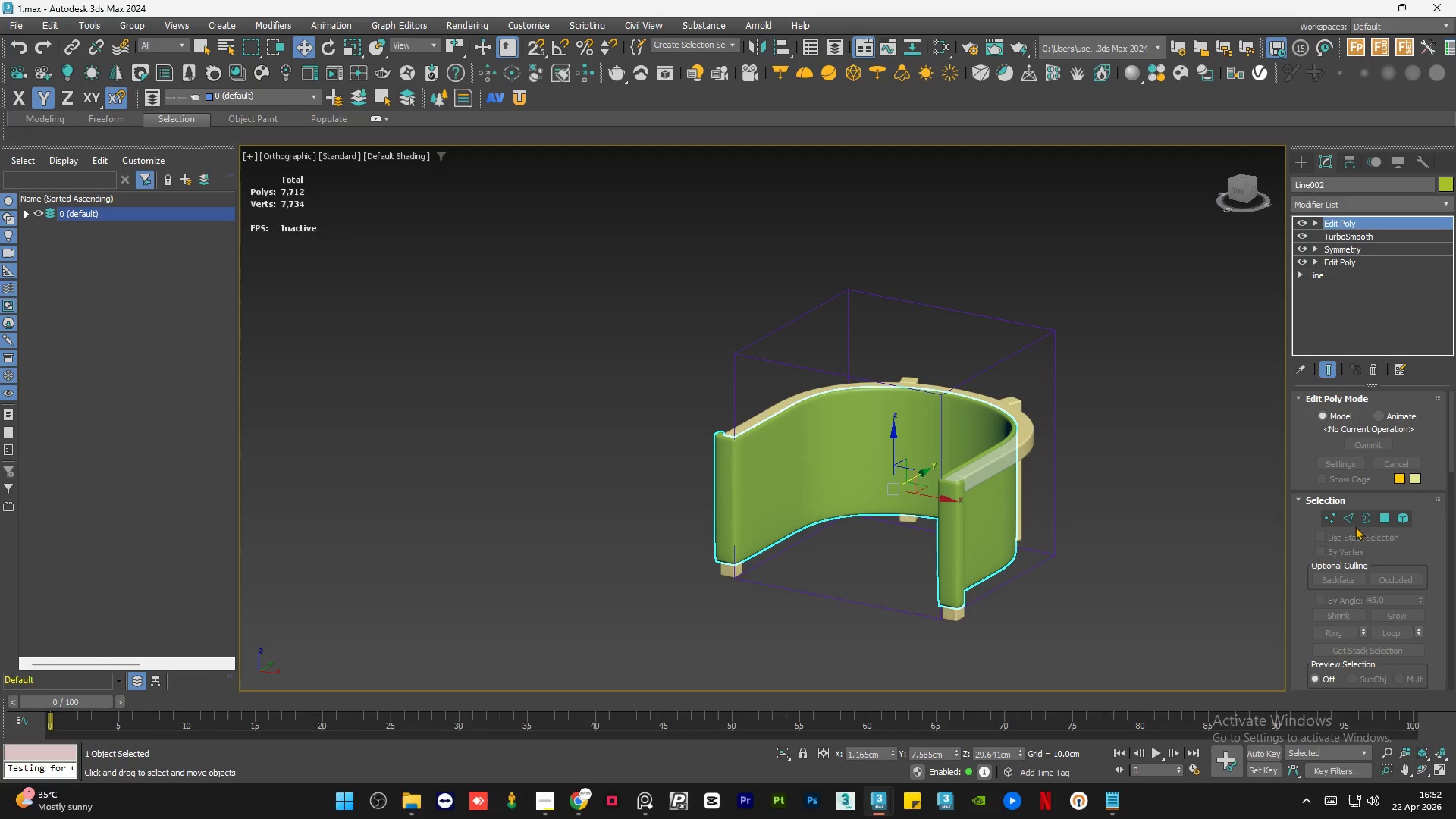 
left_click([1351, 518])
 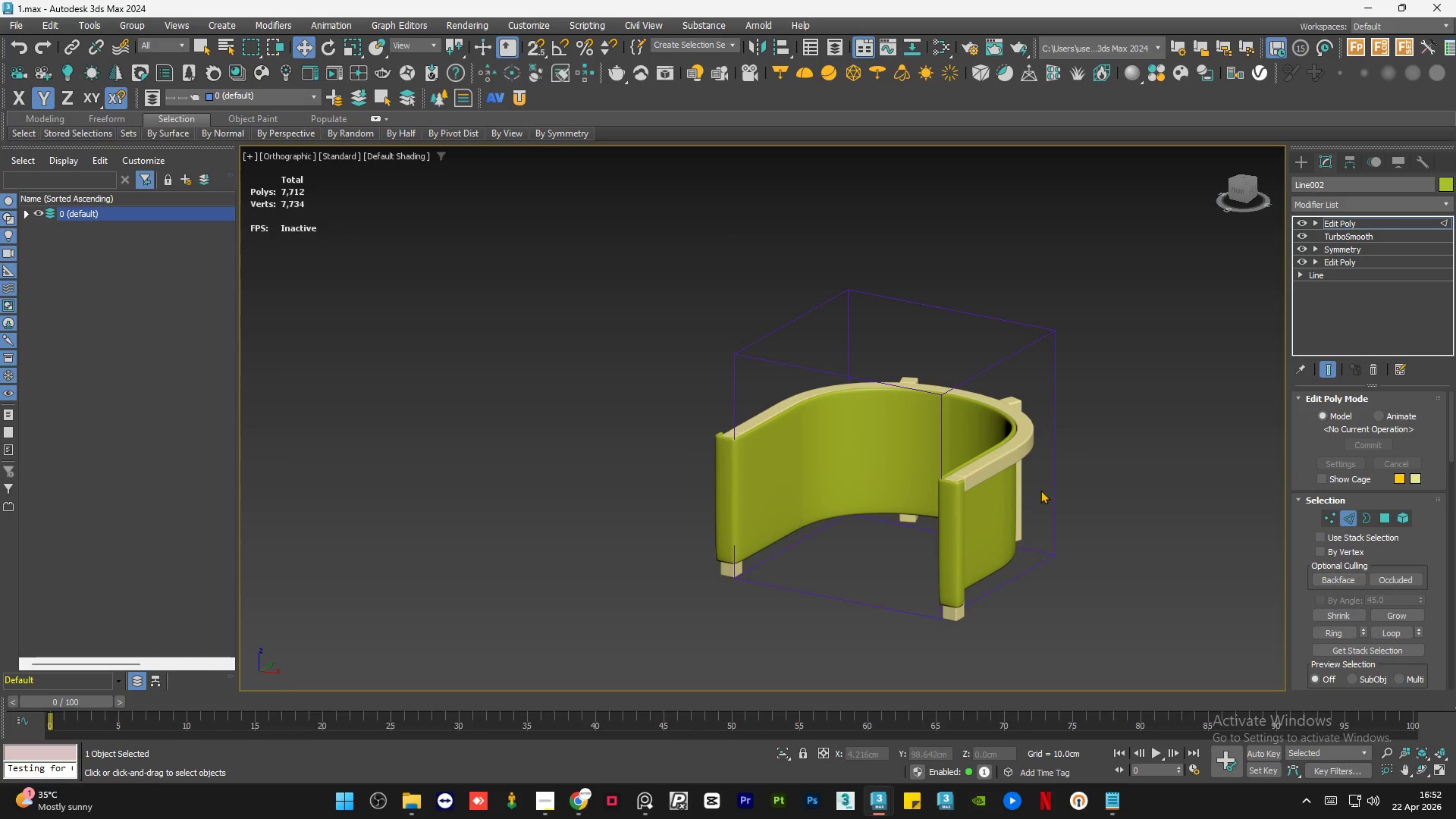 
key(F4)
 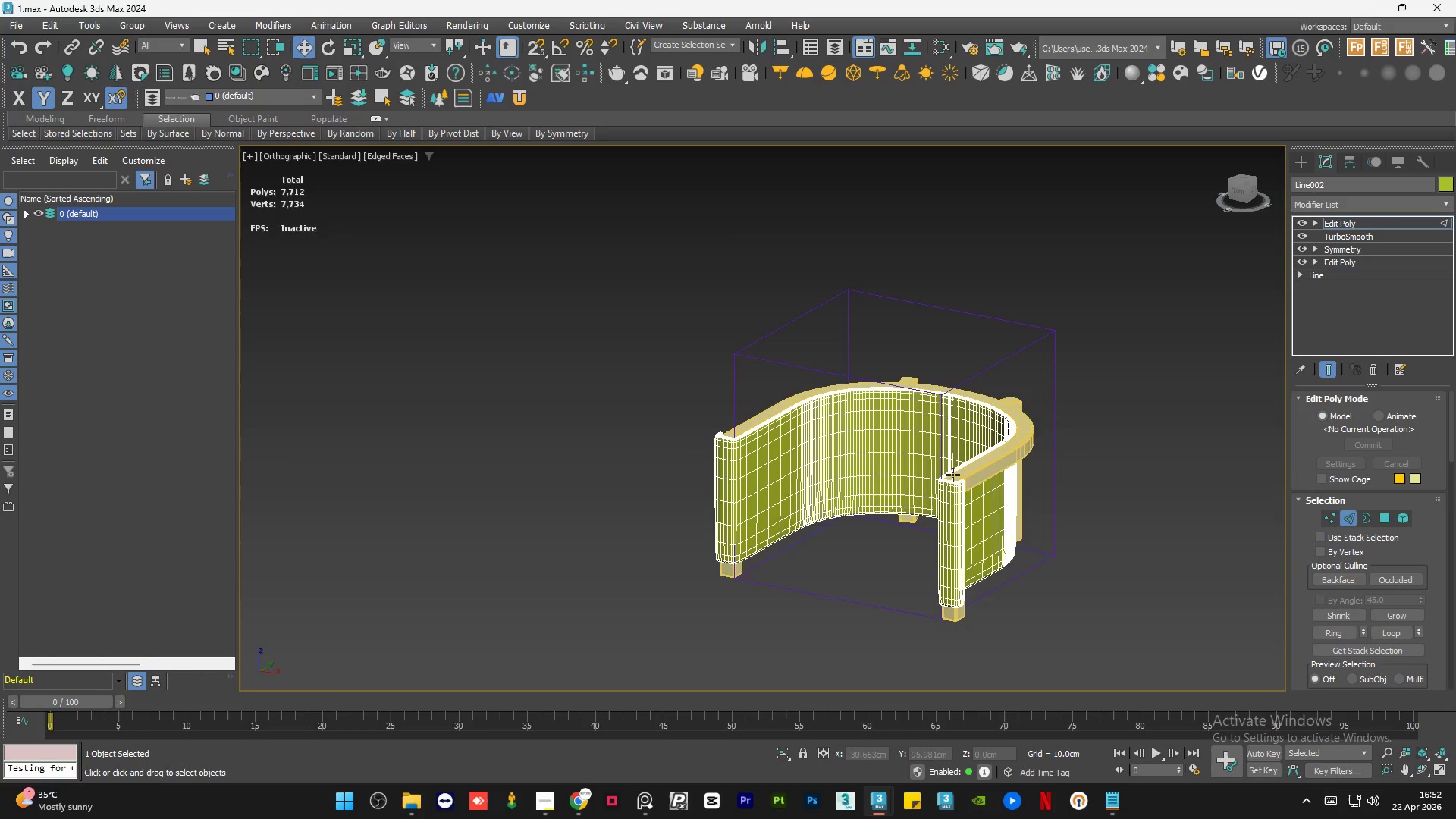 
hold_key(key=AltLeft, duration=0.69)
scroll: coordinate [987, 605], scroll_direction: up, amount: 11.0
 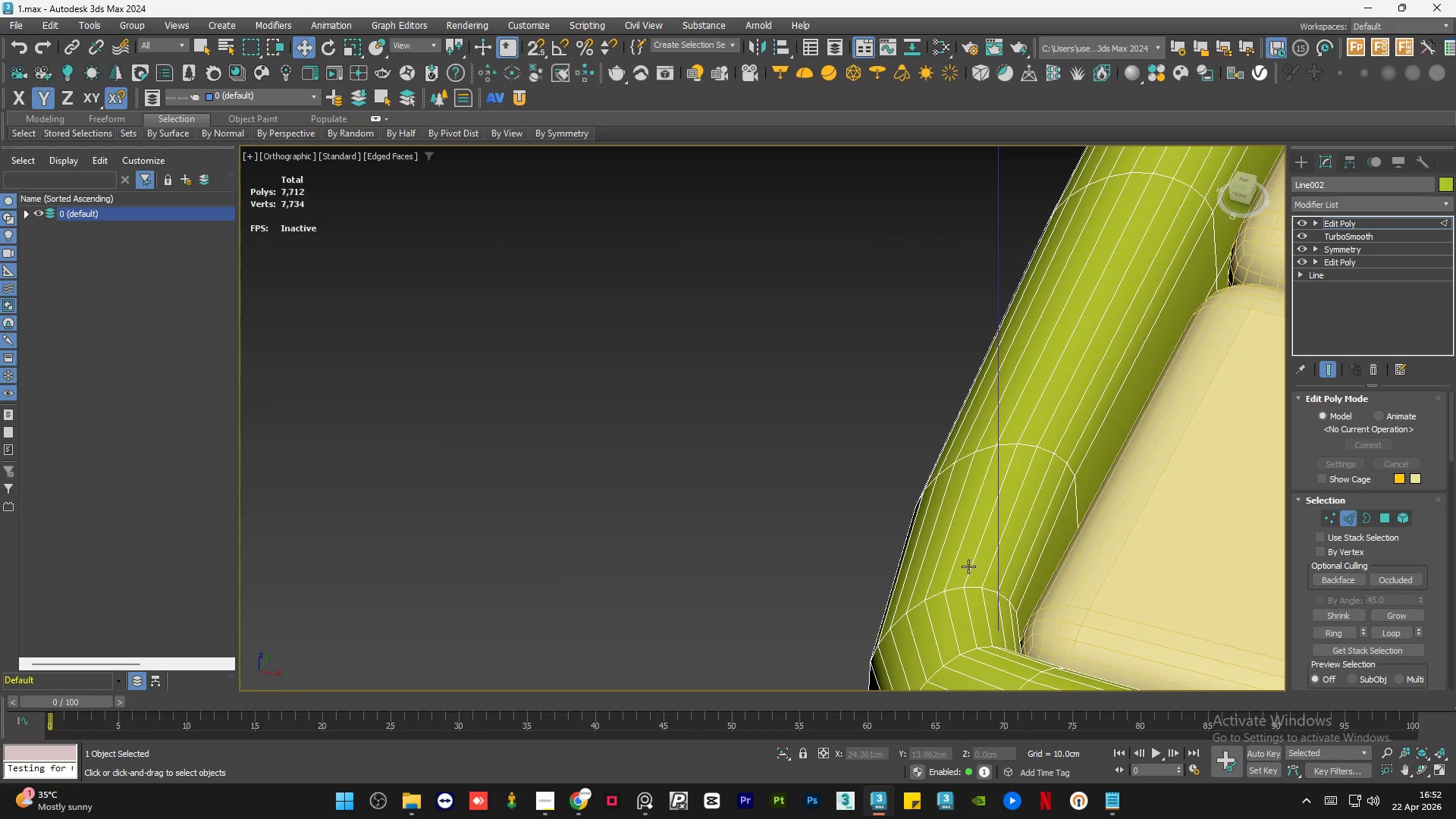 
scroll: coordinate [965, 566], scroll_direction: down, amount: 3.0
 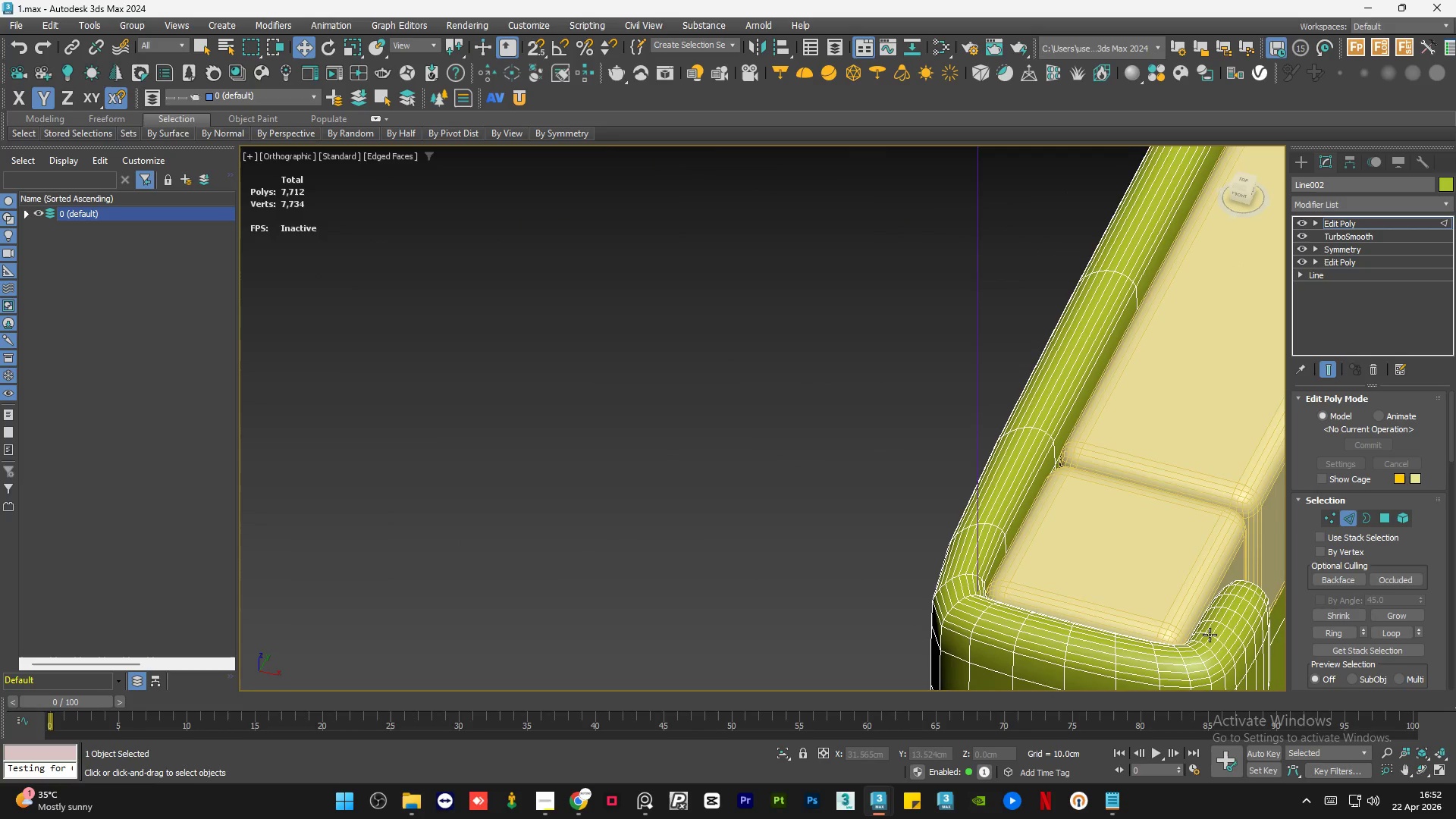 
hold_key(key=AltLeft, duration=0.62)
 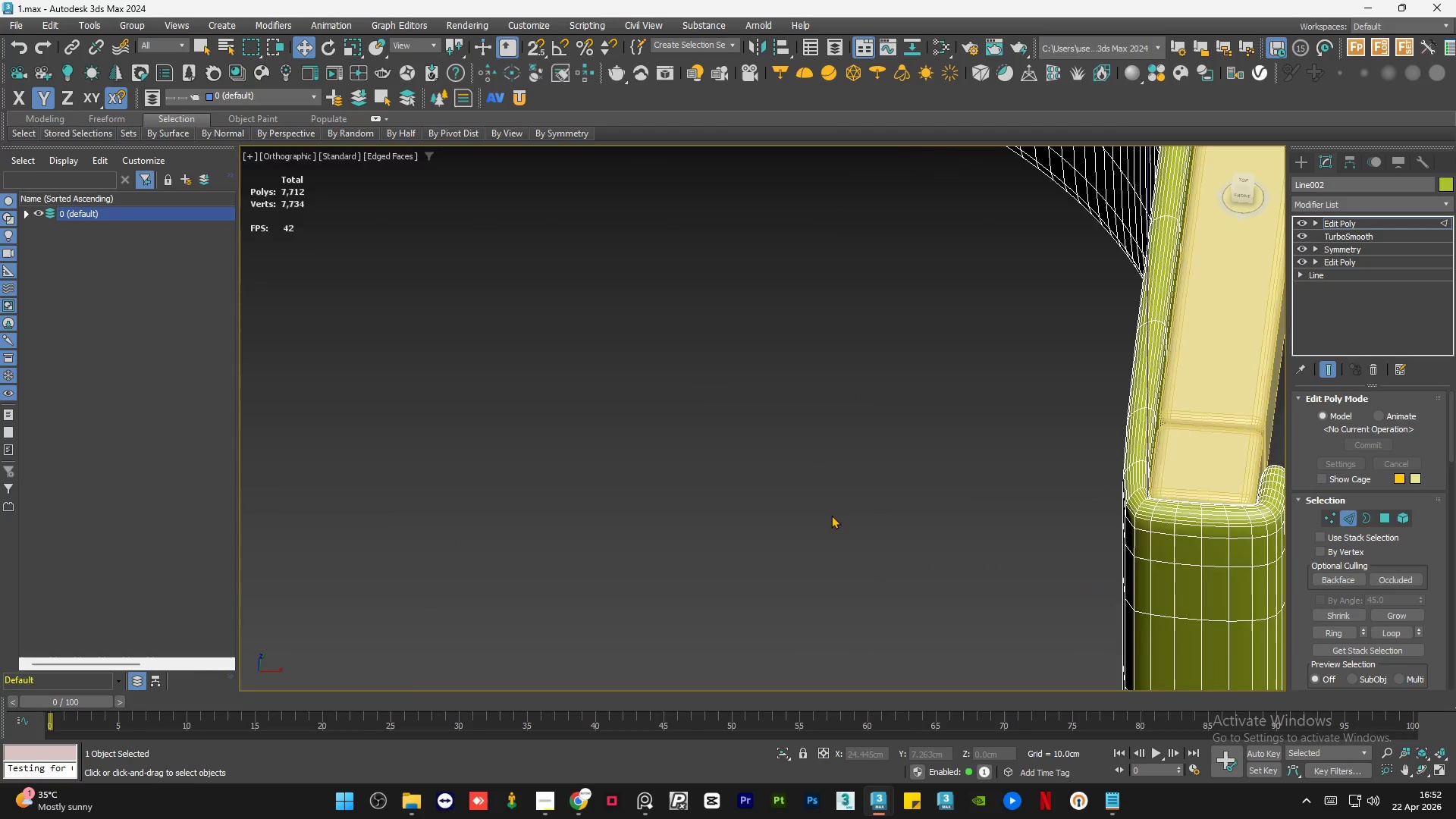 
scroll: coordinate [1078, 574], scroll_direction: down, amount: 1.0
 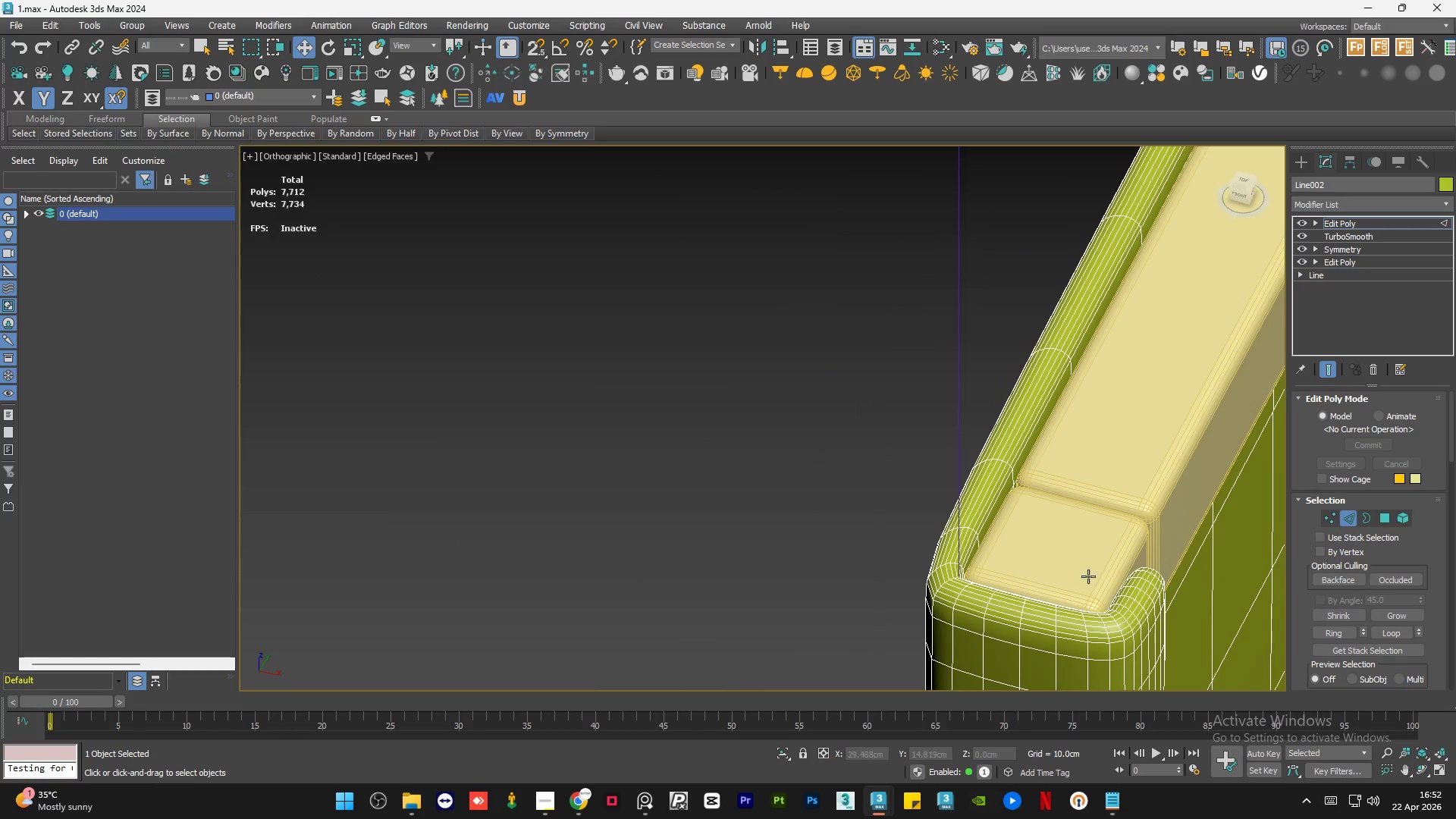 
hold_key(key=AltLeft, duration=0.41)
 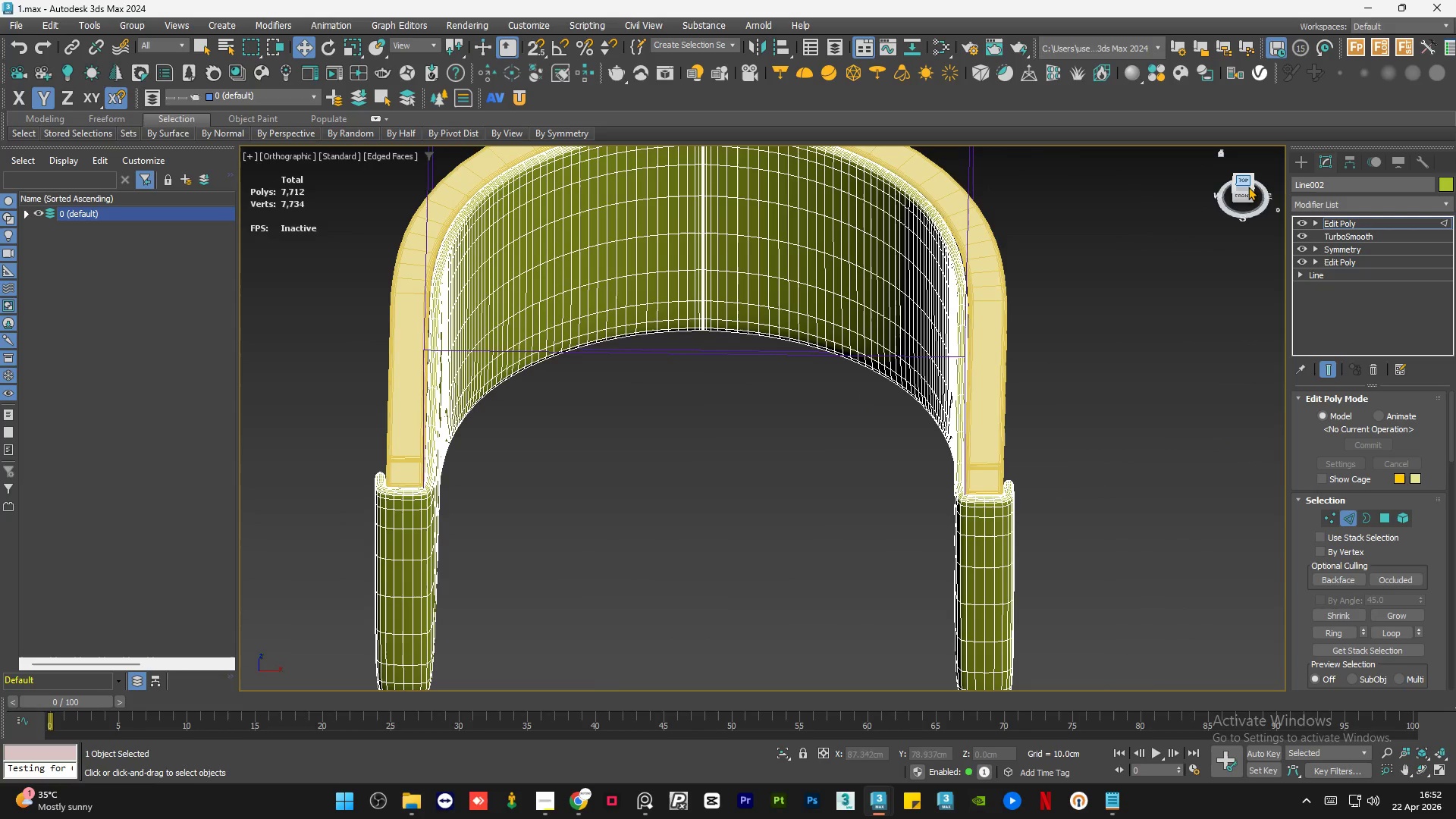 
scroll: coordinate [834, 515], scroll_direction: down, amount: 4.0
 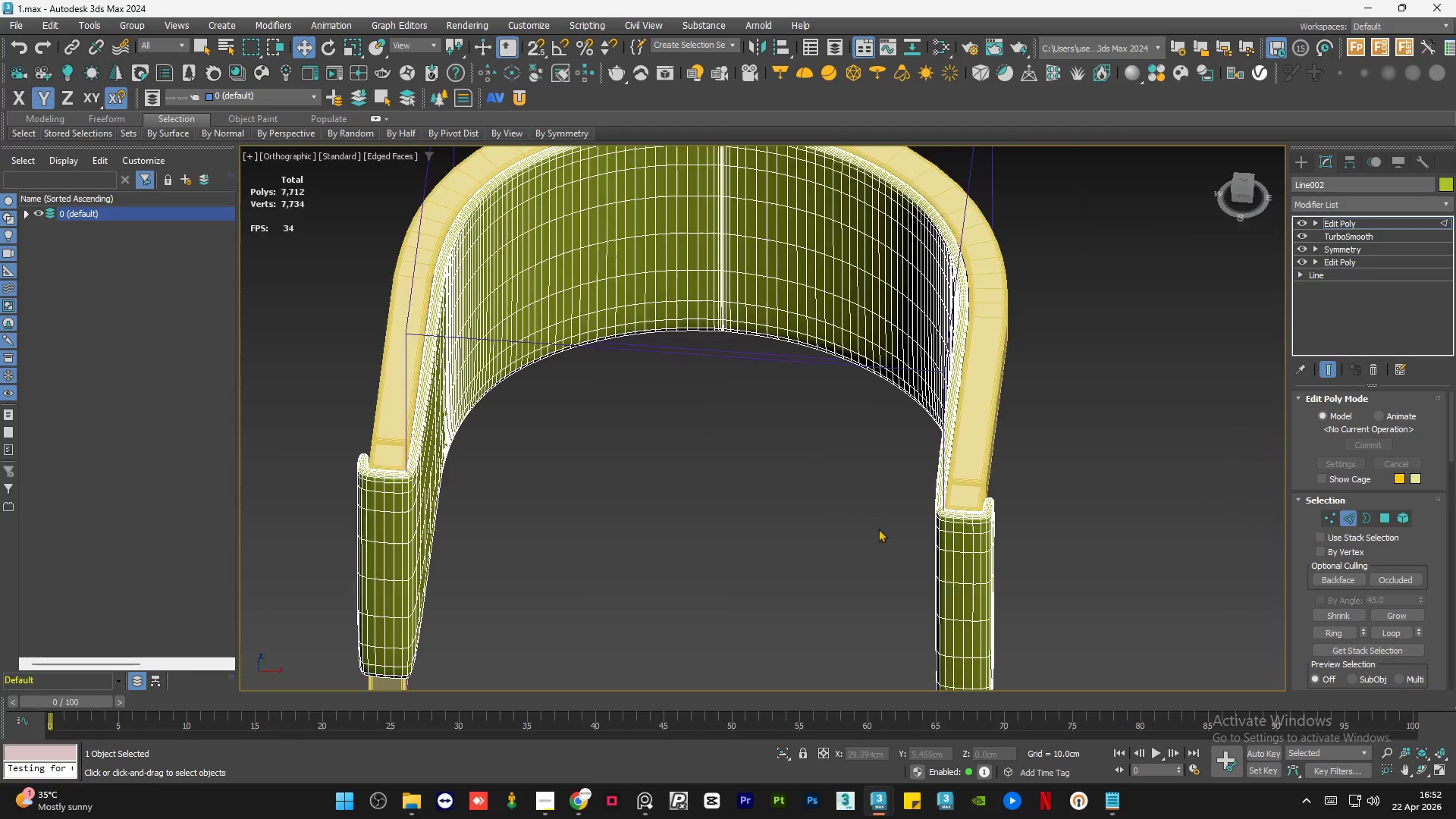 
left_click([1246, 189])
 